 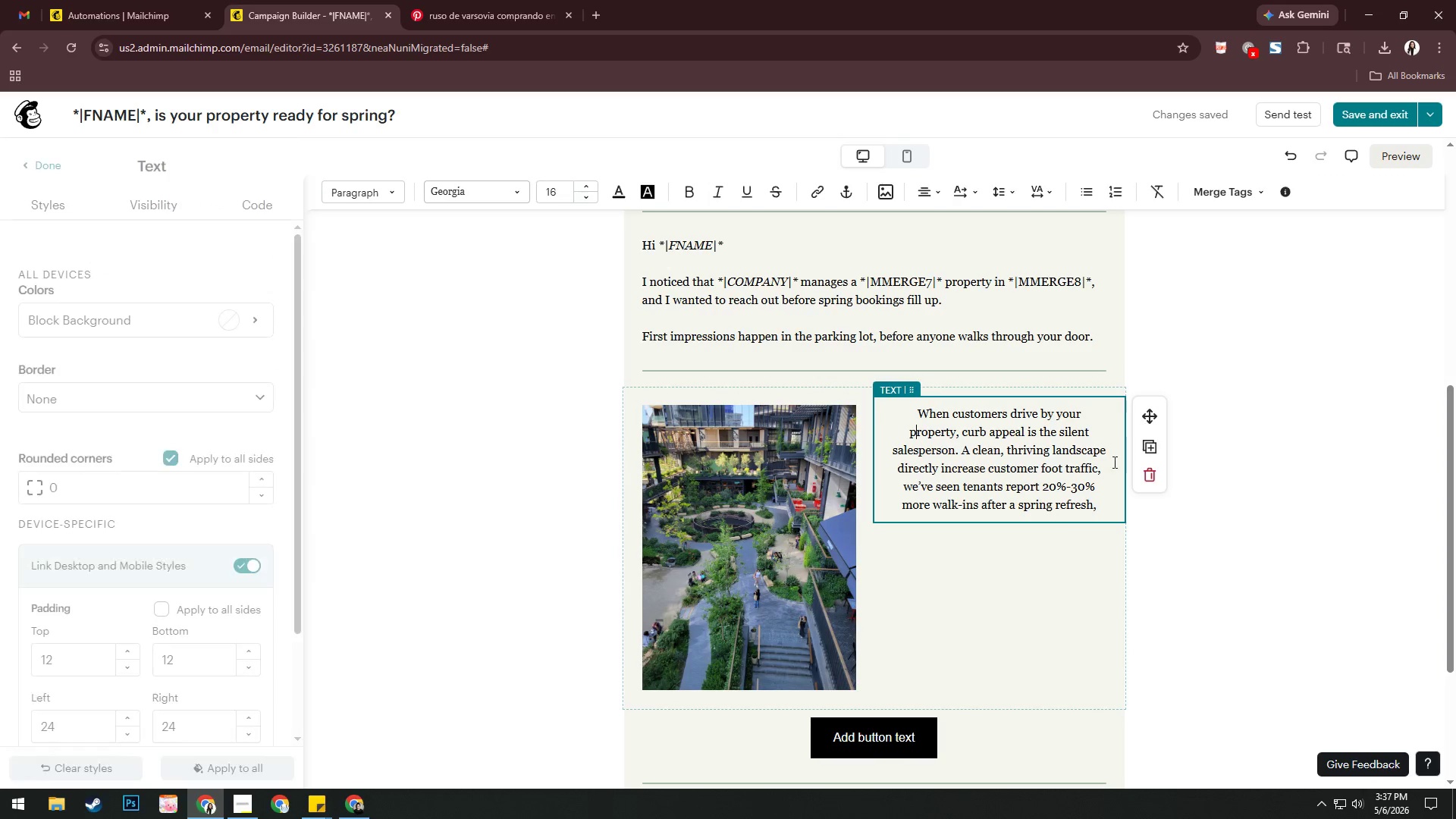 
scroll: coordinate [122, 617], scroll_direction: down, amount: 2.0
 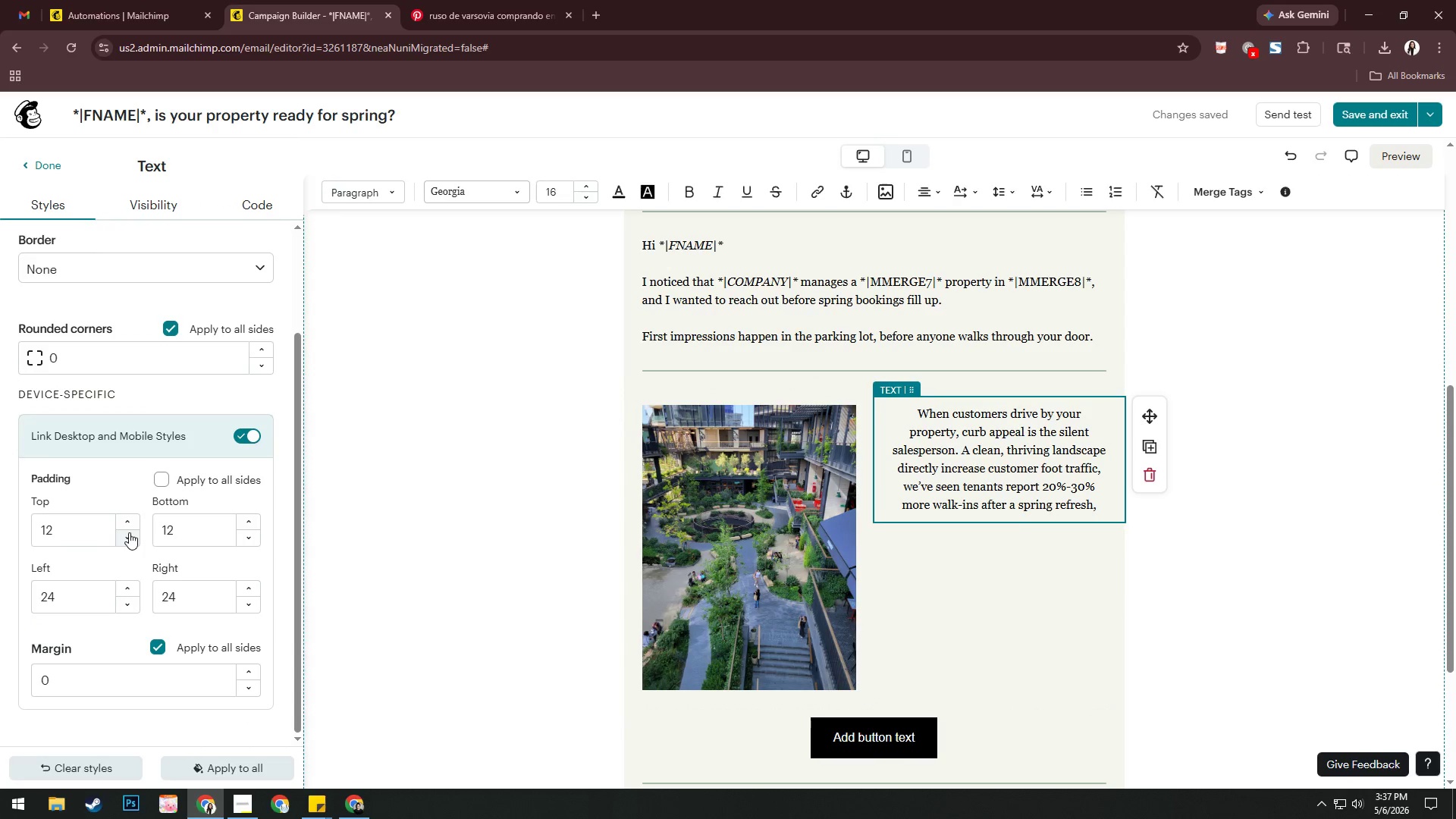 
double_click([129, 532])
 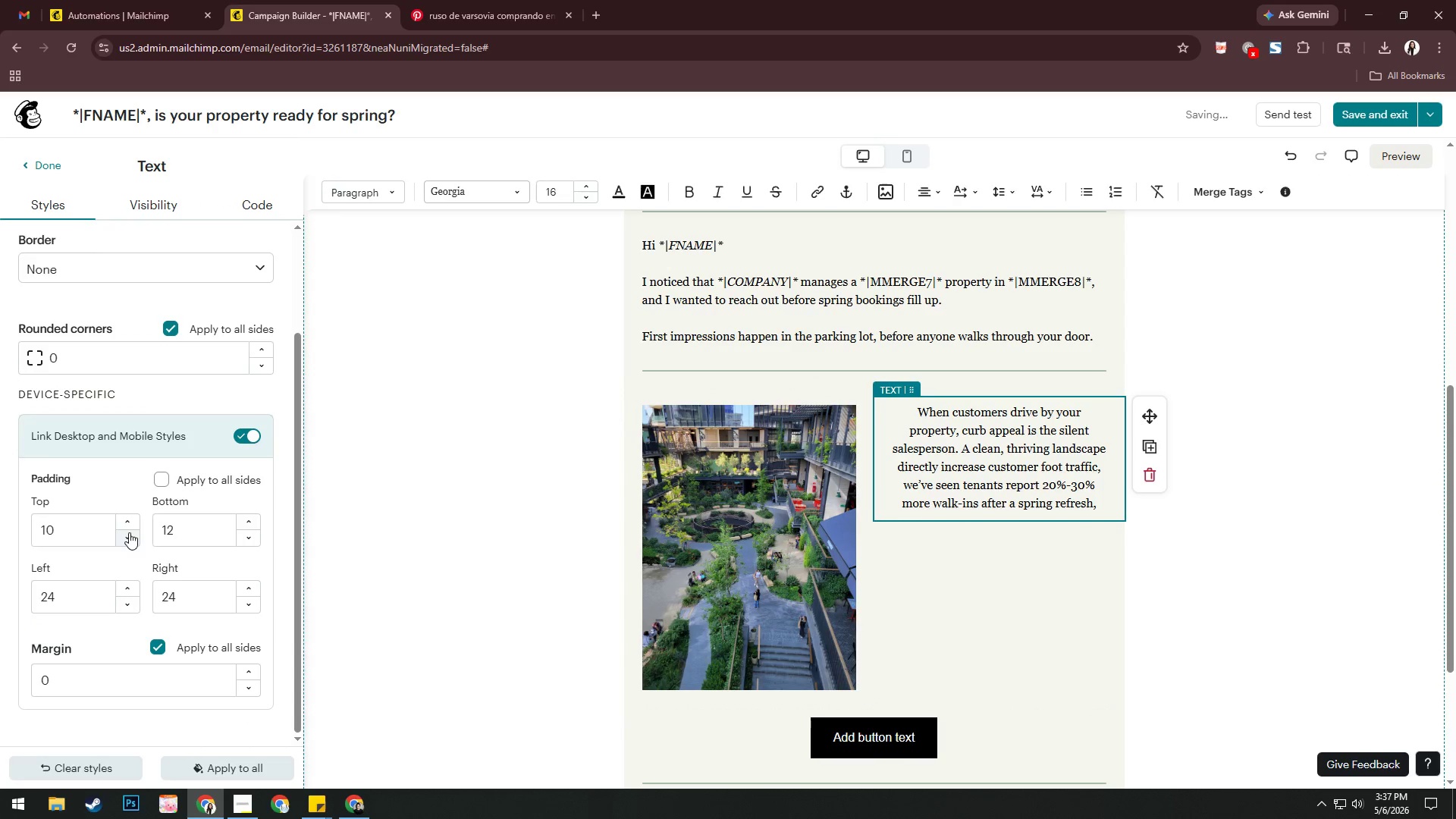 
triple_click([129, 532])
 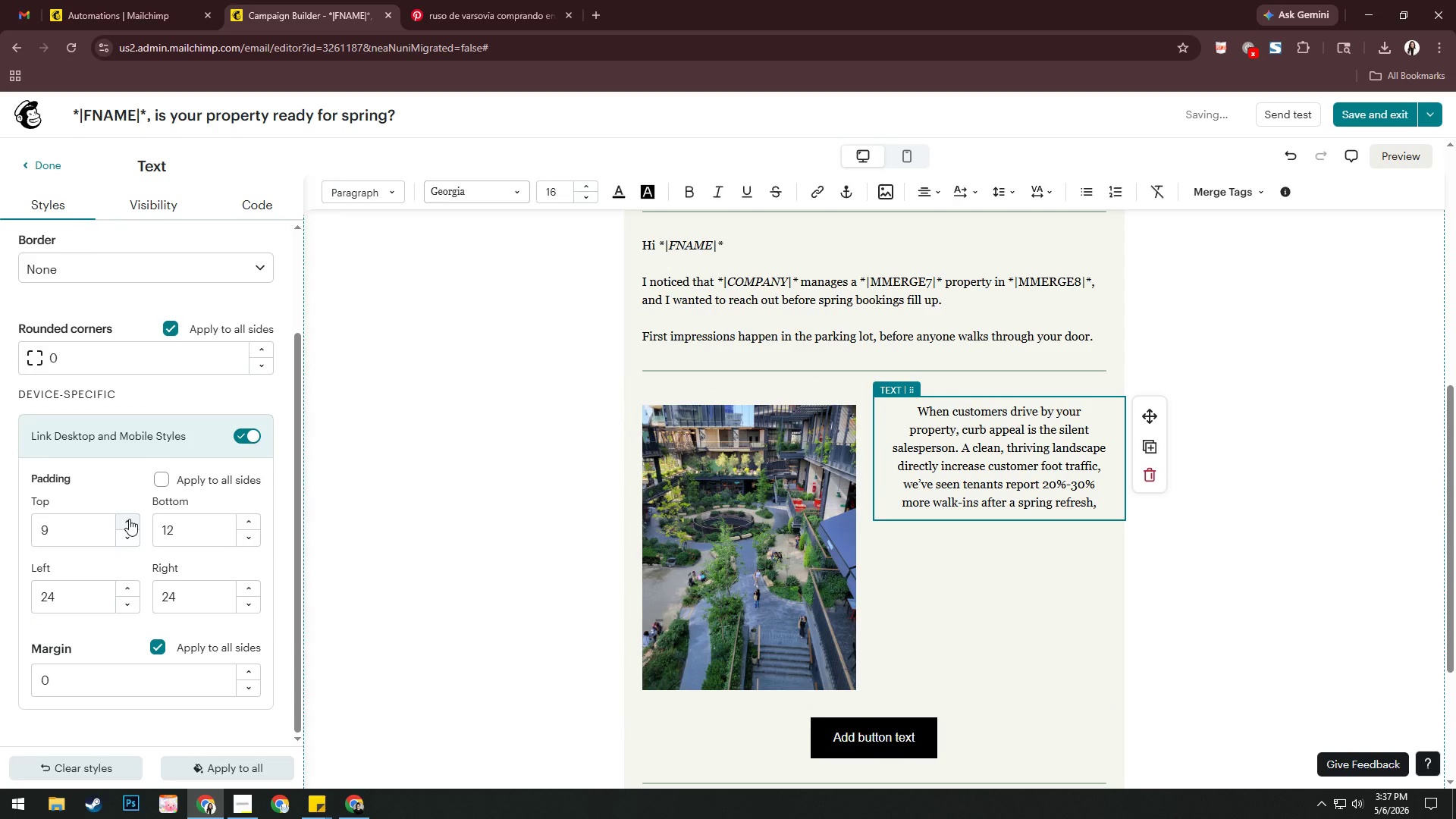 
double_click([129, 519])
 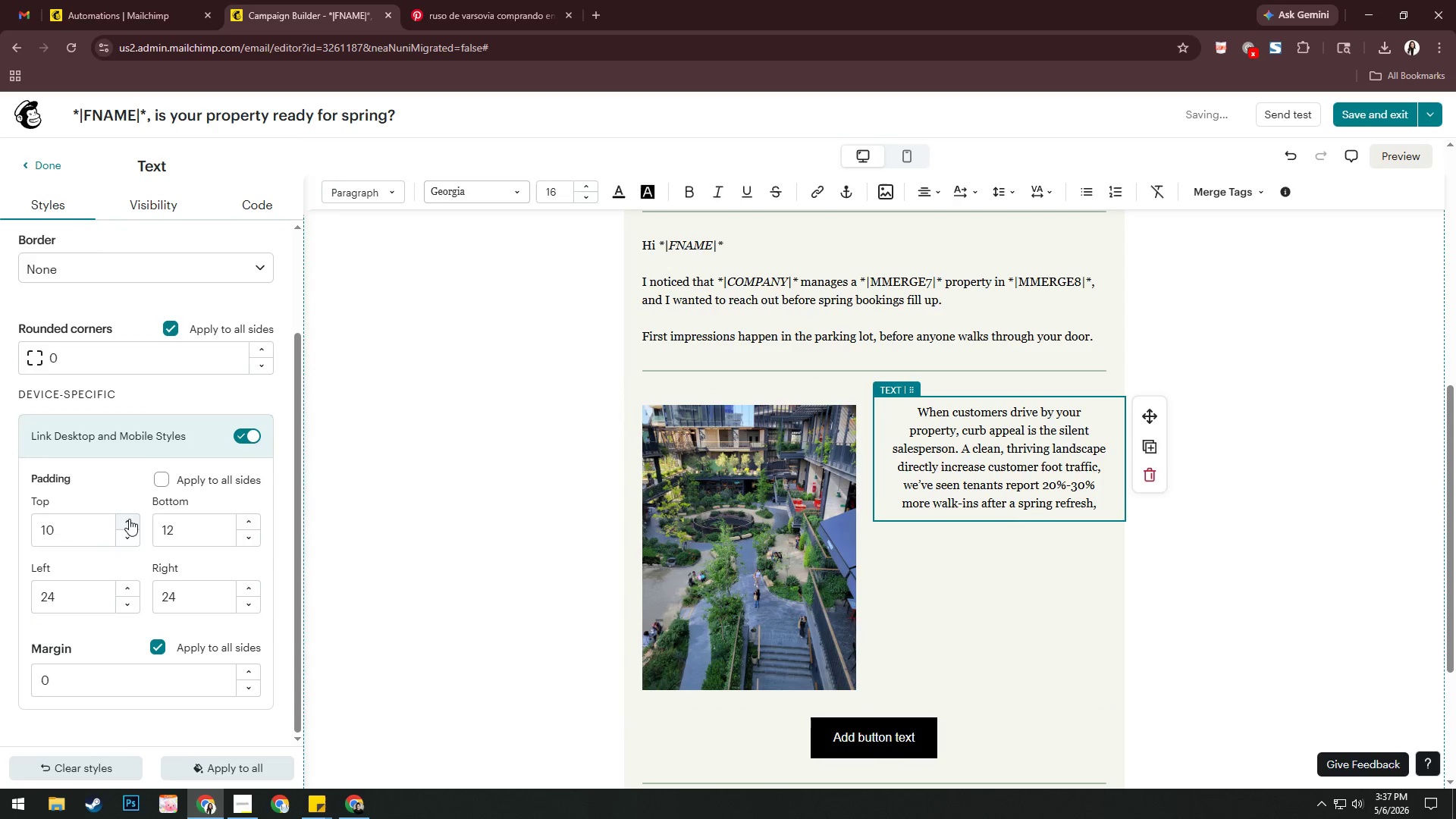 
triple_click([129, 519])
 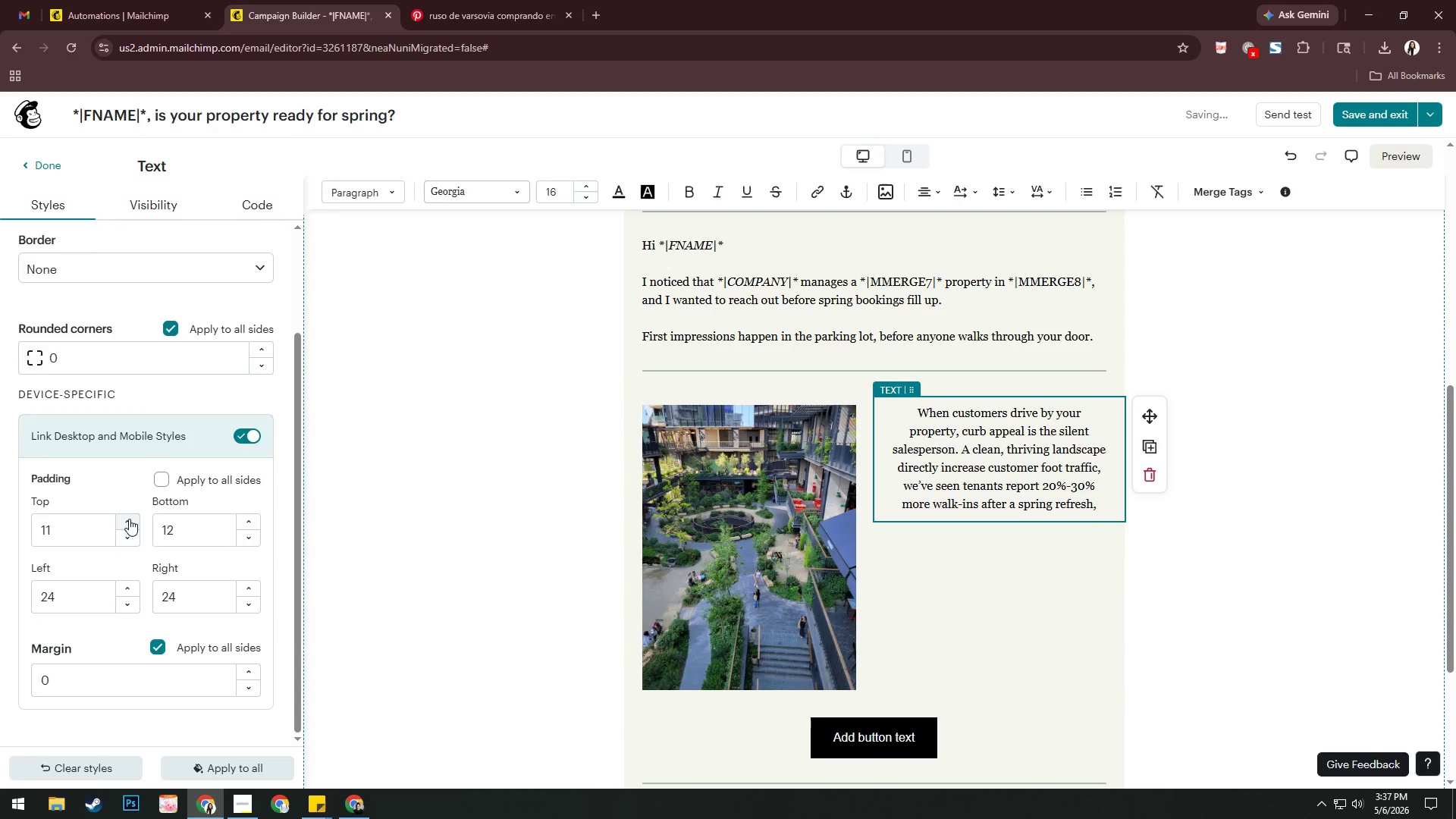 
triple_click([129, 519])
 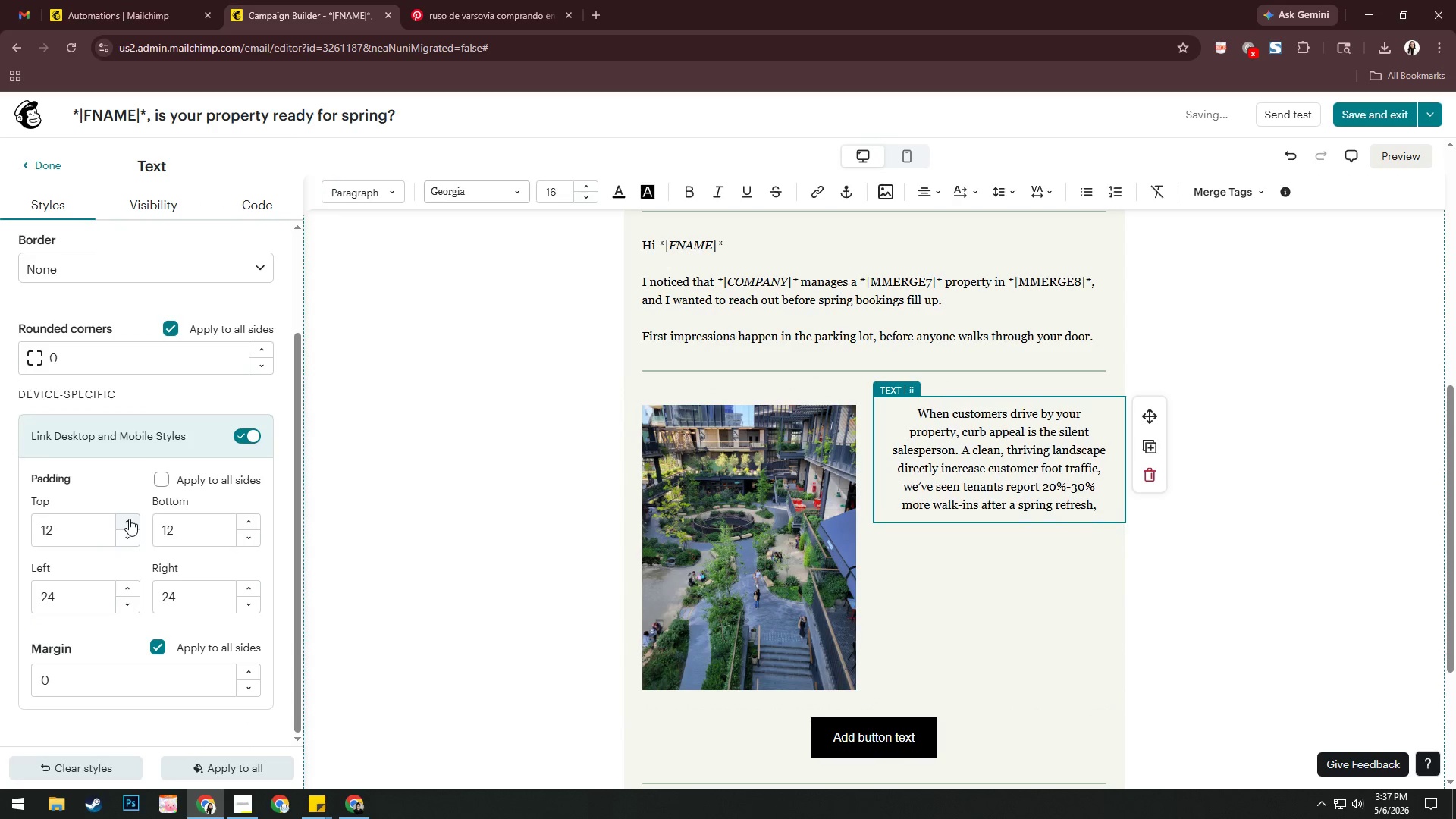 
triple_click([129, 518])
 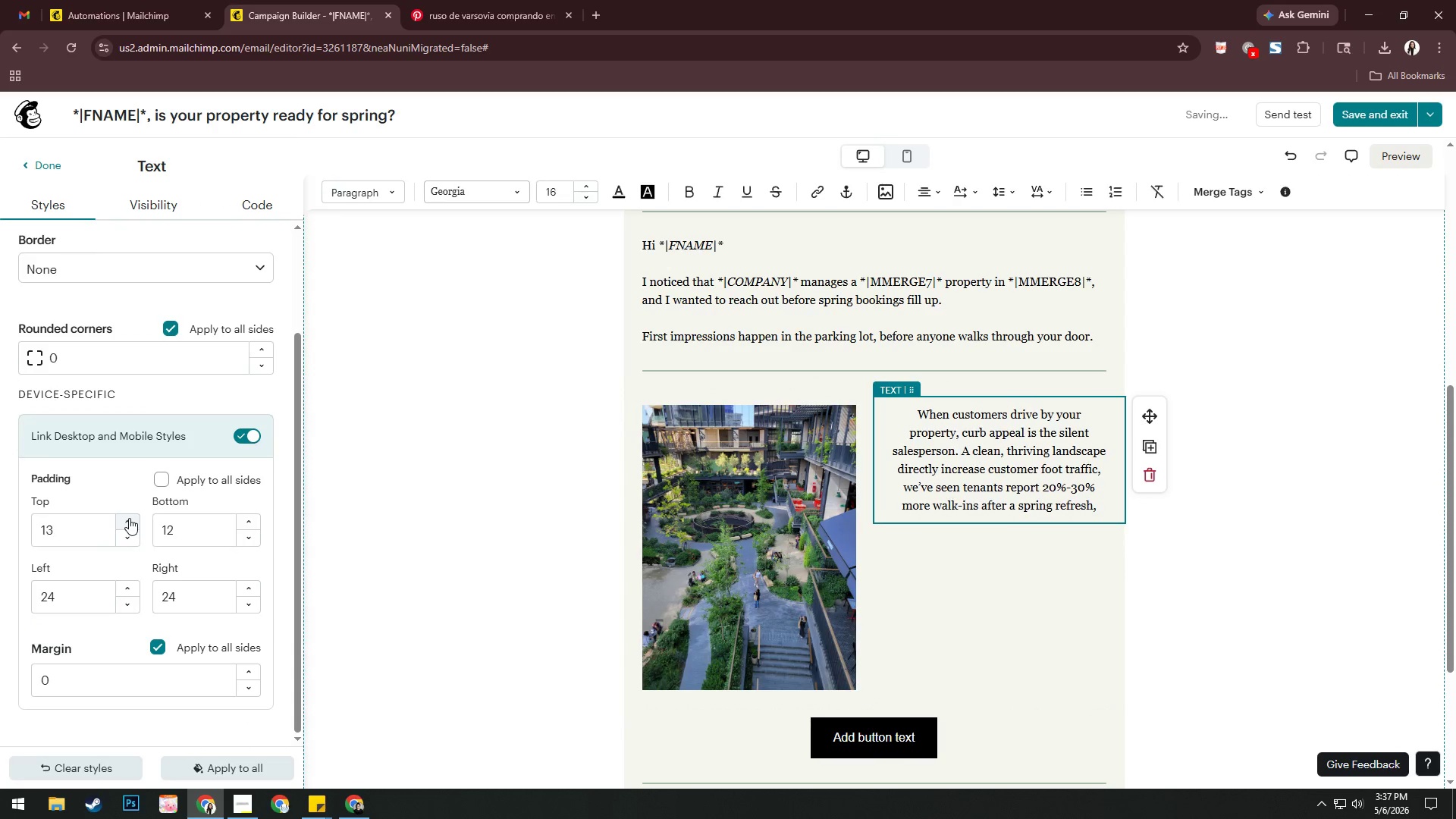 
triple_click([129, 518])
 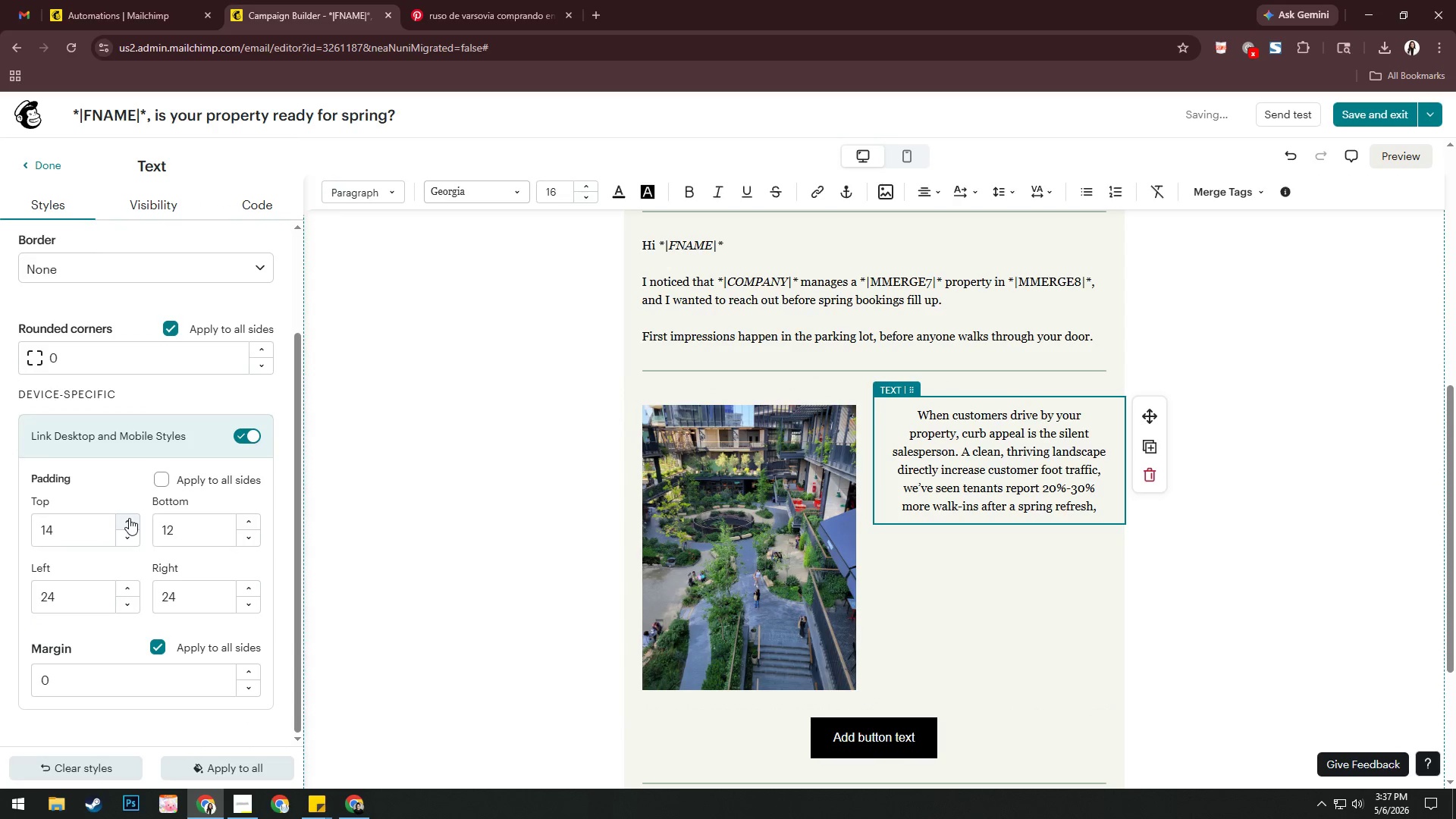 
triple_click([129, 518])
 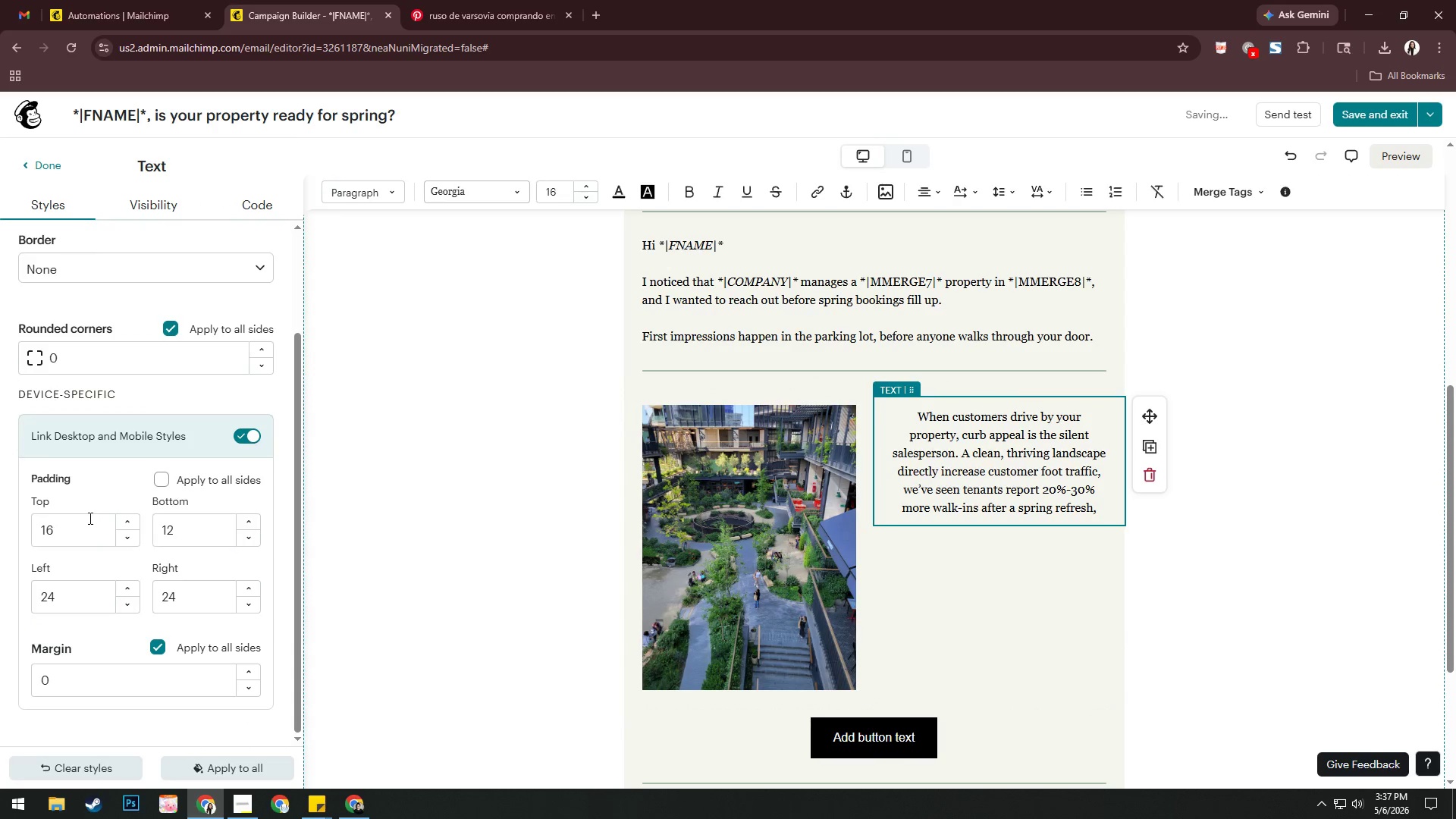 
triple_click([89, 518])
 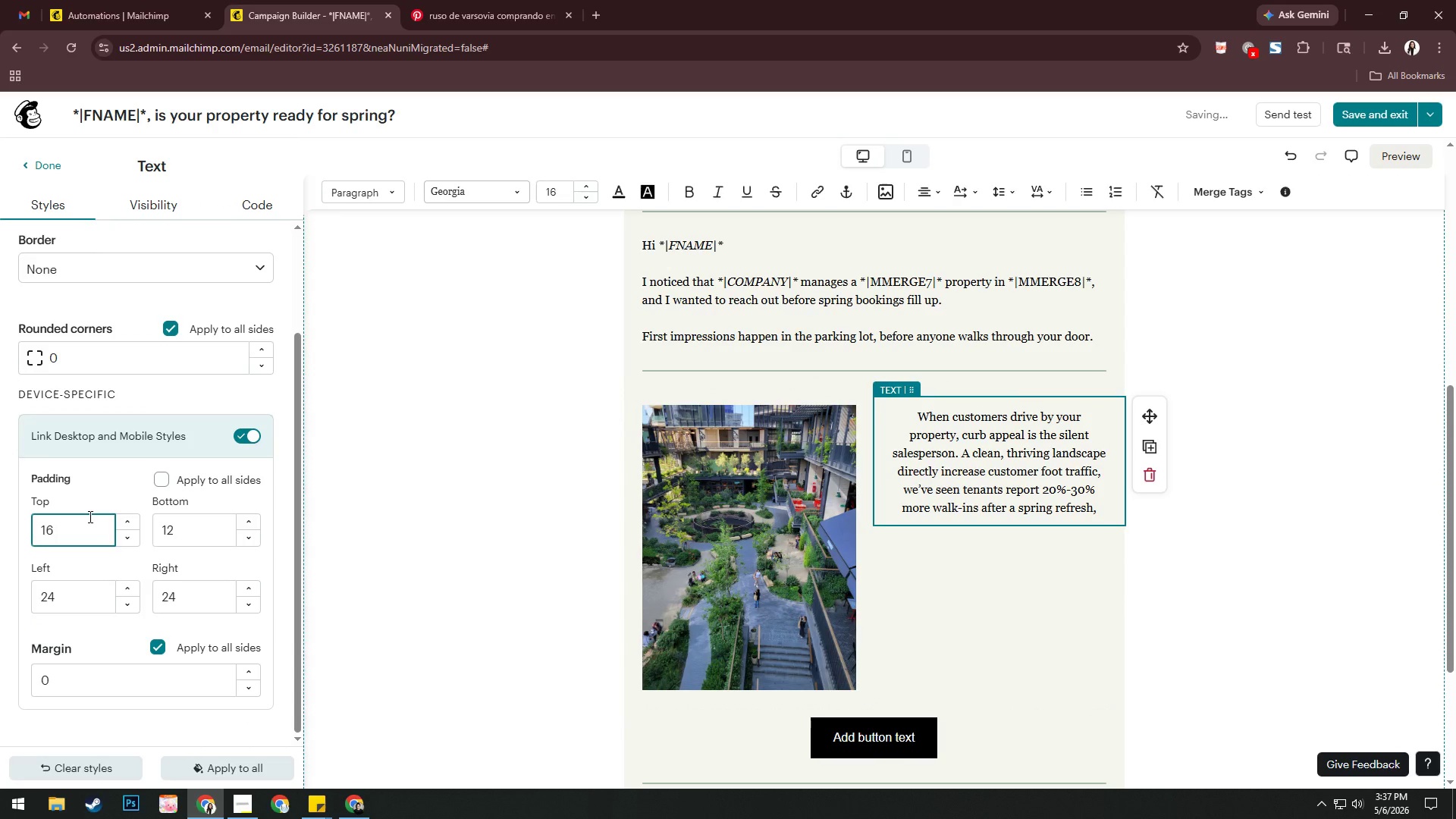 
key(Backspace)
 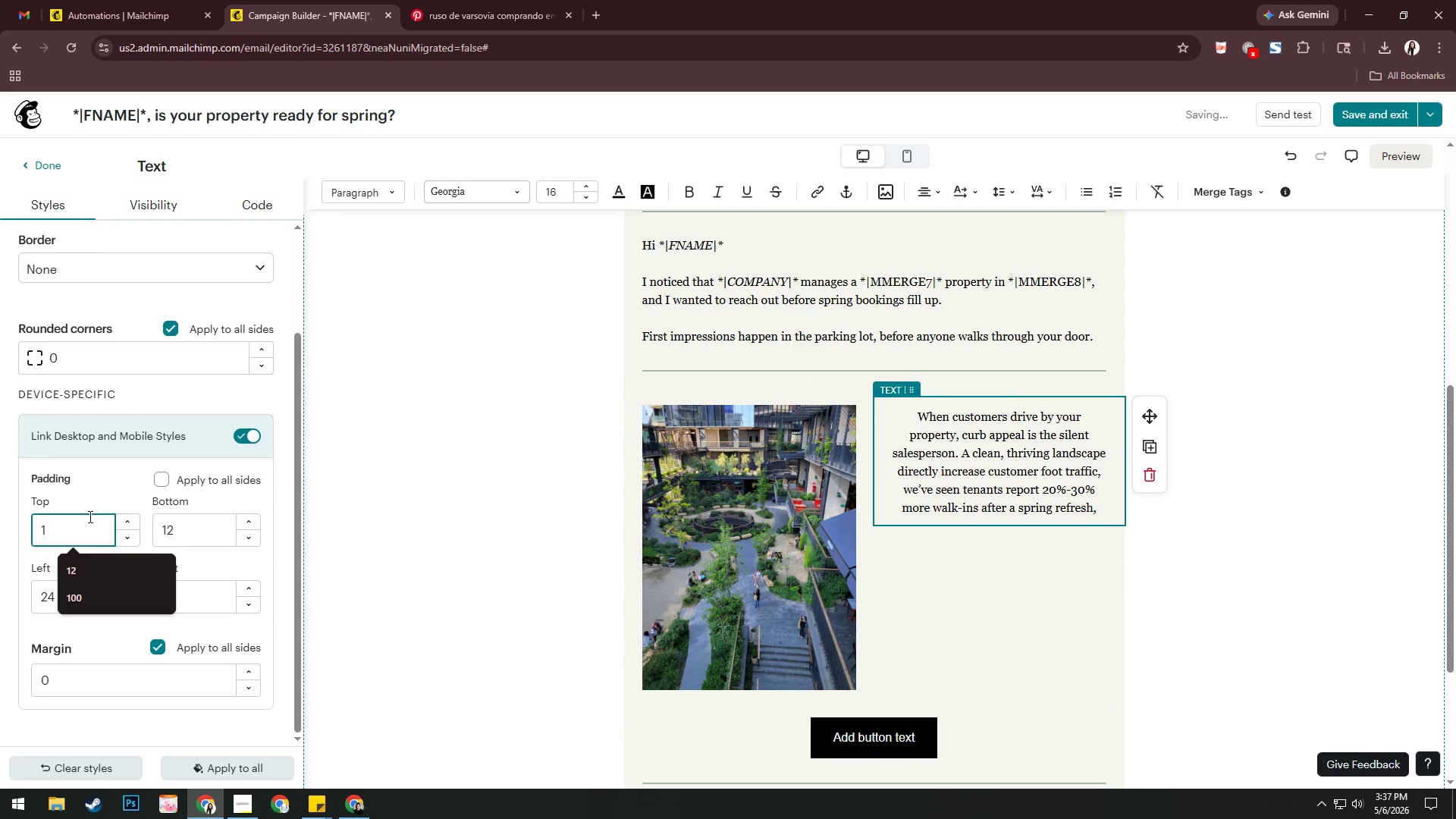 
key(Backspace)
 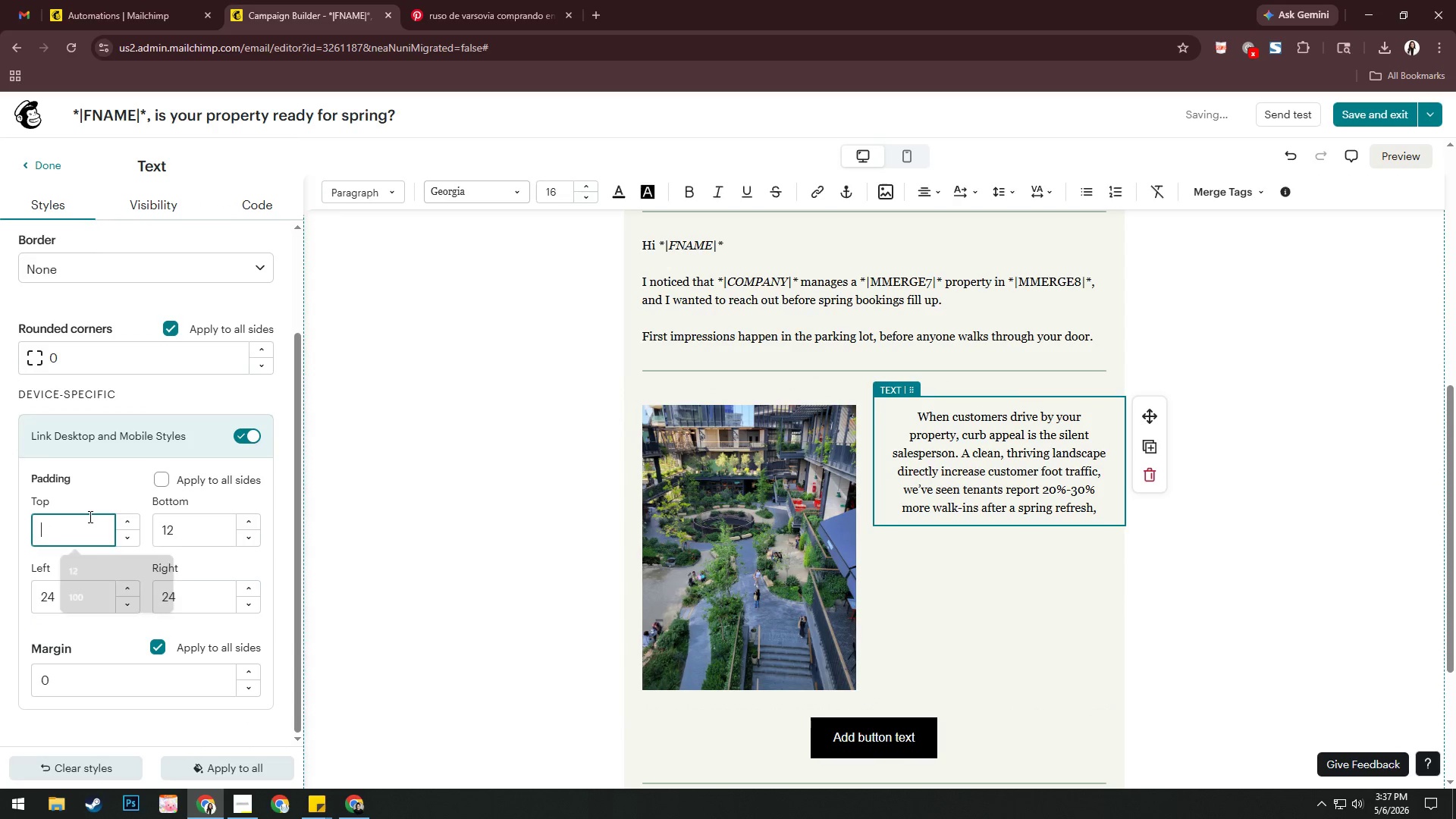 
key(Numpad5)
 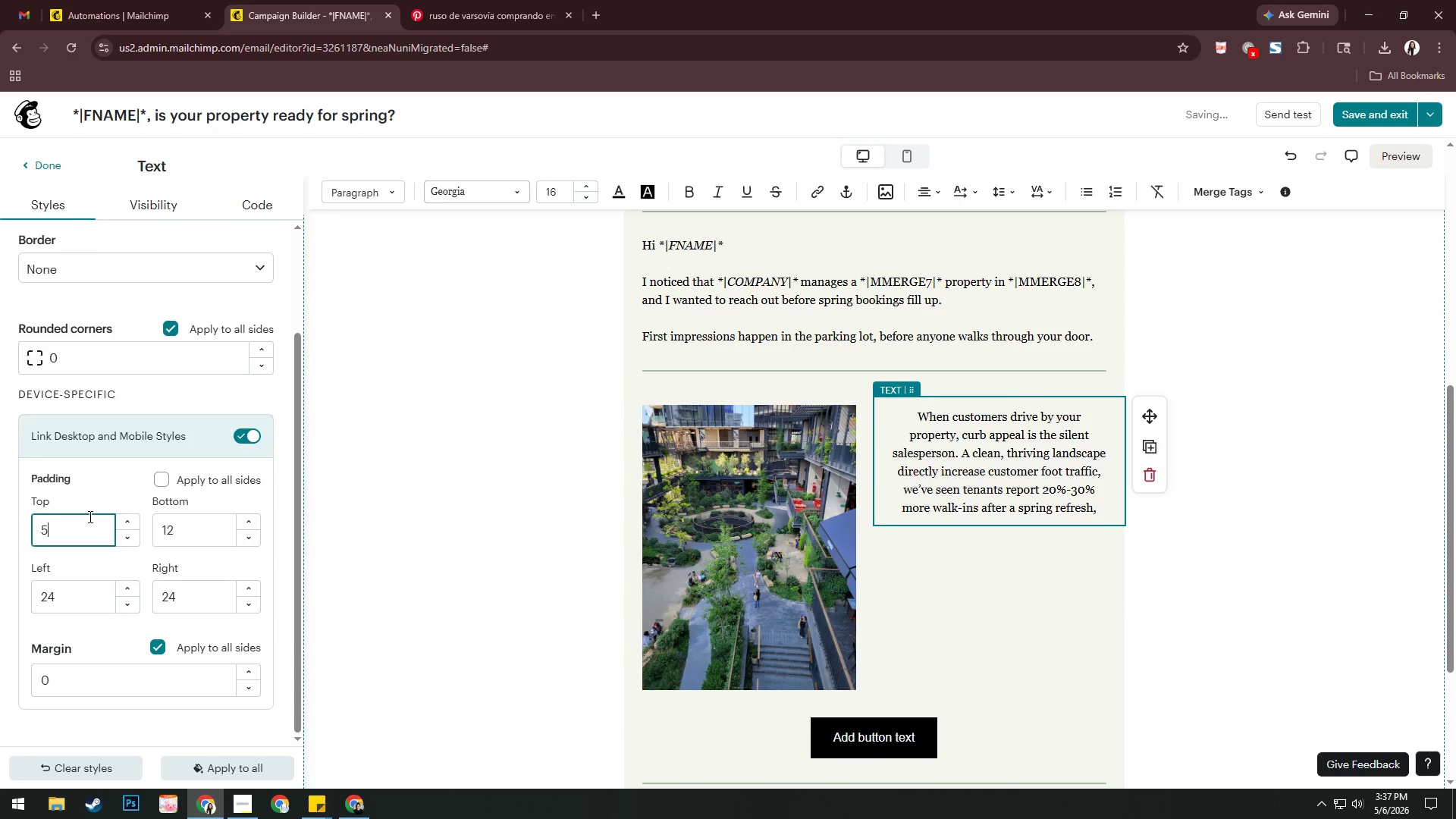 
key(Numpad0)
 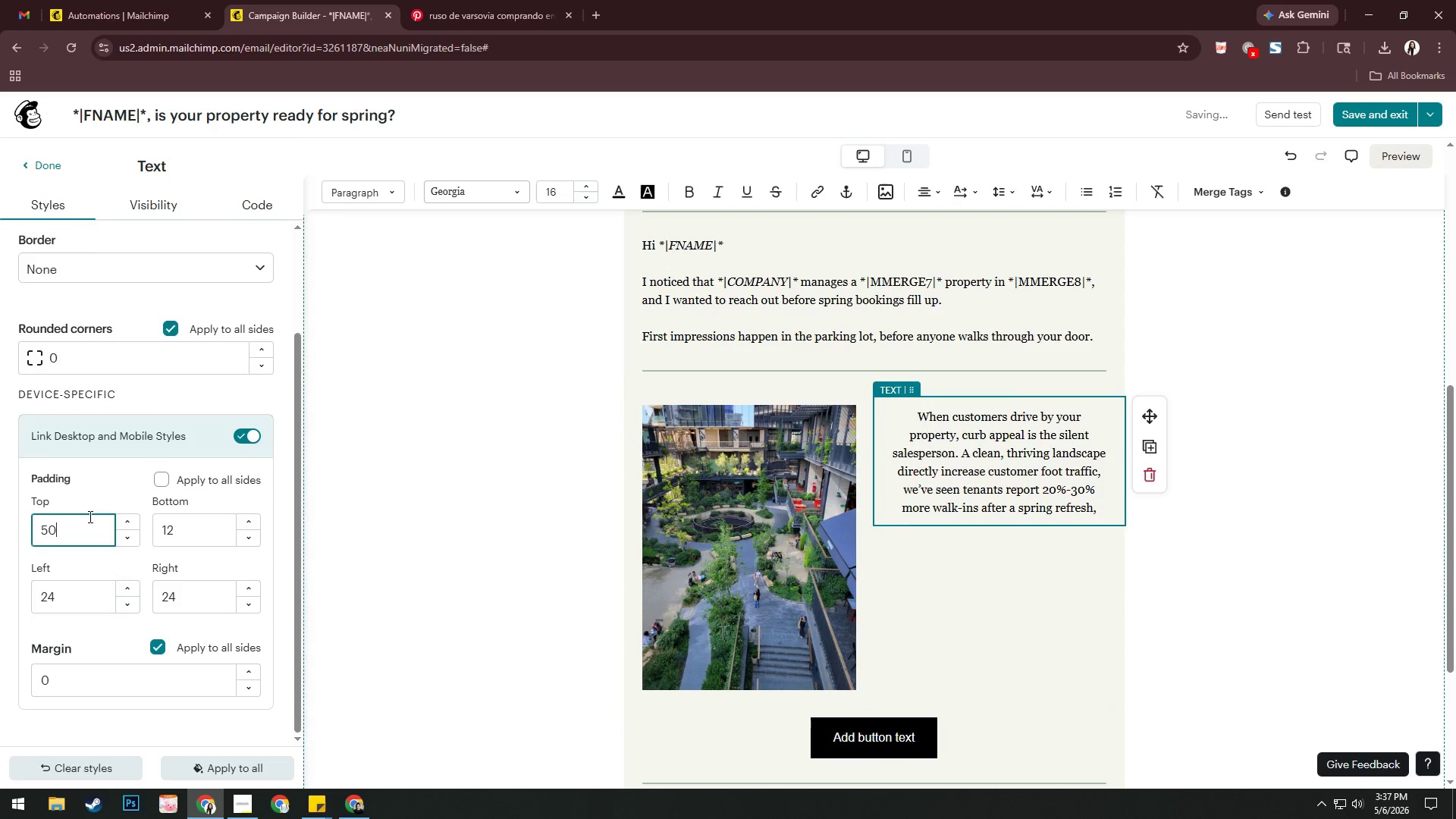 
key(NumpadEnter)
 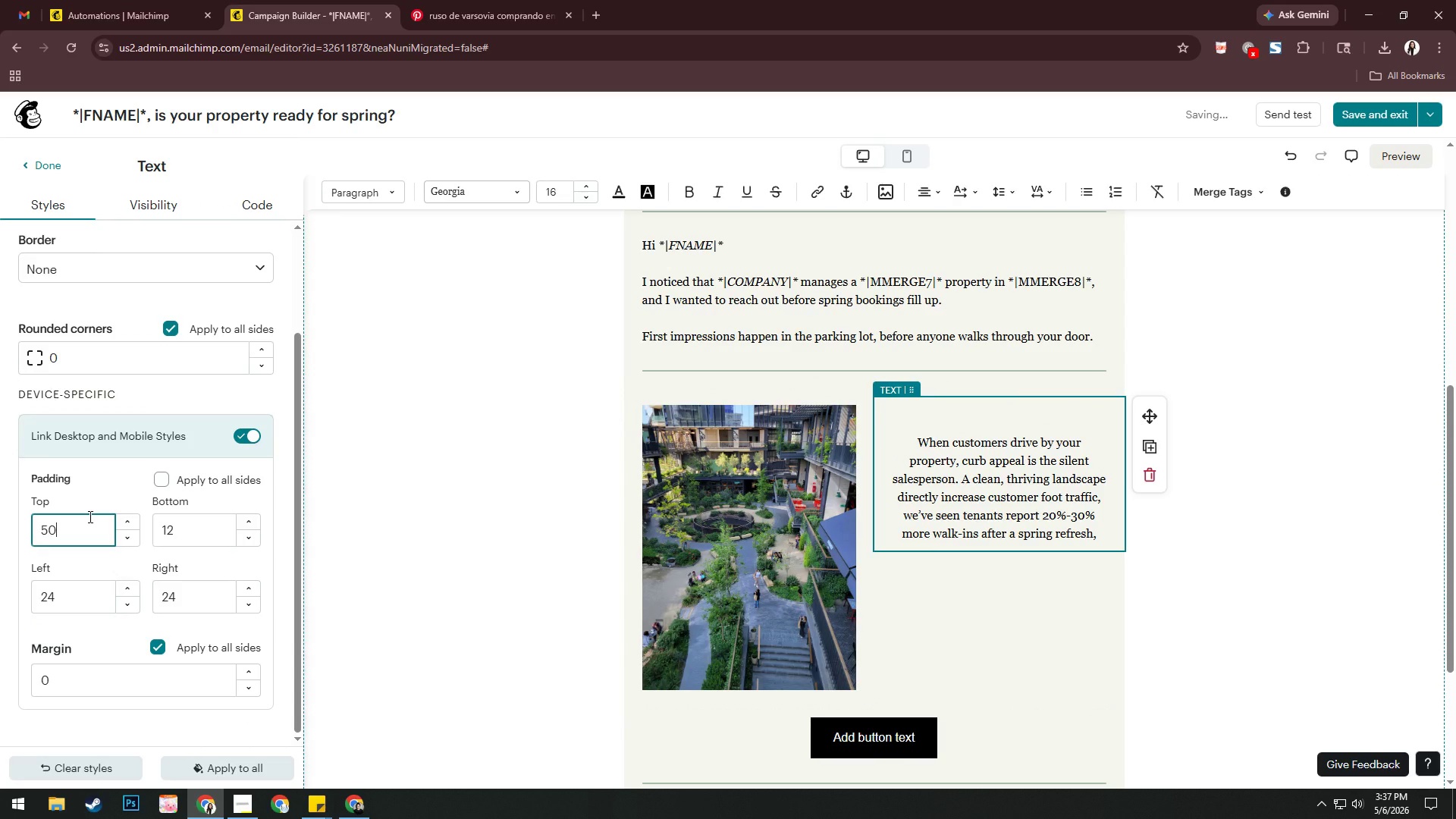 
key(Backspace)
 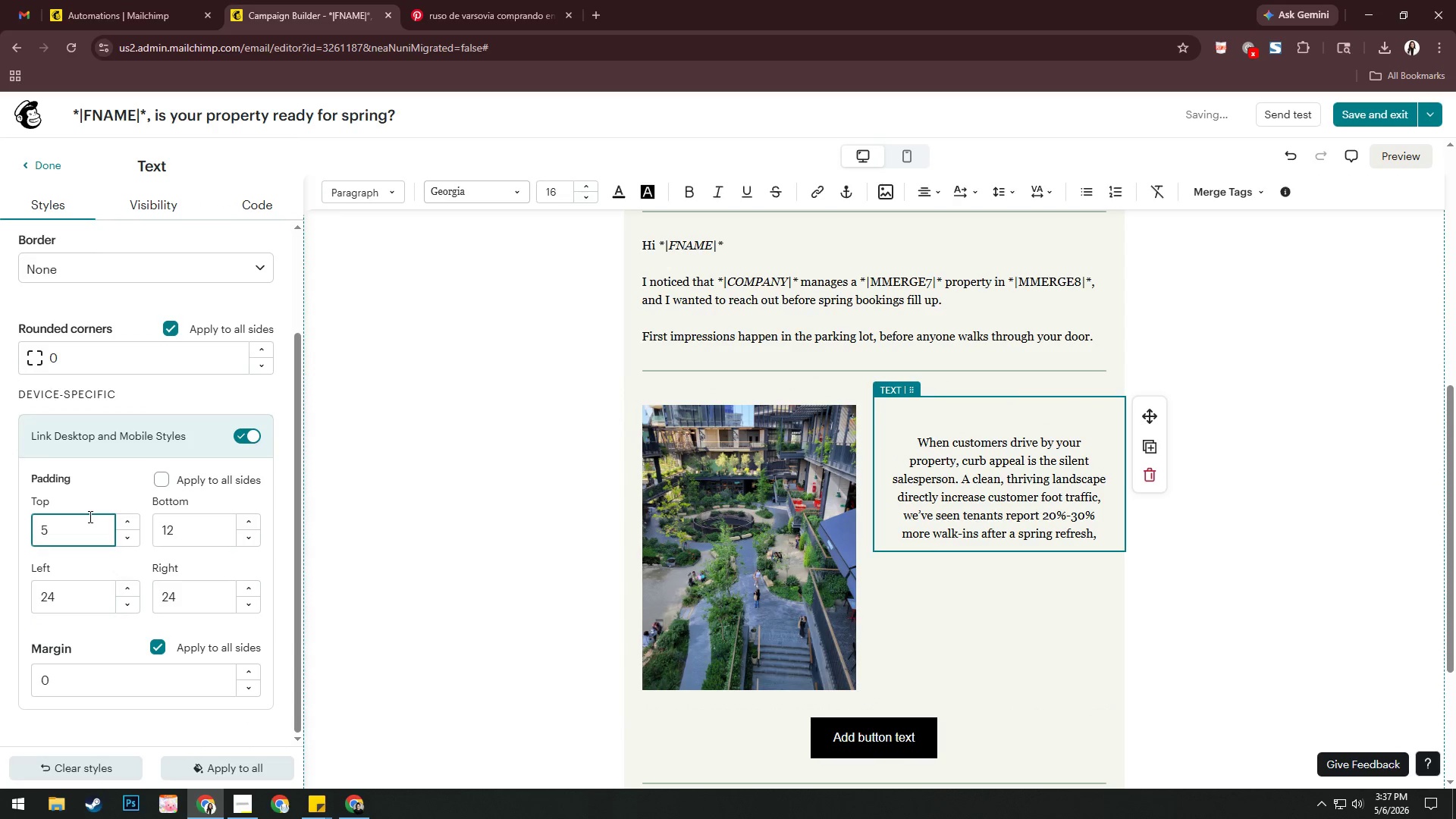 
key(Backspace)
 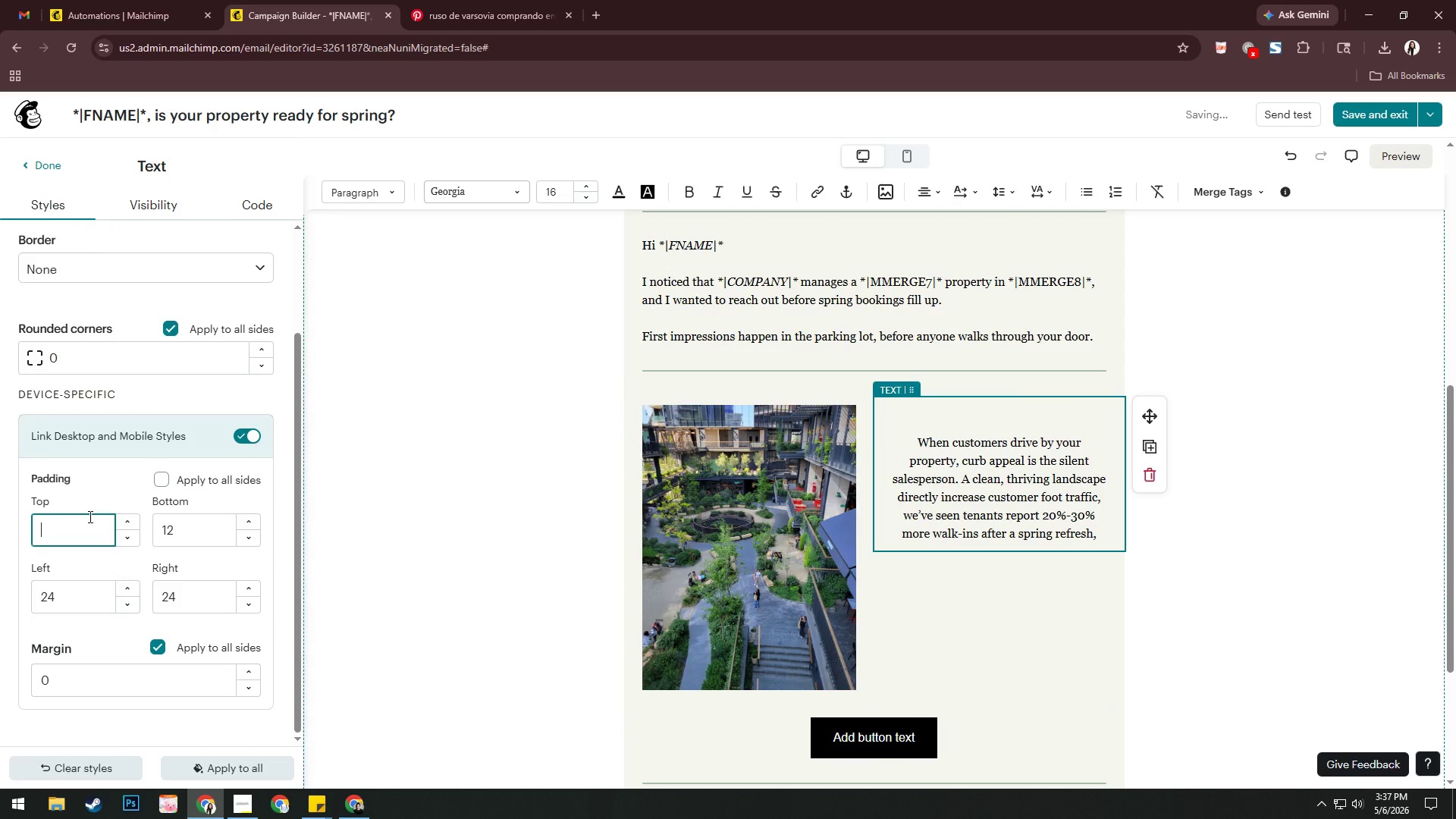 
key(Numpad1)
 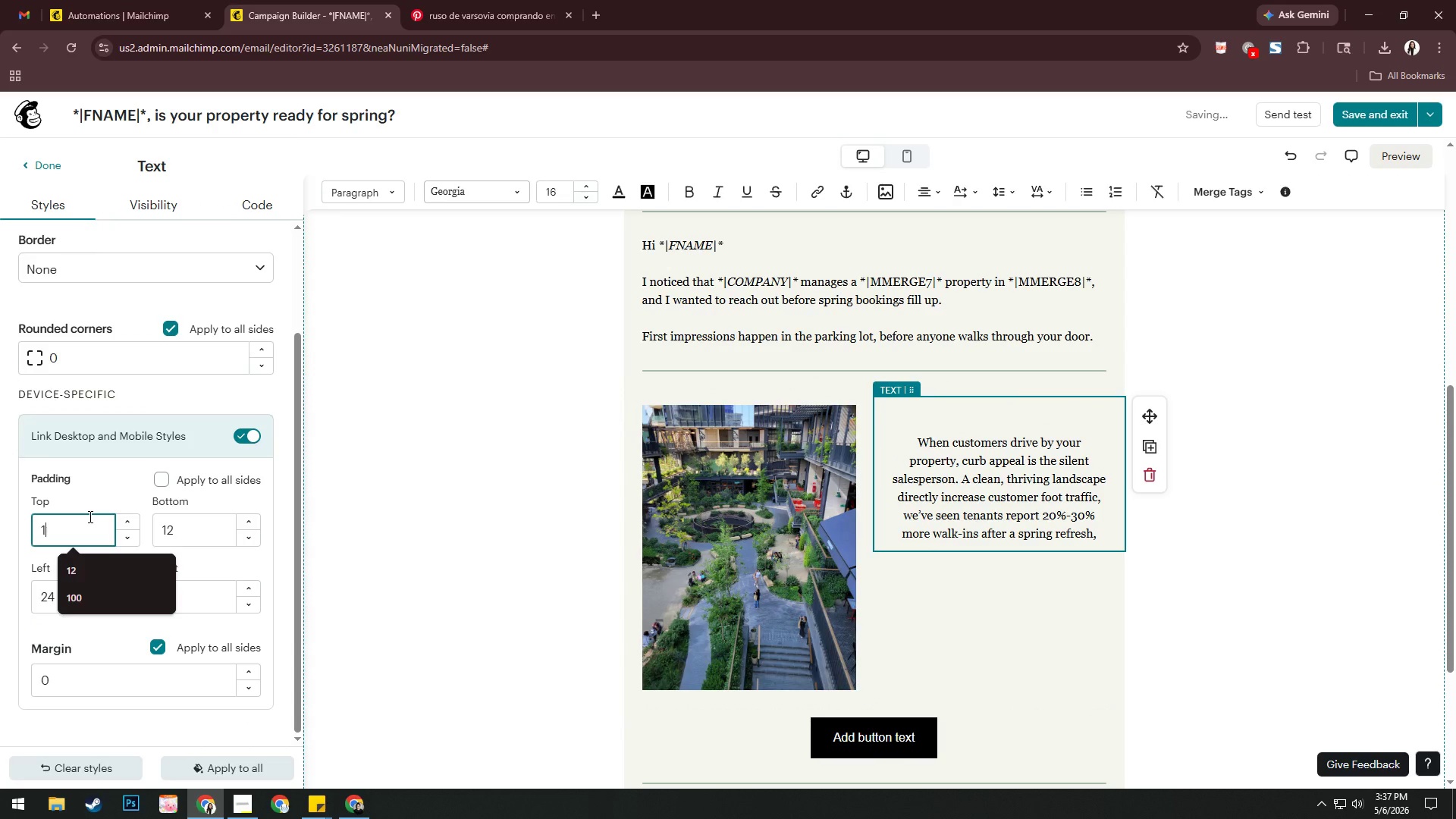 
key(Numpad0)
 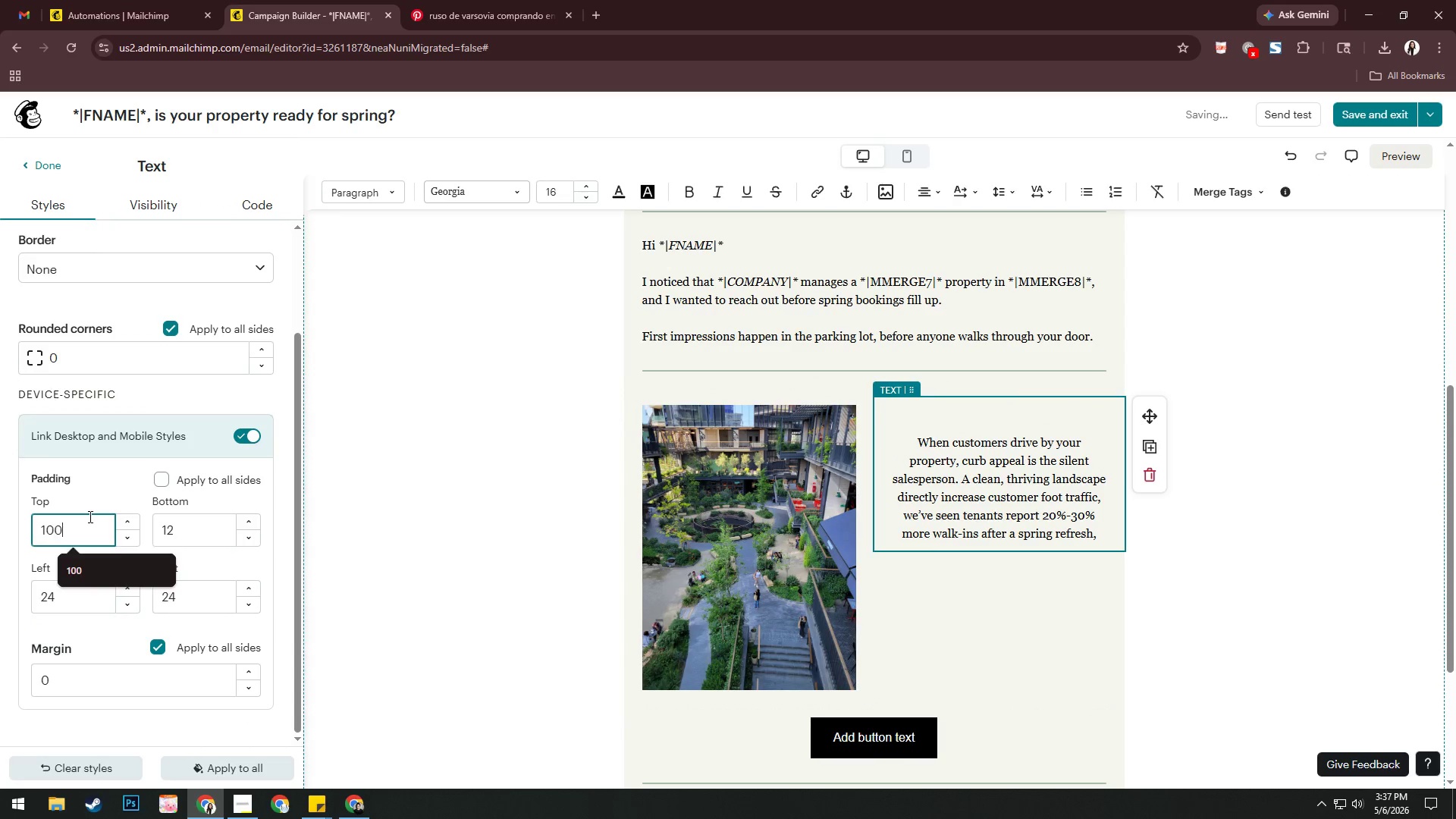 
key(Numpad0)
 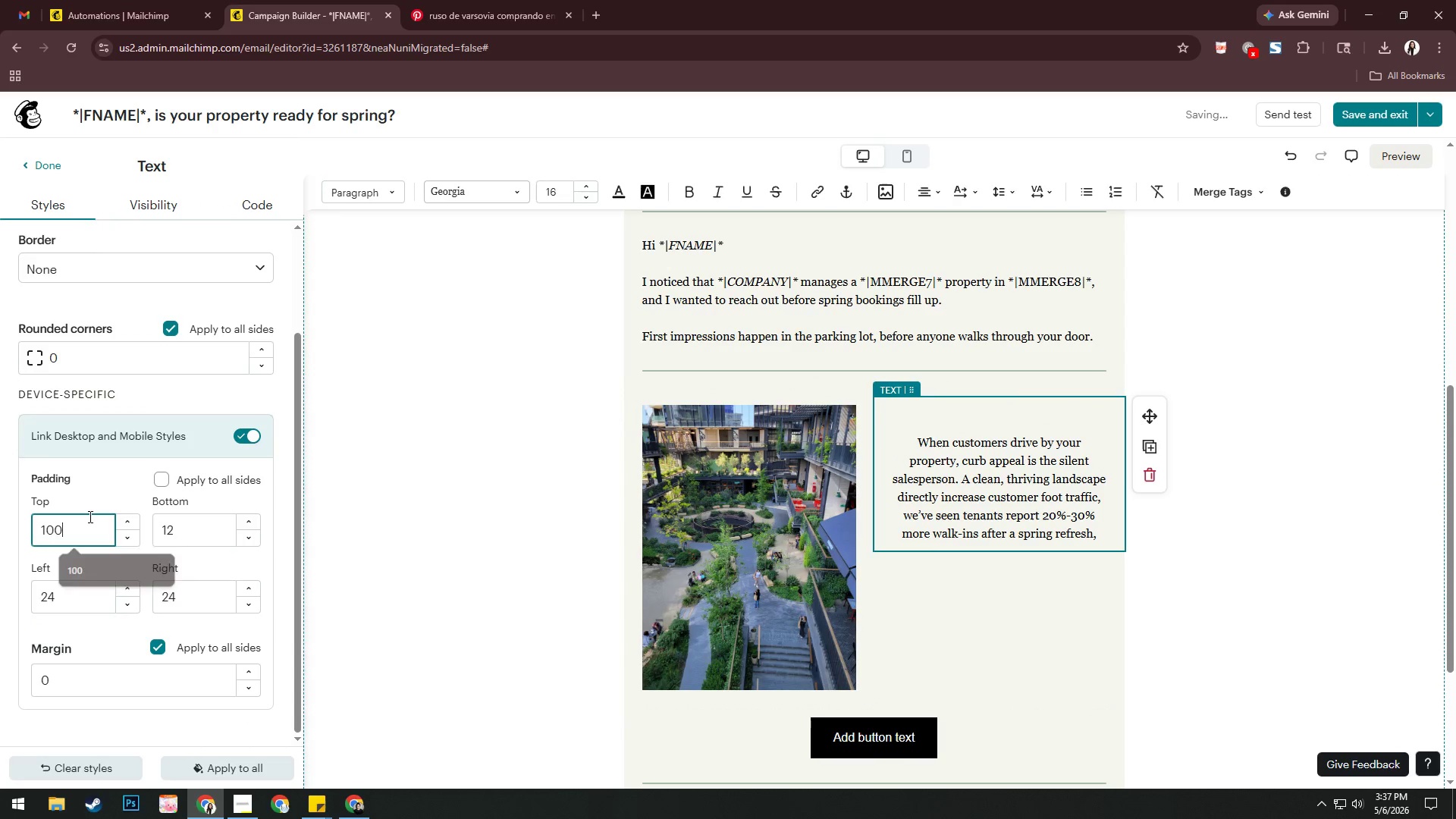 
key(NumpadEnter)
 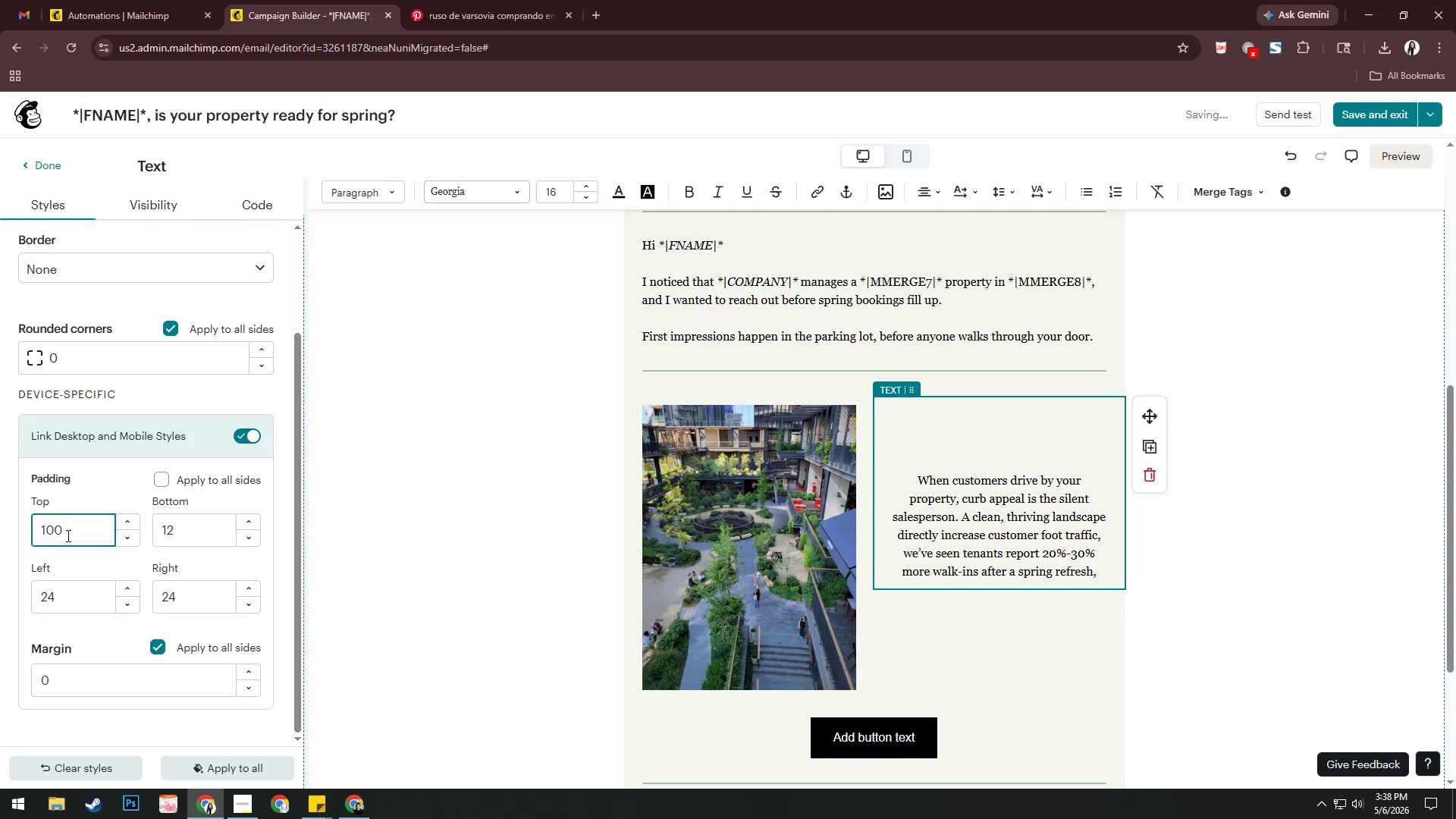 
left_click([67, 535])
 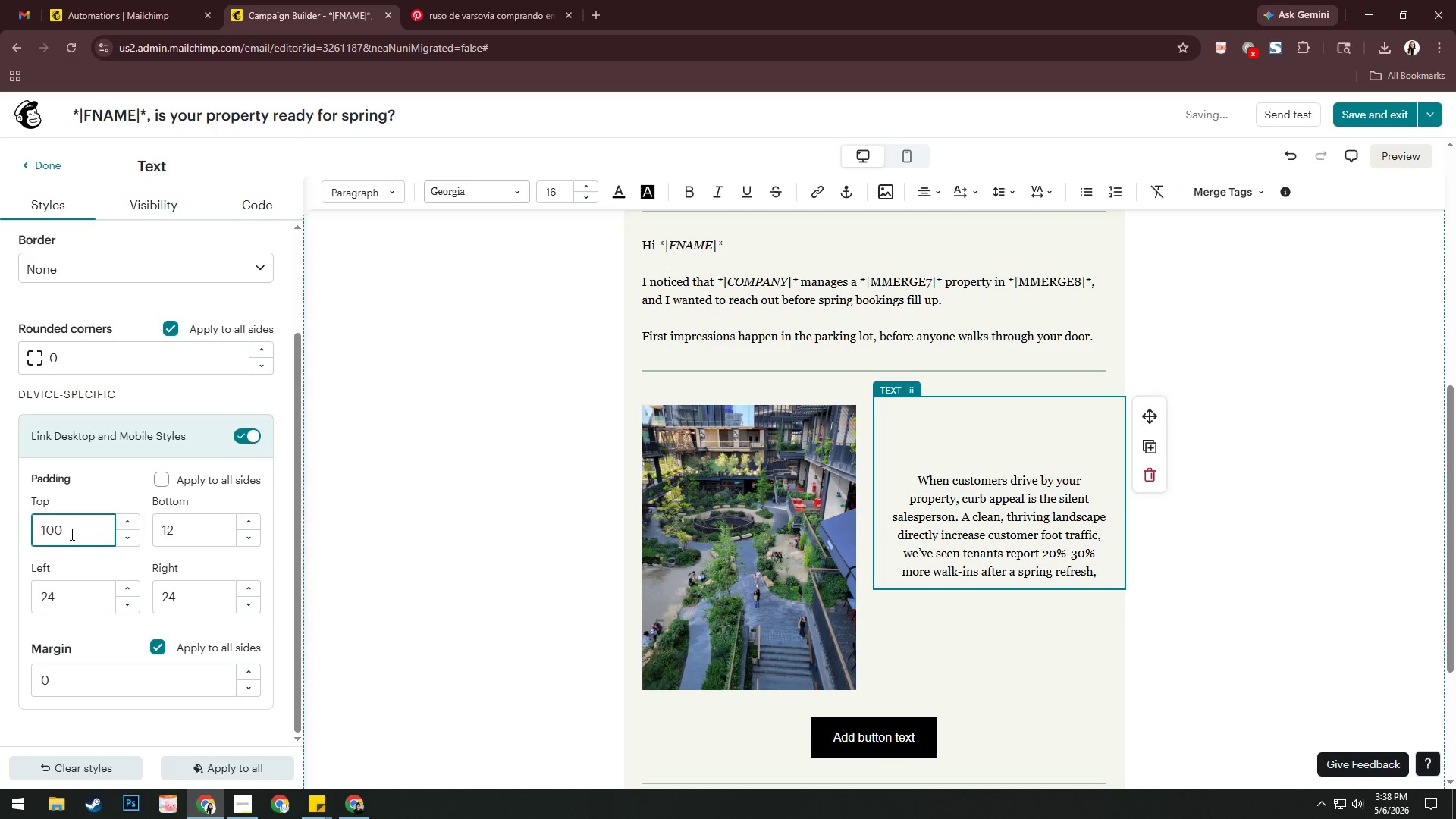 
key(Backspace)
 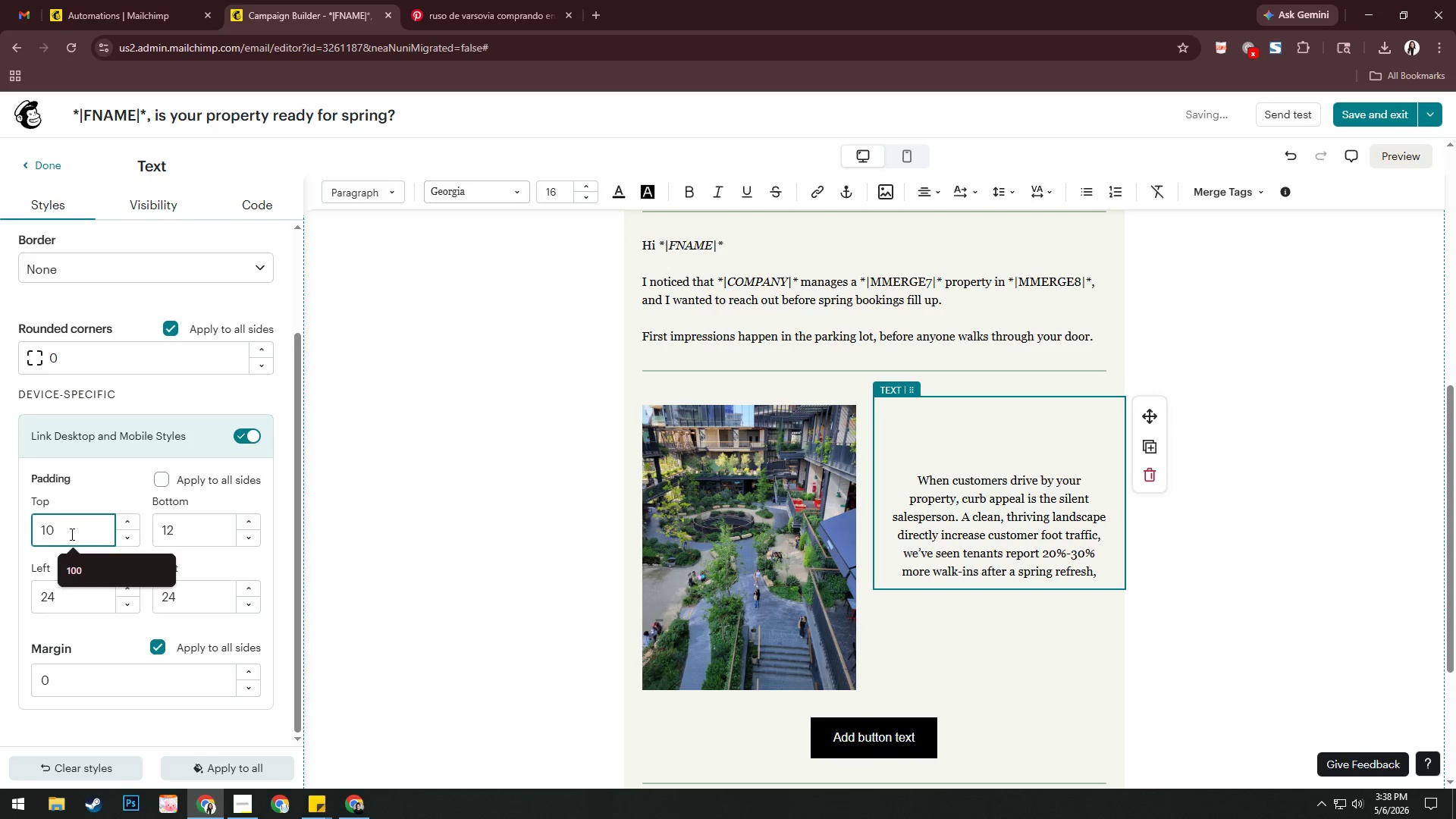 
key(Backspace)
 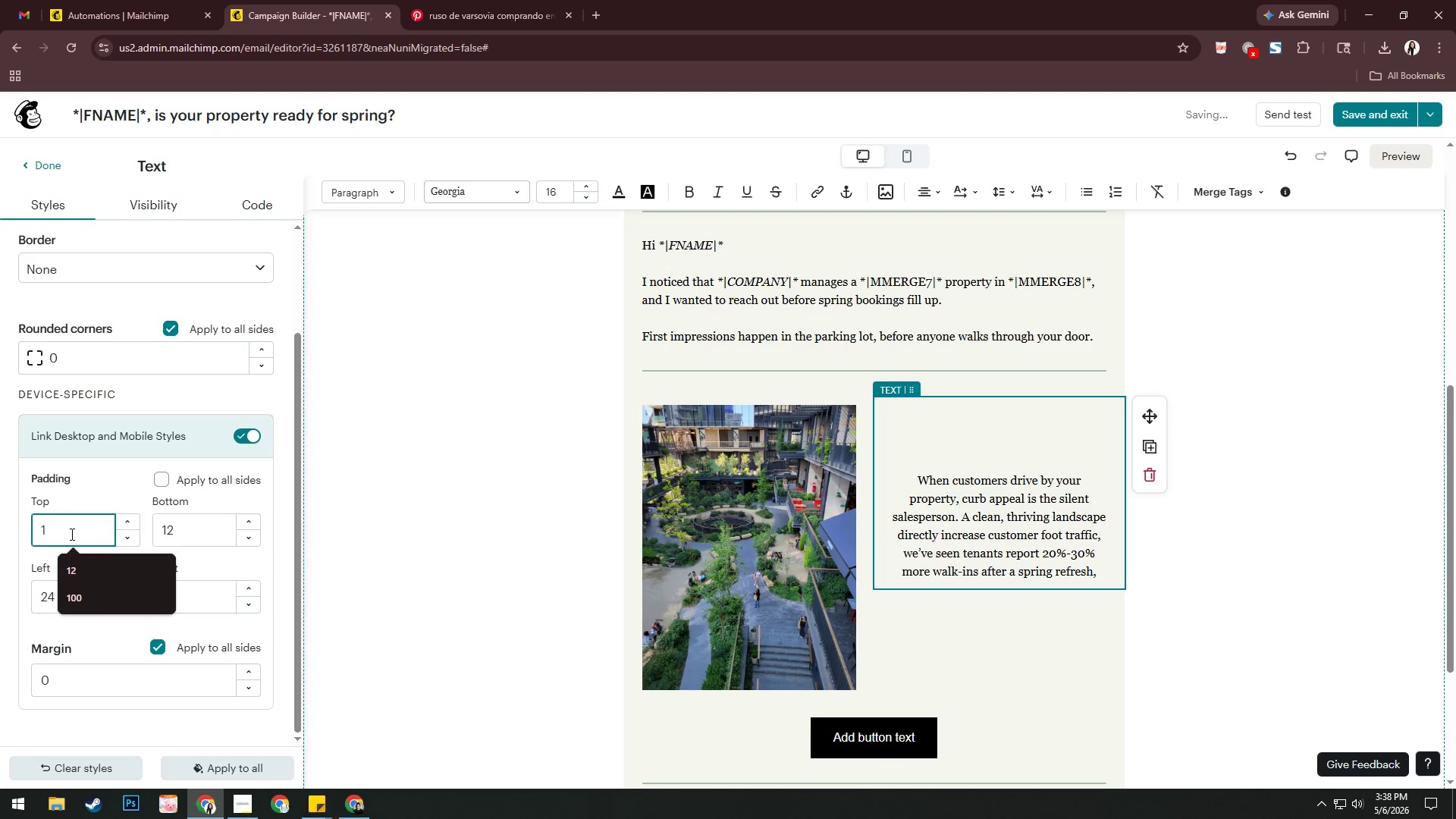 
key(Numpad2)
 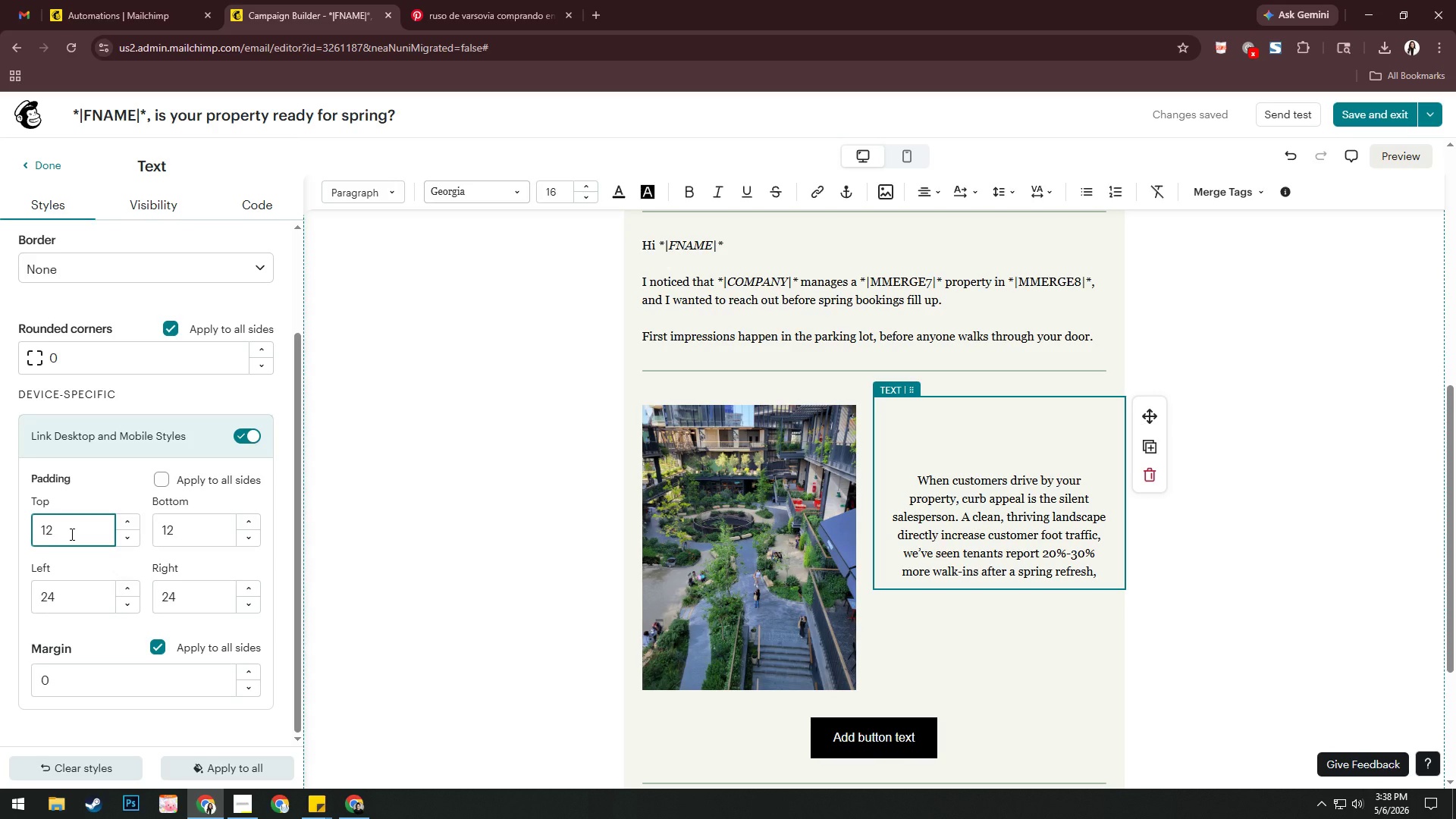 
key(Numpad0)
 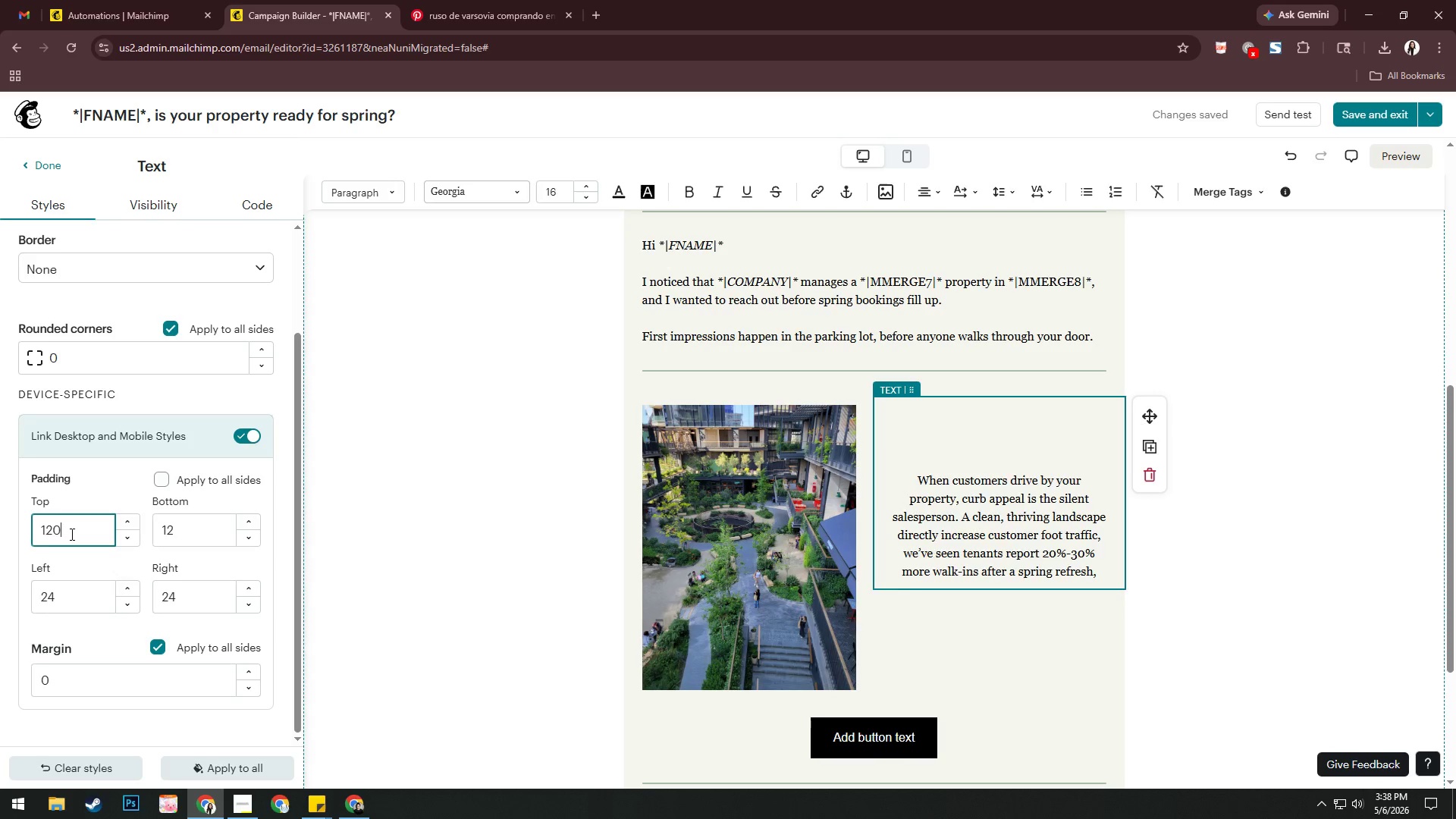 
key(NumpadEnter)
 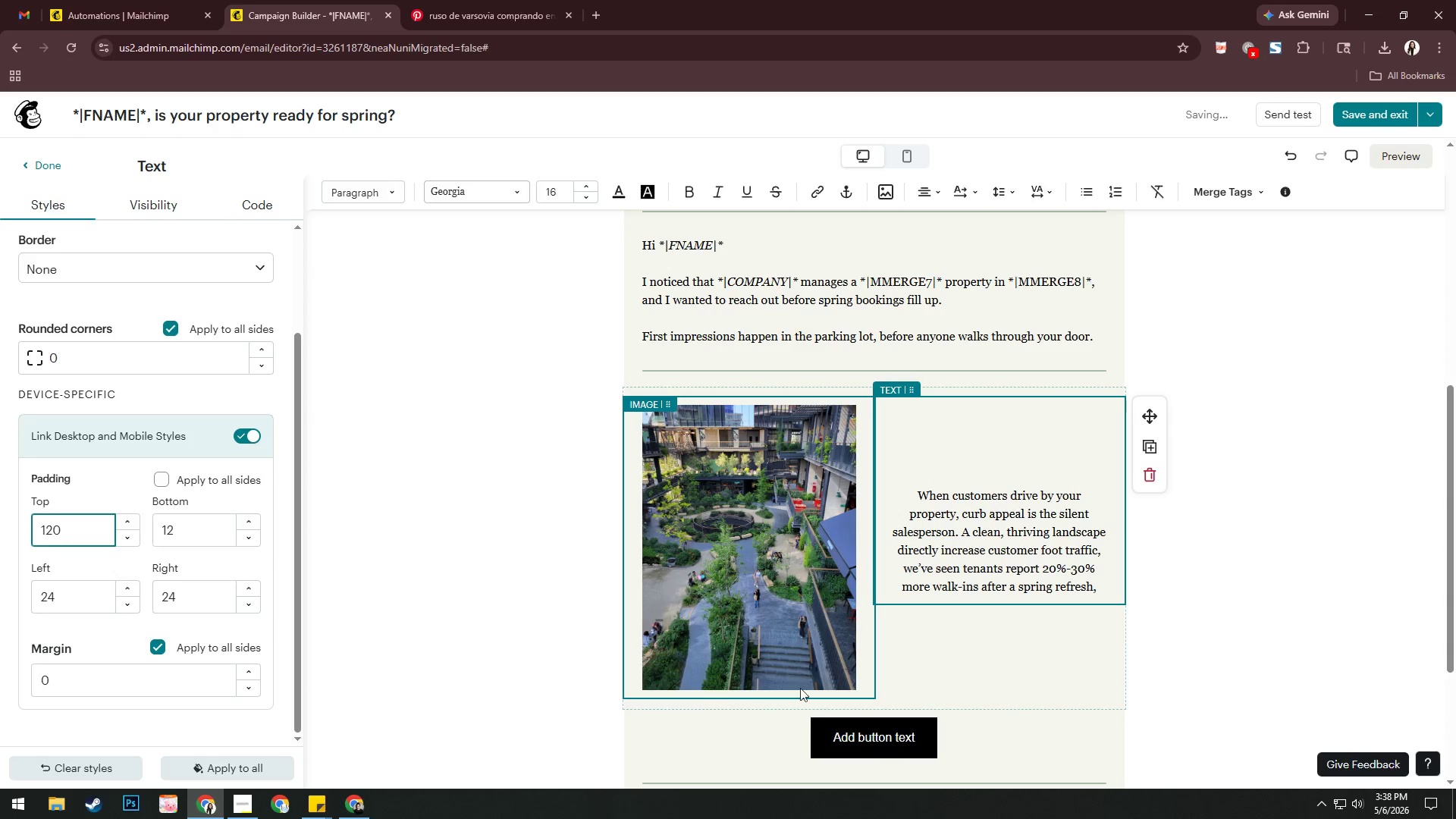 
left_click([1200, 579])
 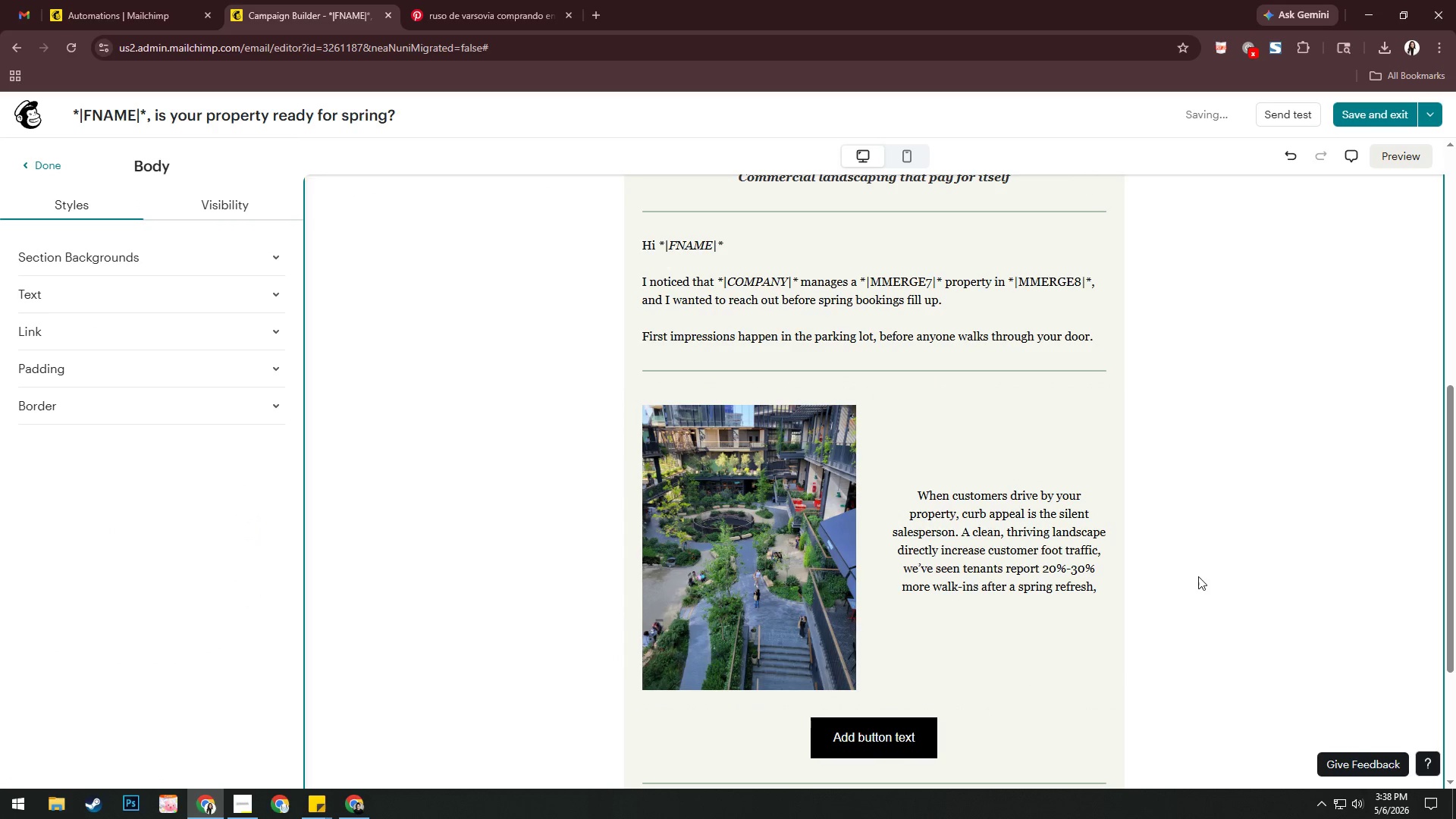 
left_click([1029, 560])
 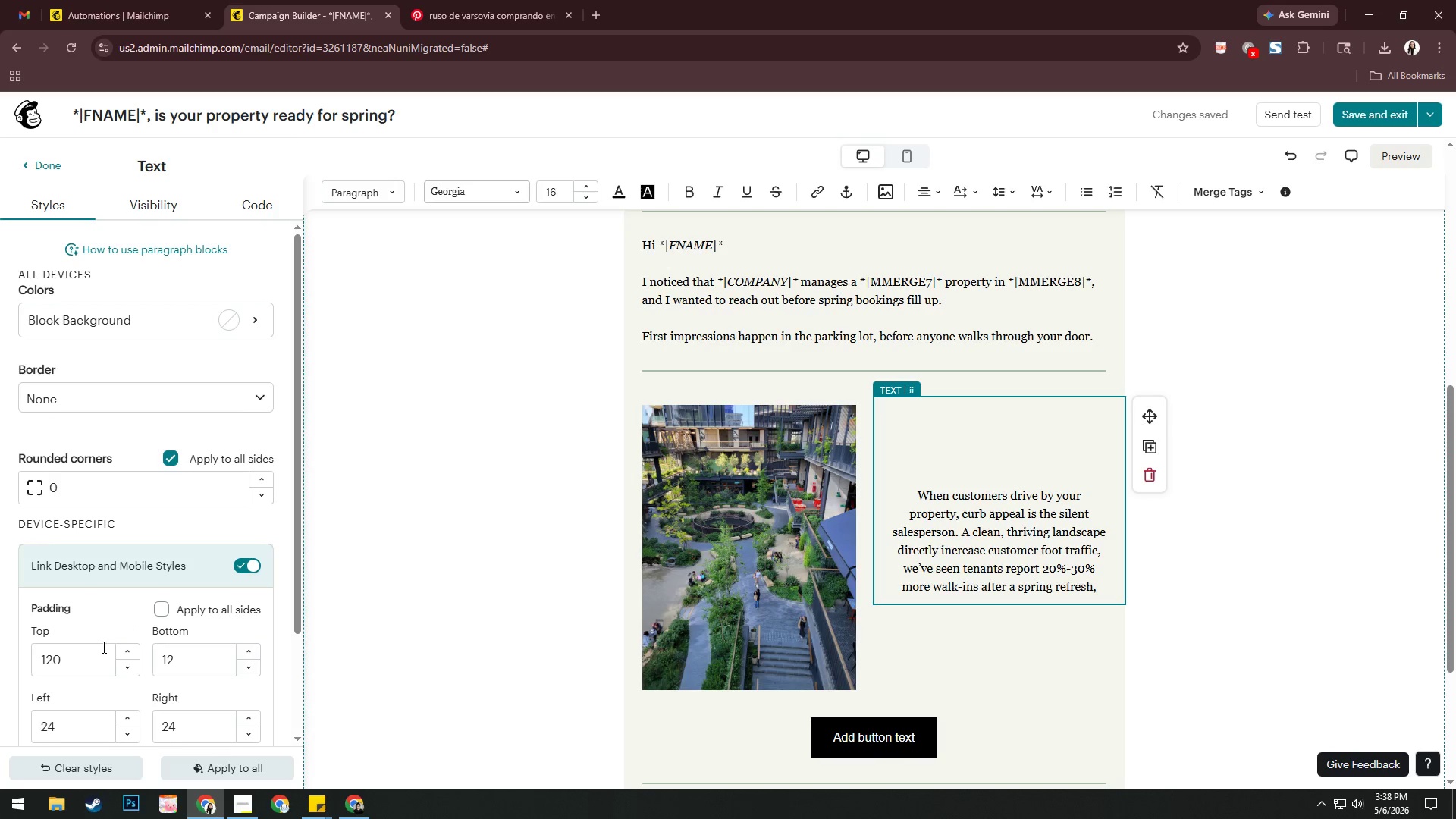 
double_click([121, 648])
 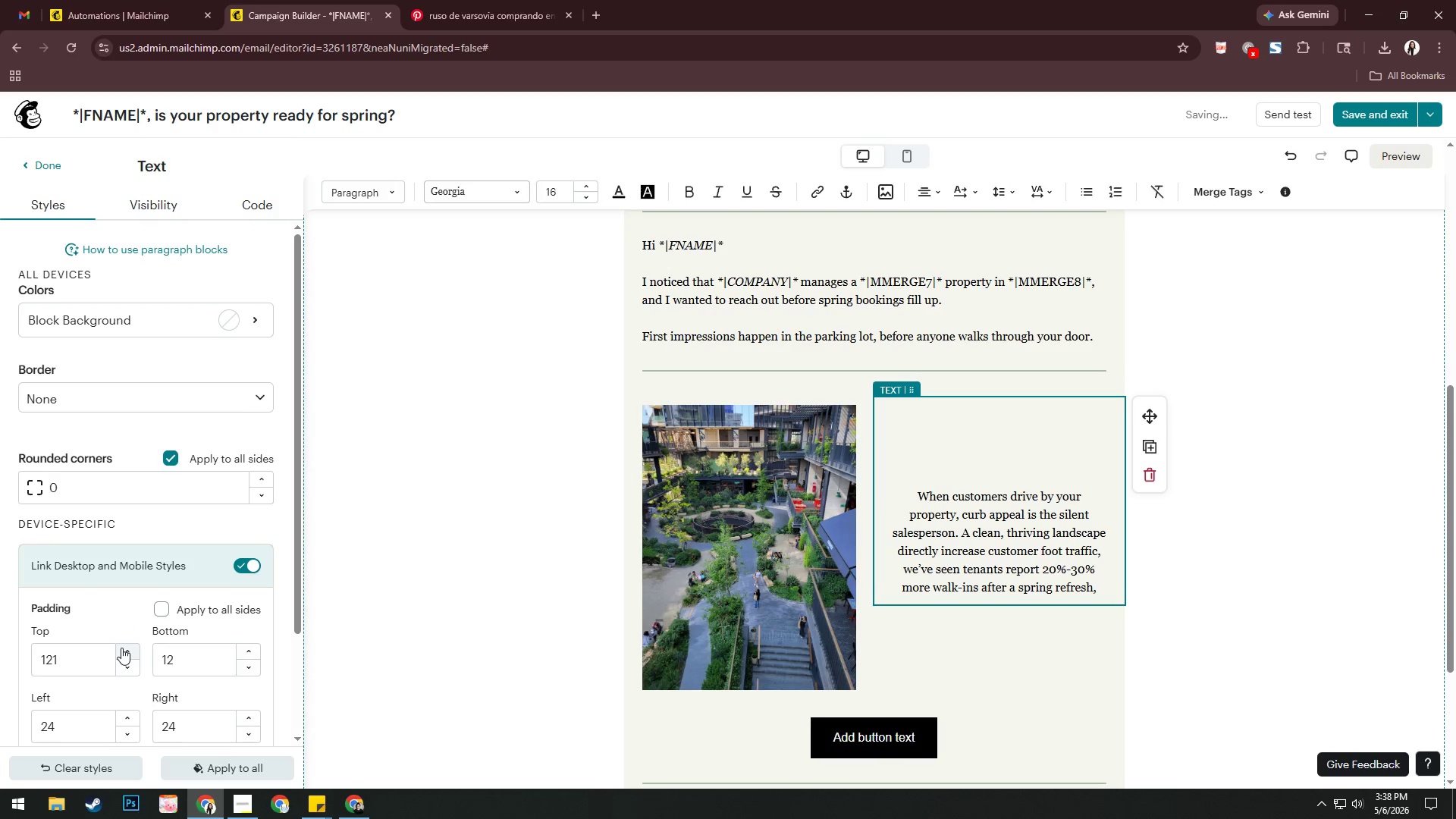 
triple_click([121, 648])
 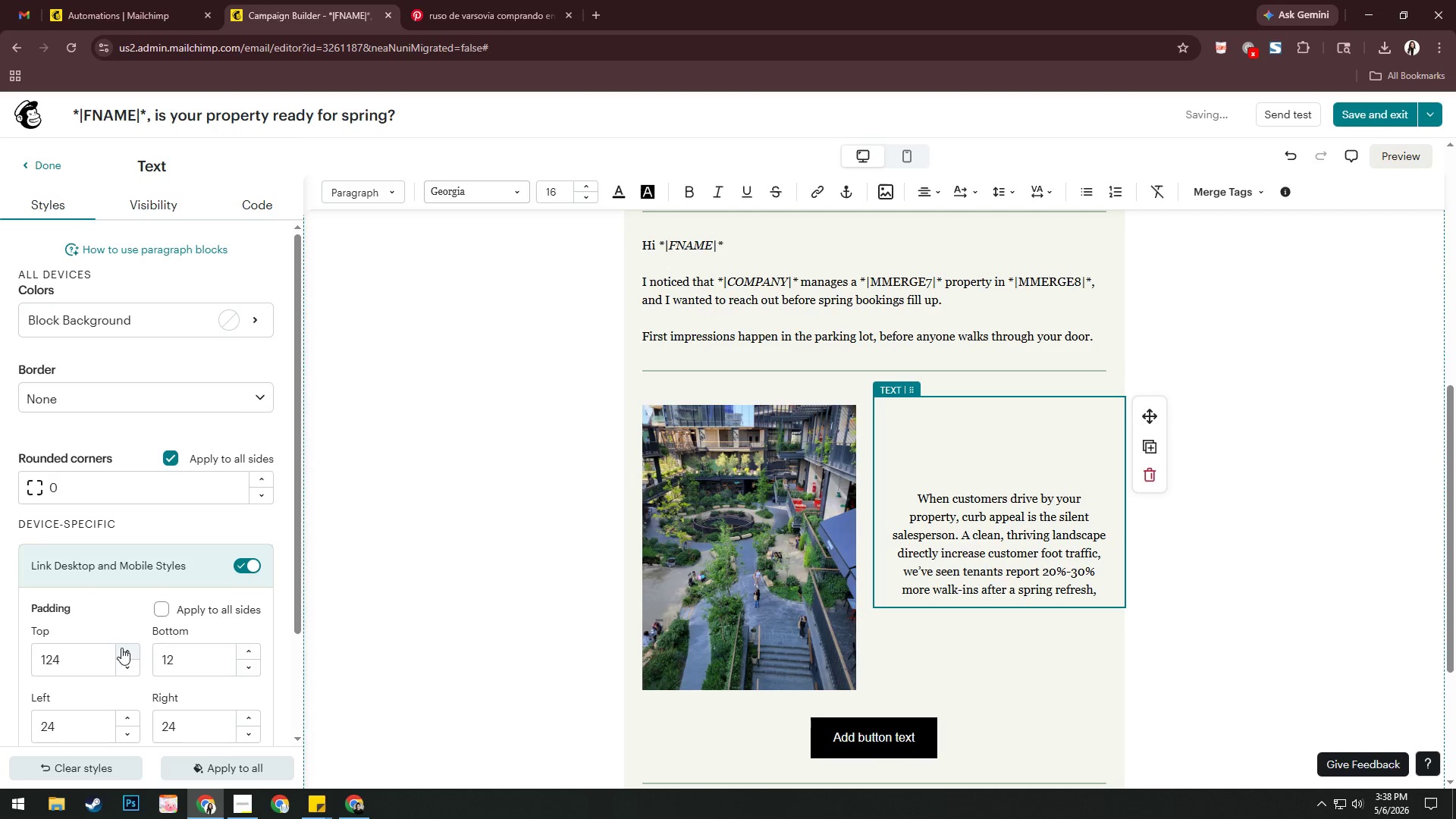 
double_click([121, 648])
 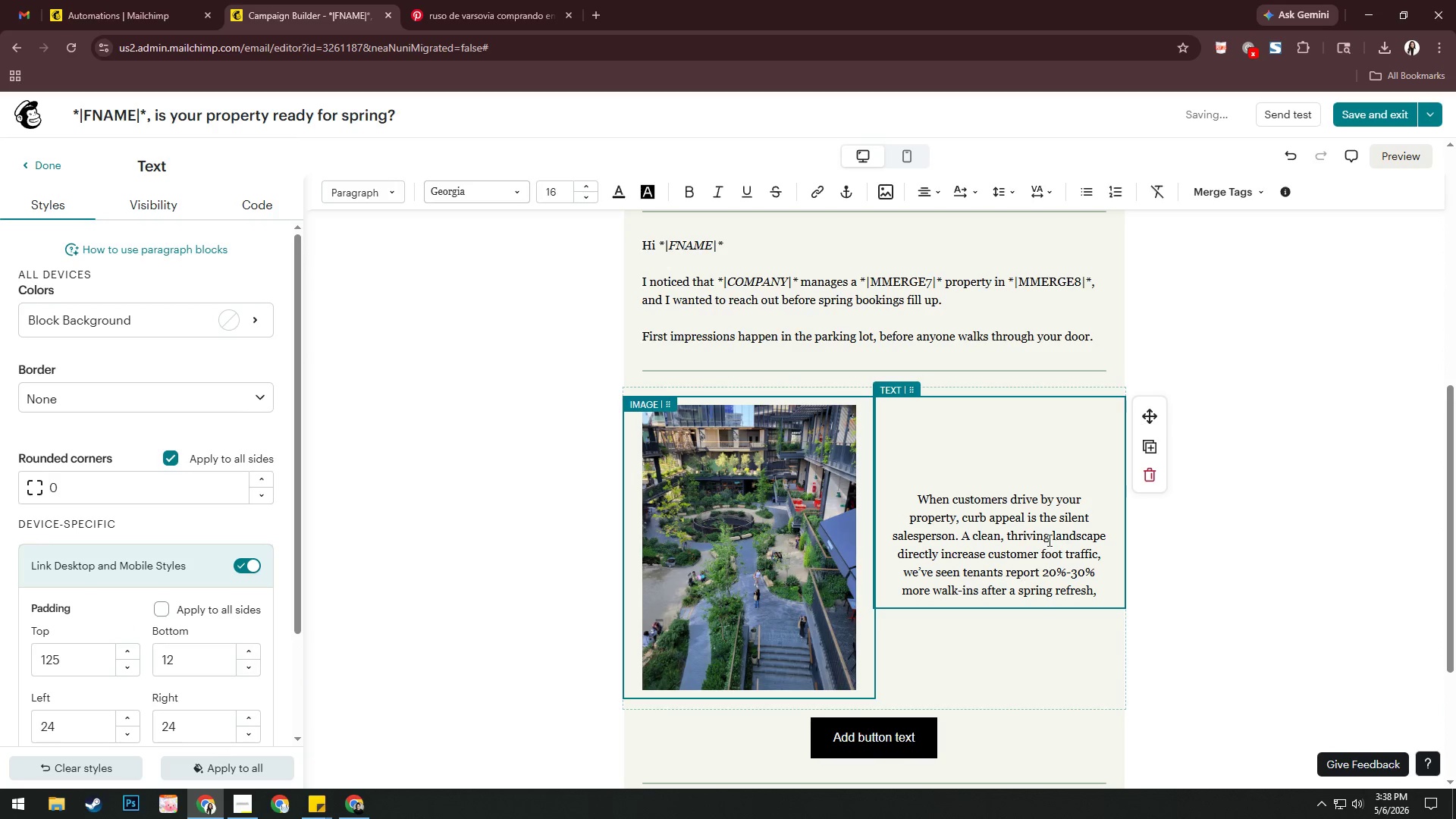 
left_click([1188, 585])
 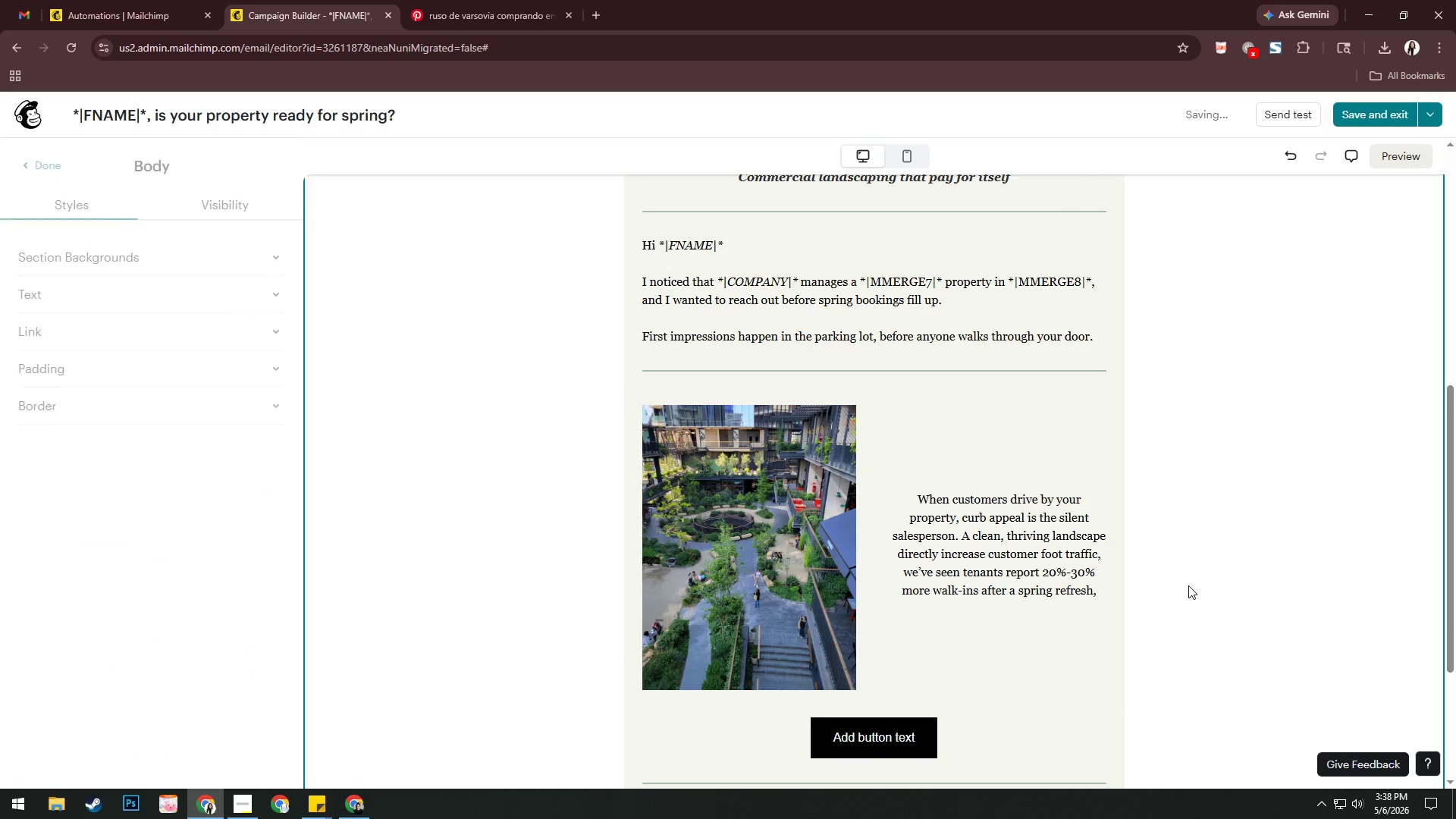 
scroll: coordinate [1188, 585], scroll_direction: up, amount: 1.0
 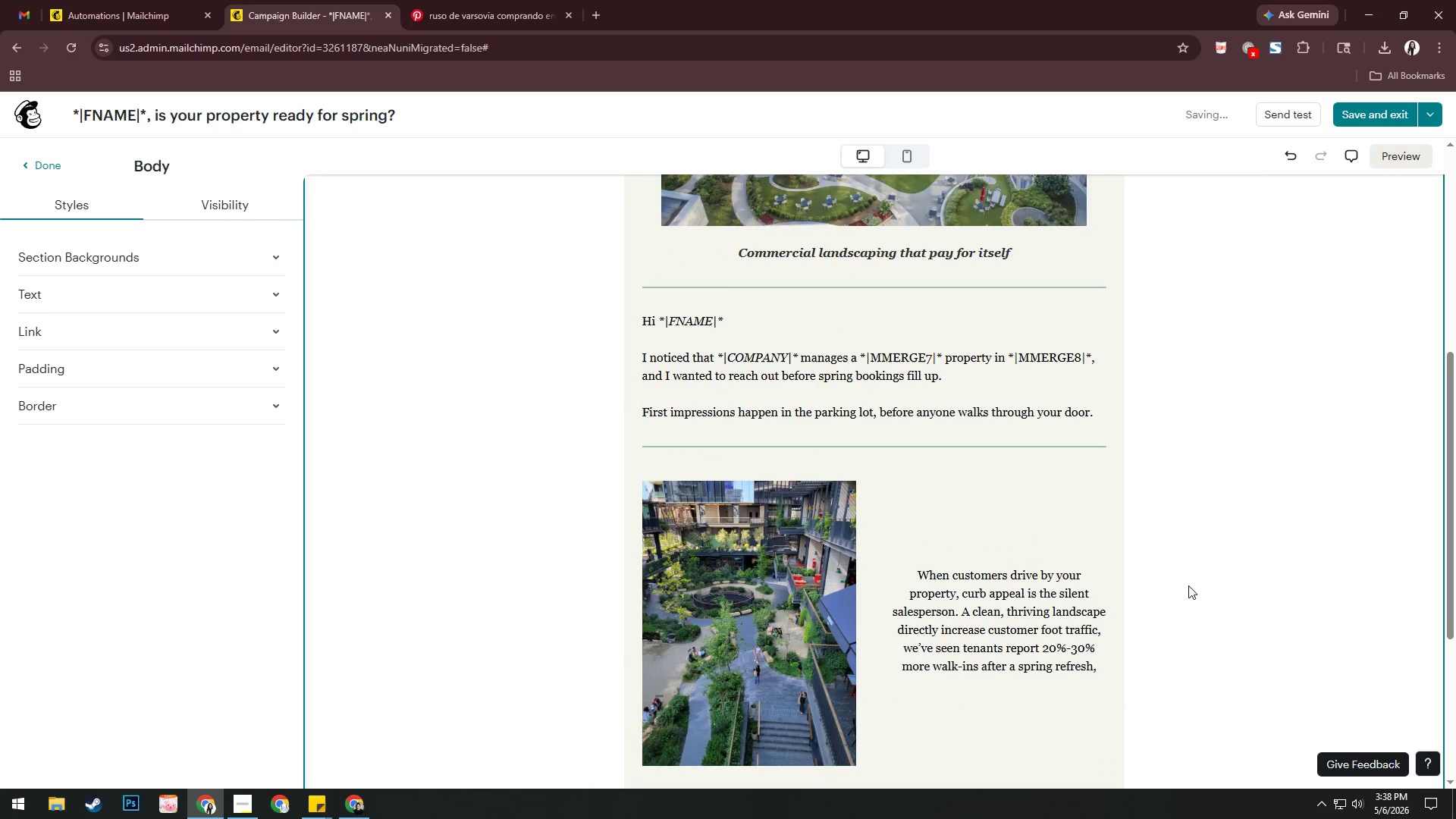 
scroll: coordinate [1188, 585], scroll_direction: down, amount: 4.0
 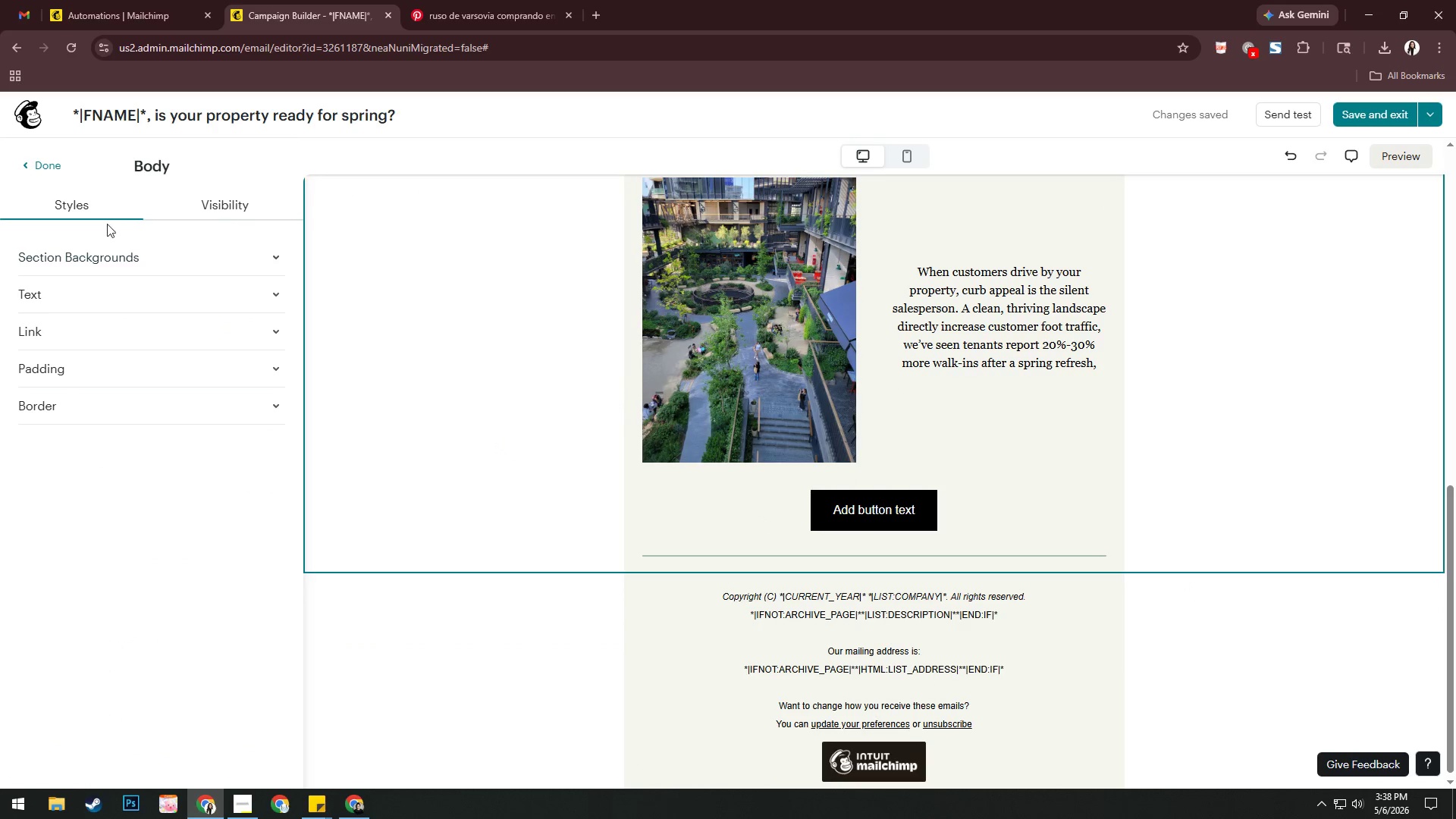 
left_click([49, 165])
 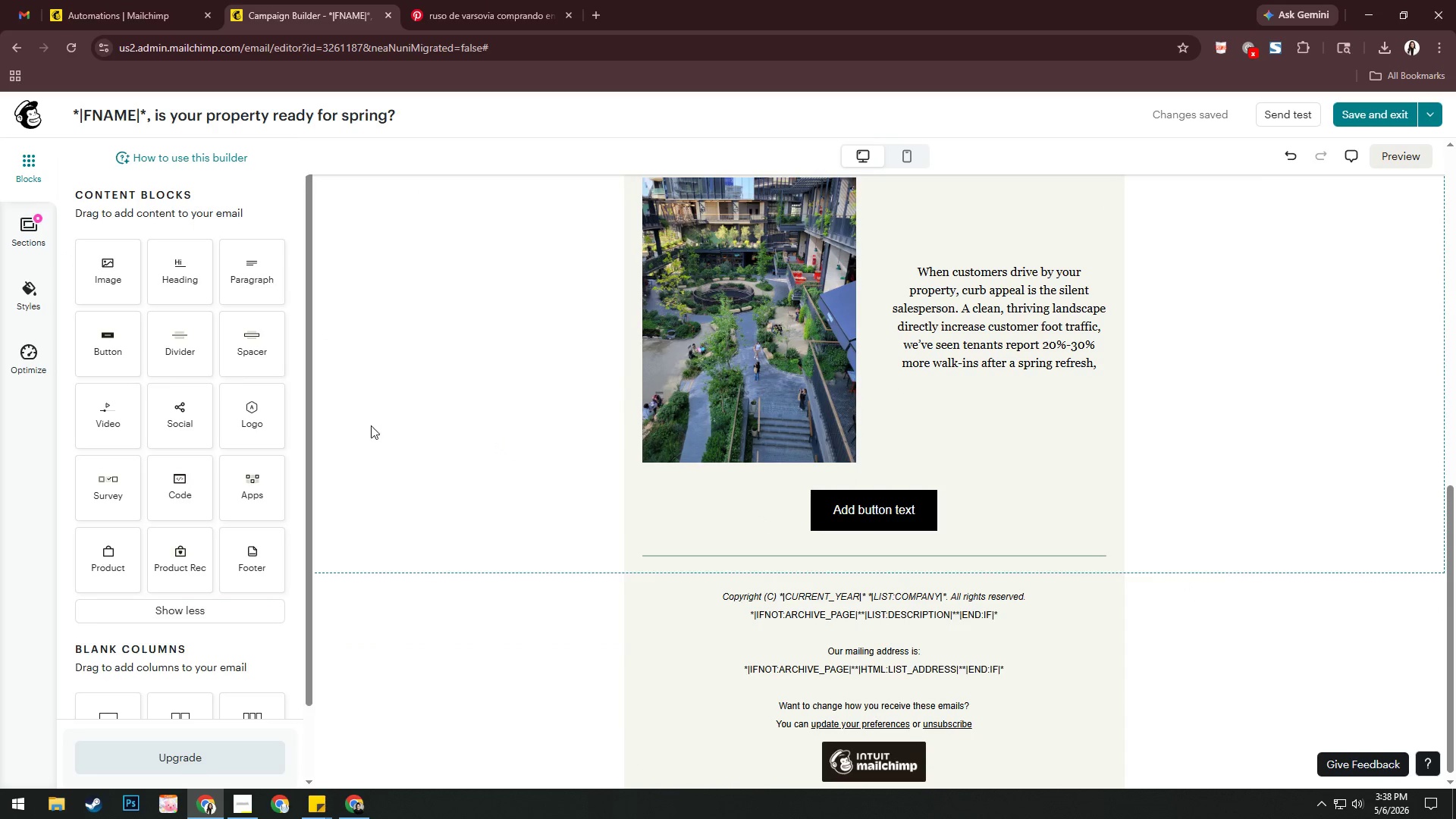 
scroll: coordinate [376, 463], scroll_direction: up, amount: 2.0
 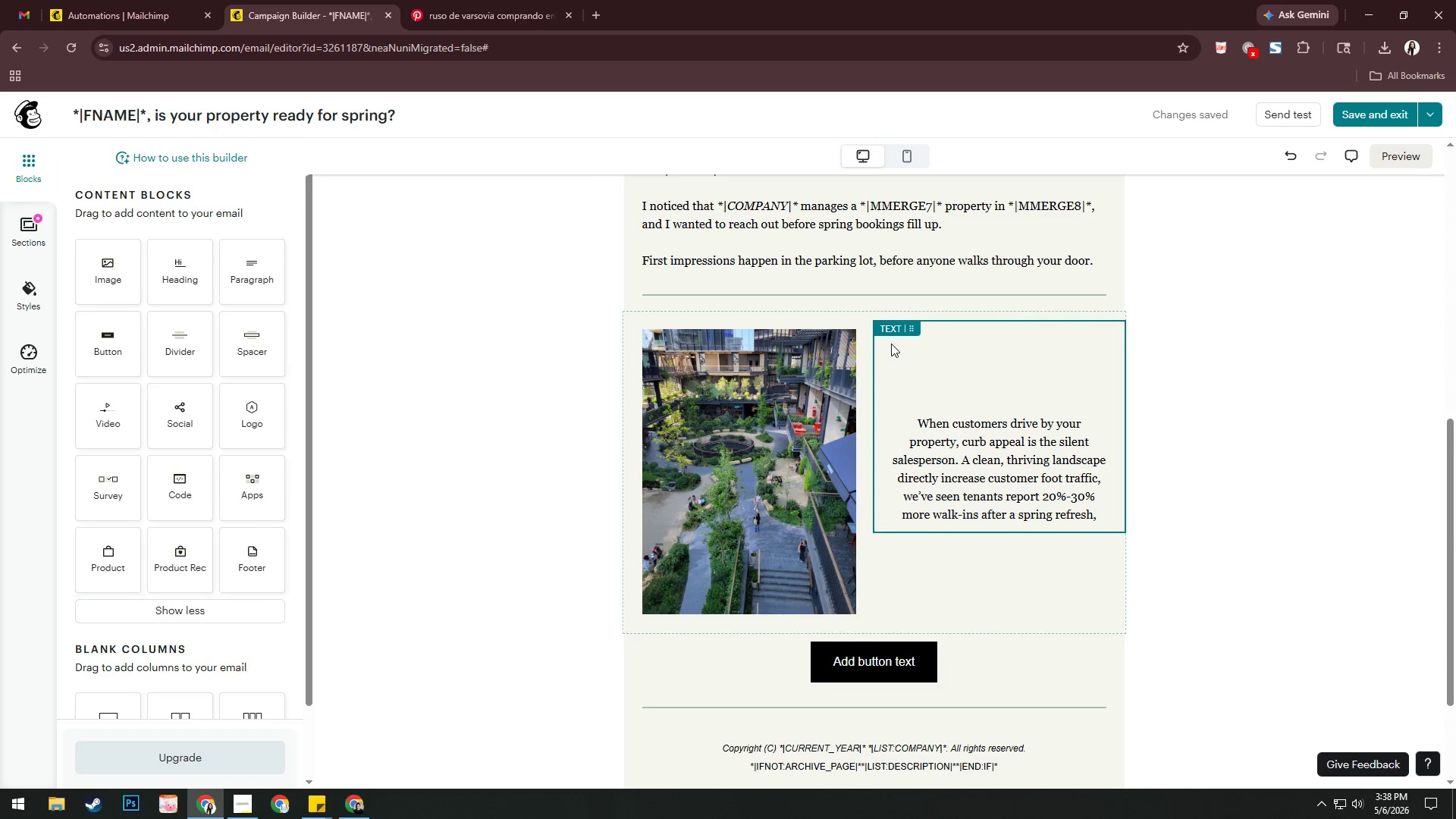 
left_click([939, 347])
 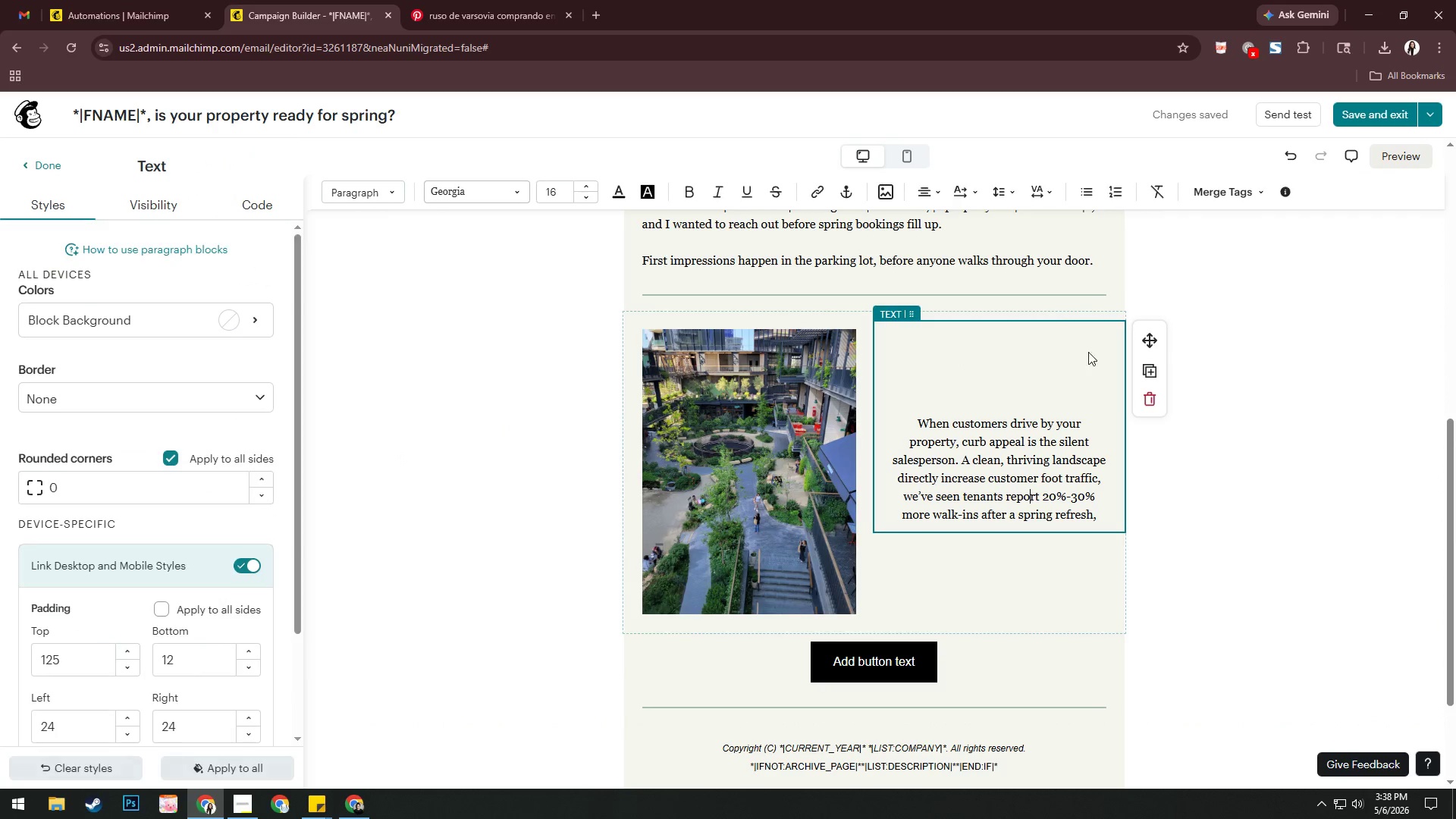 
left_click([1257, 492])
 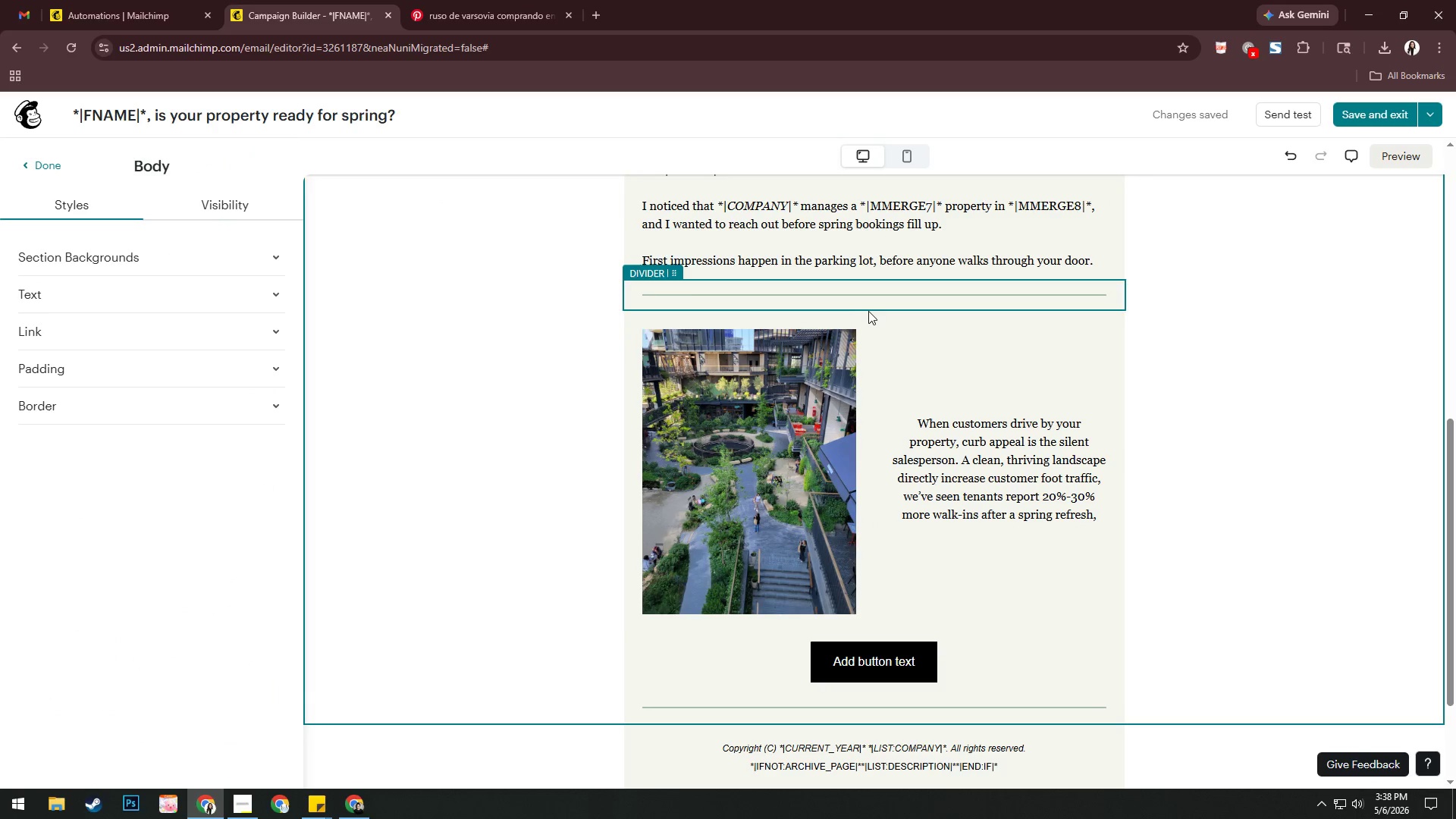 
left_click([869, 317])
 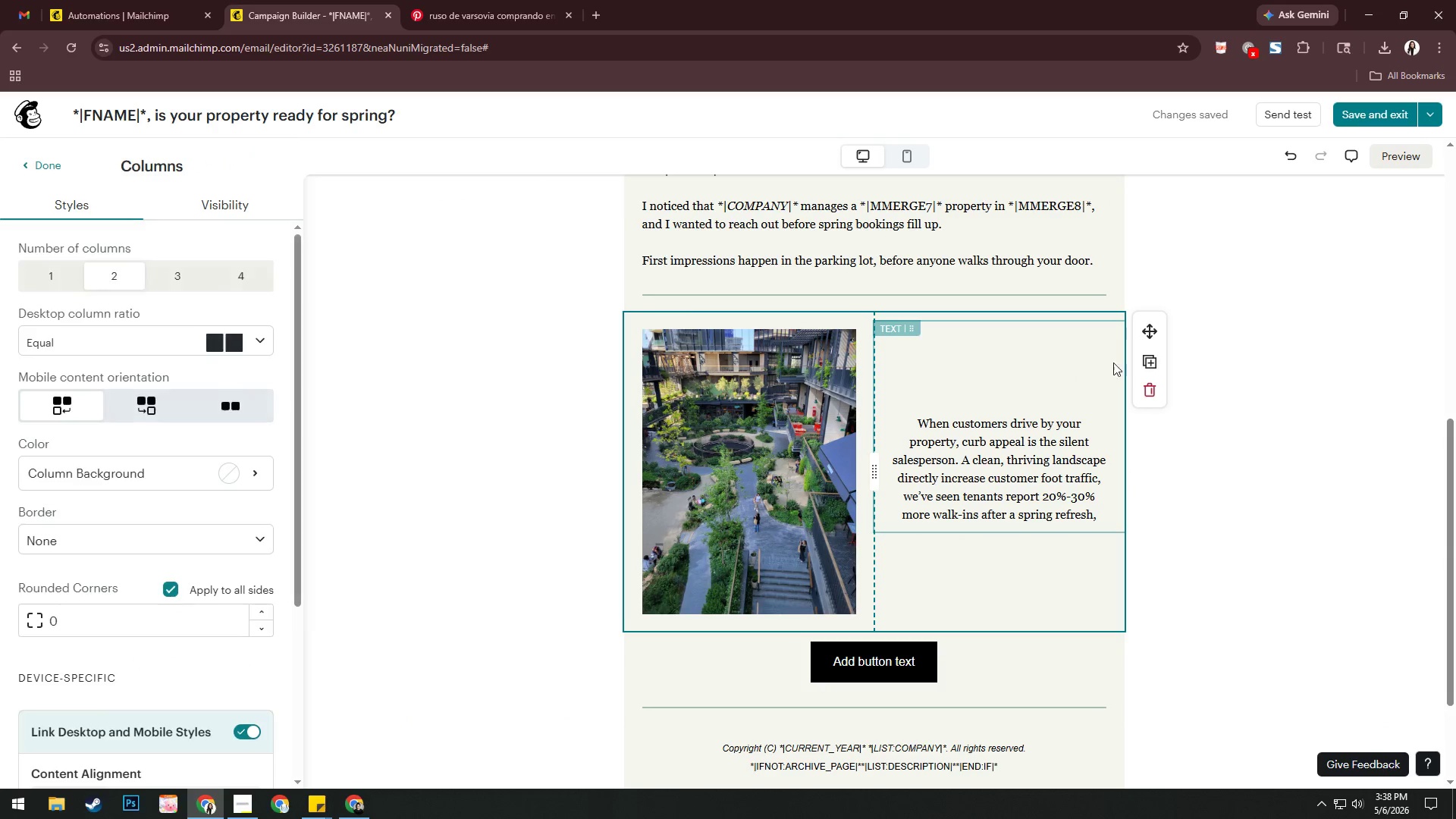 
left_click([1159, 357])
 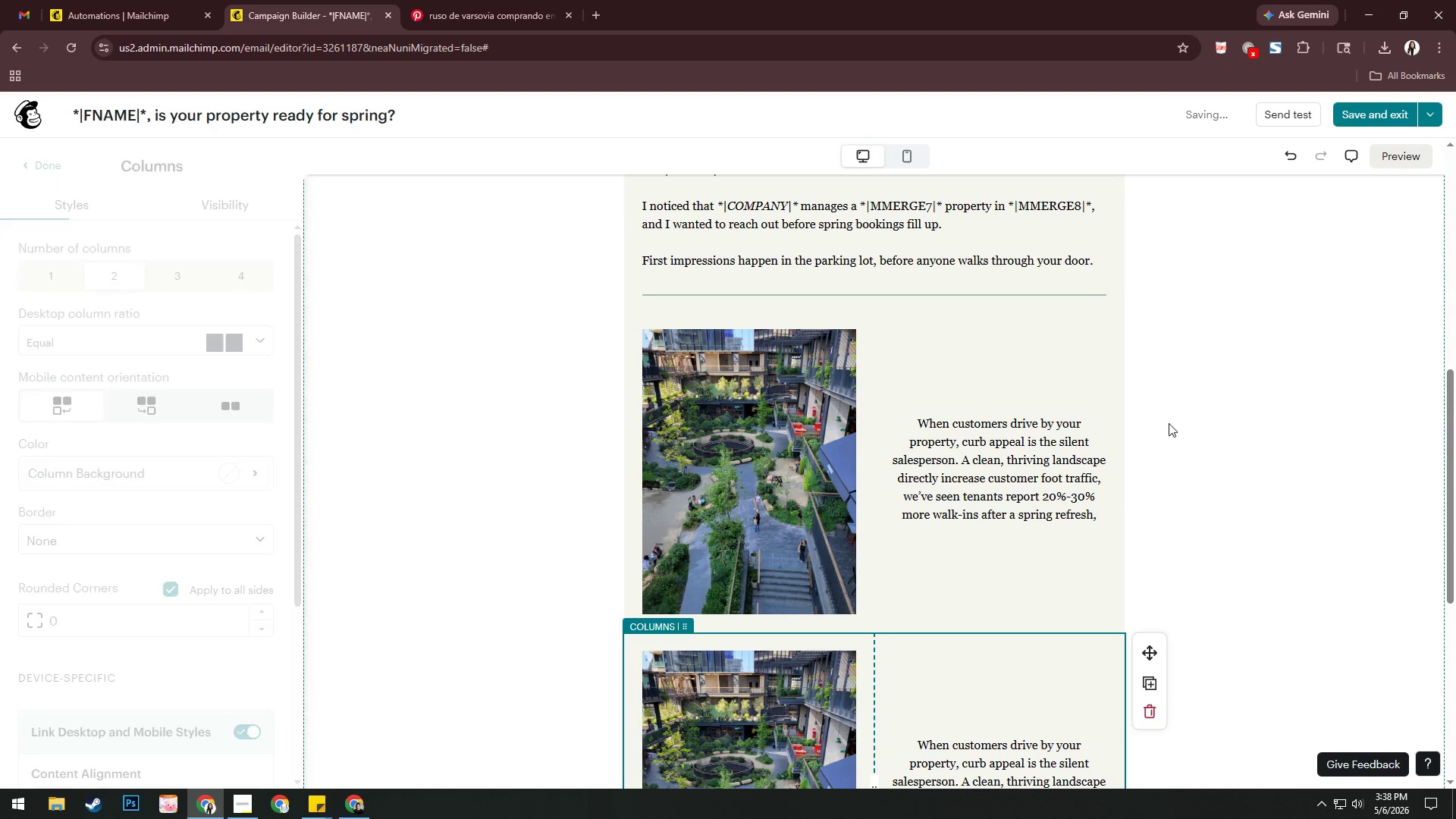 
scroll: coordinate [1166, 429], scroll_direction: down, amount: 2.0
 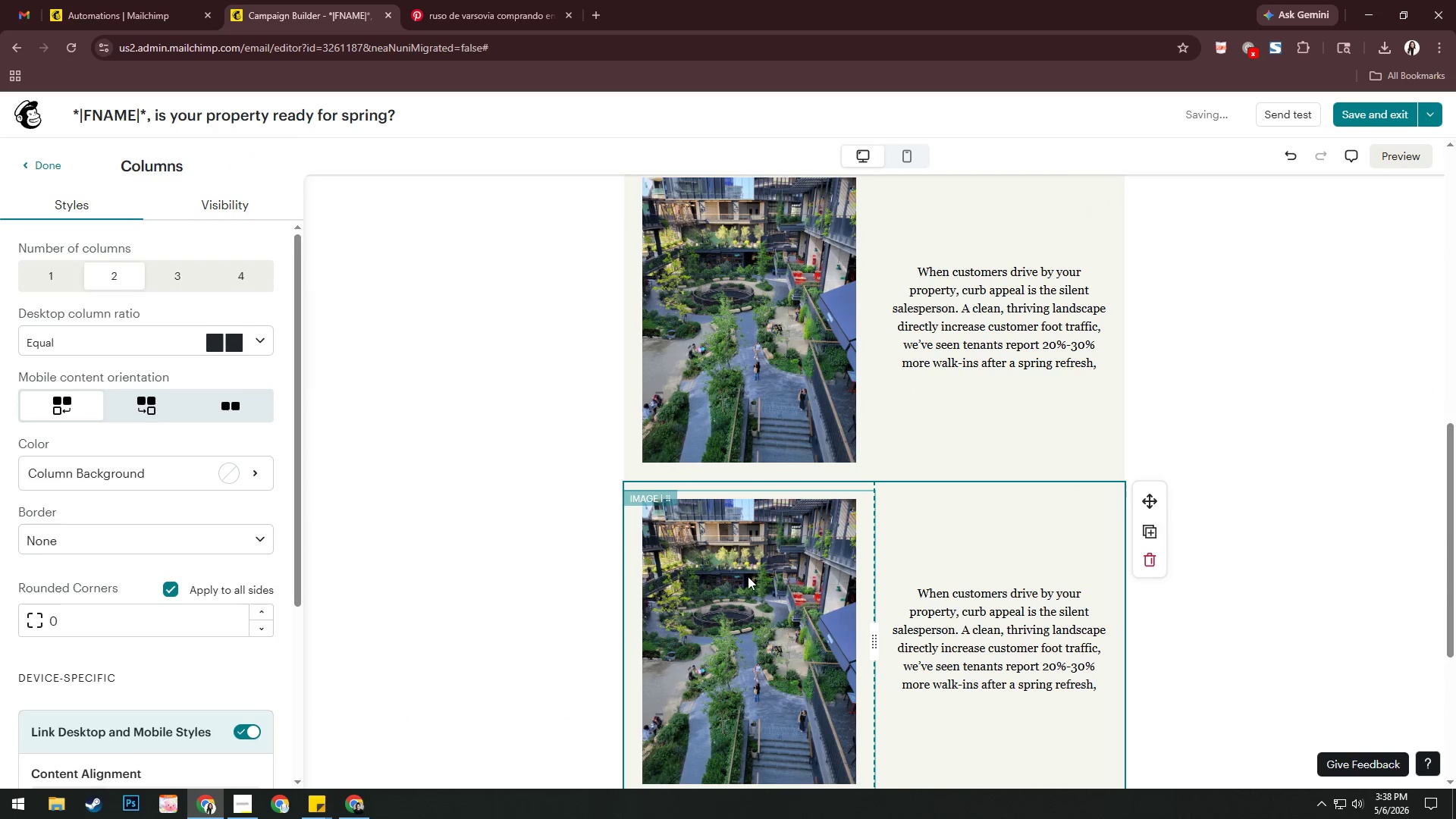 
left_click([695, 555])
 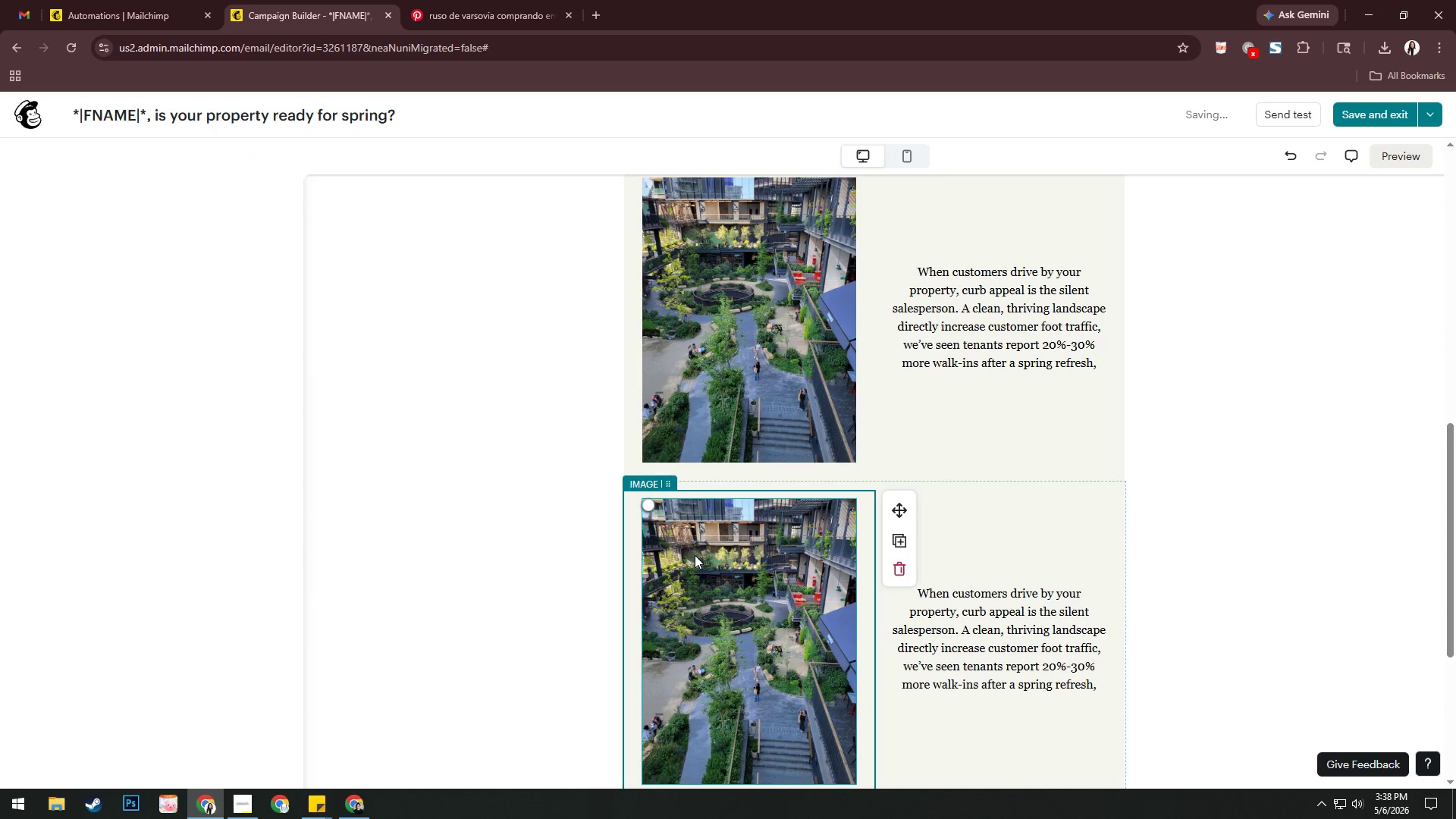 
scroll: coordinate [695, 555], scroll_direction: down, amount: 1.0
 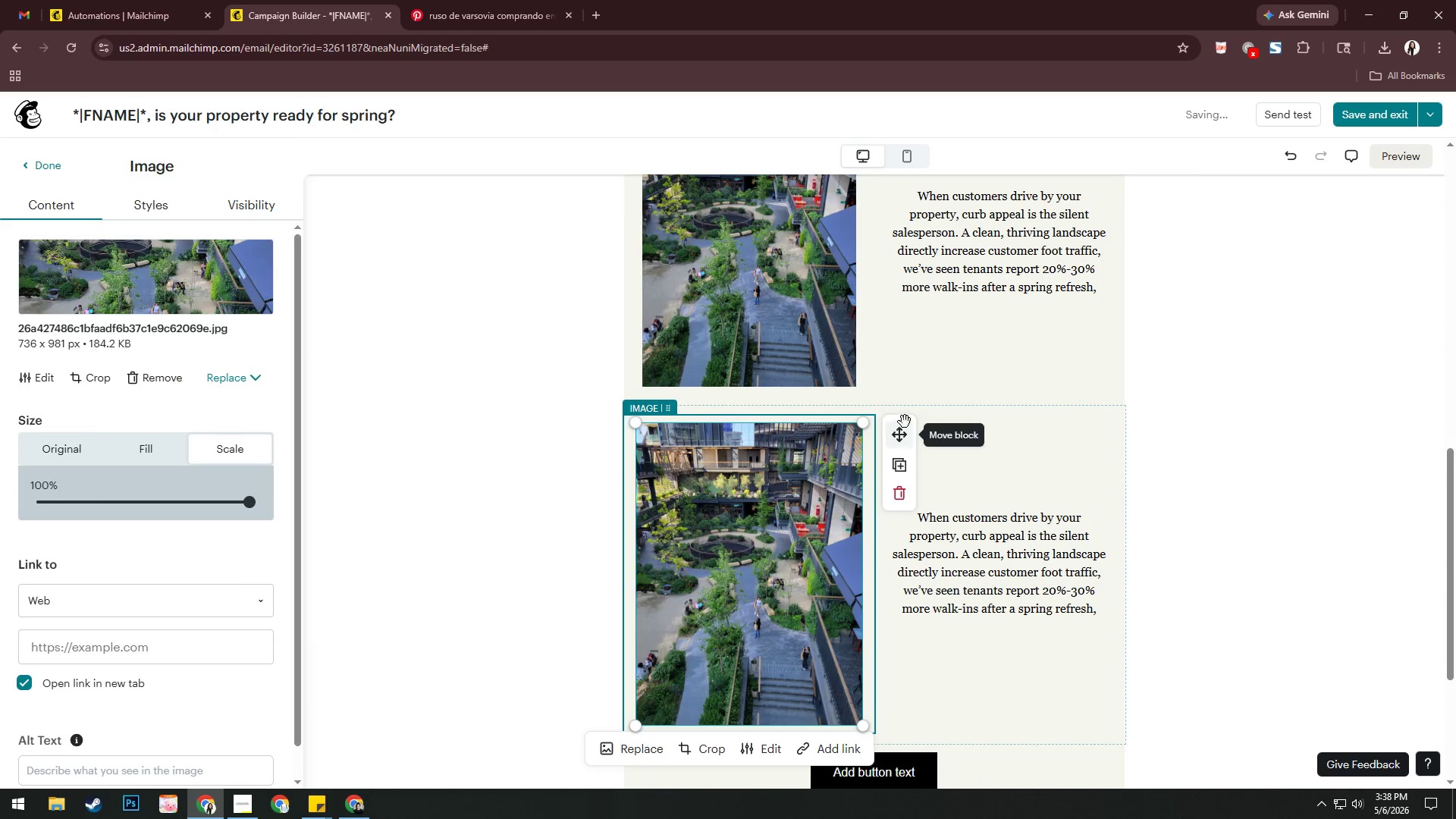 
left_click_drag(start_coordinate=[900, 434], to_coordinate=[1090, 534])
 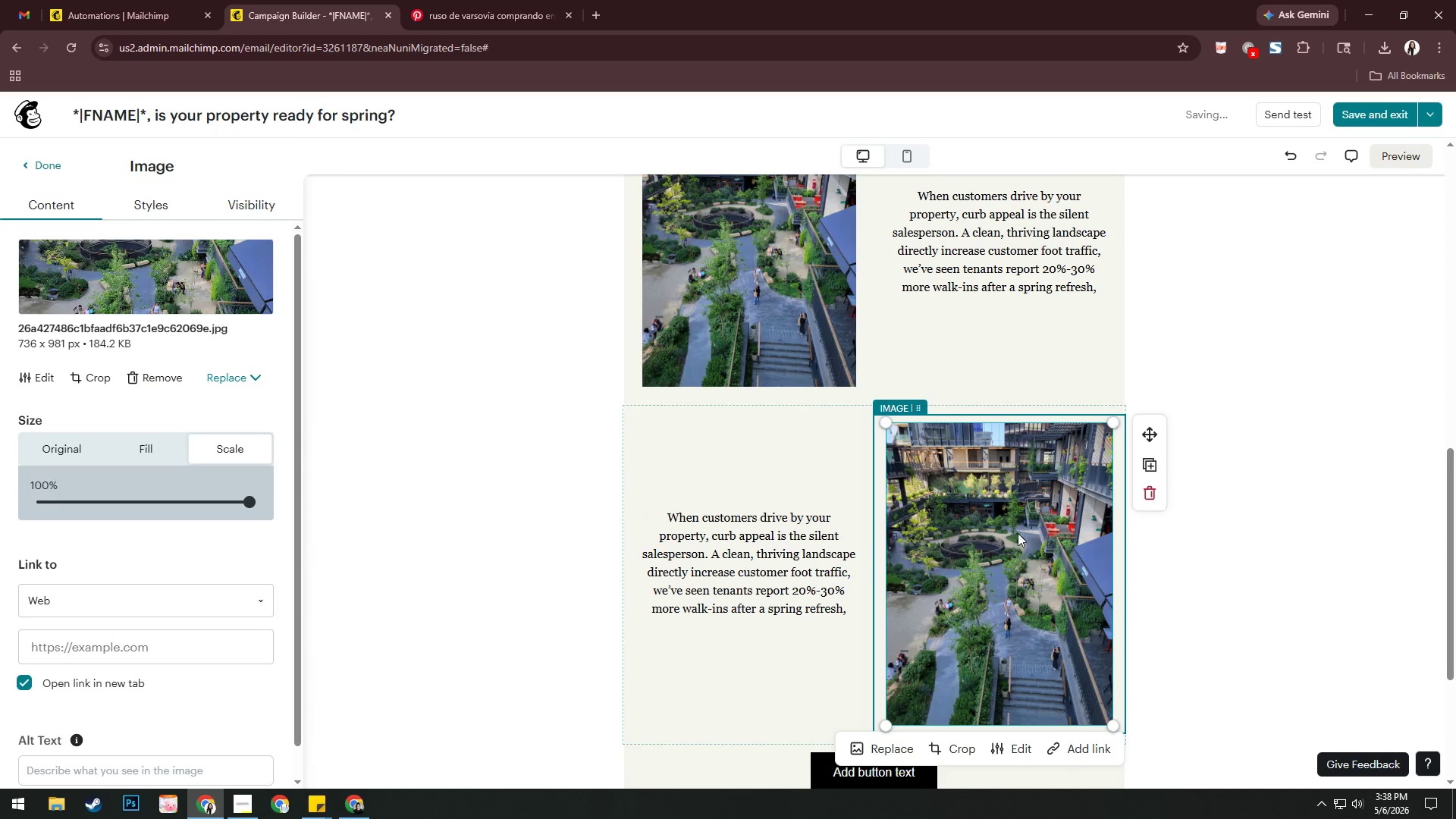 
left_click([1184, 533])
 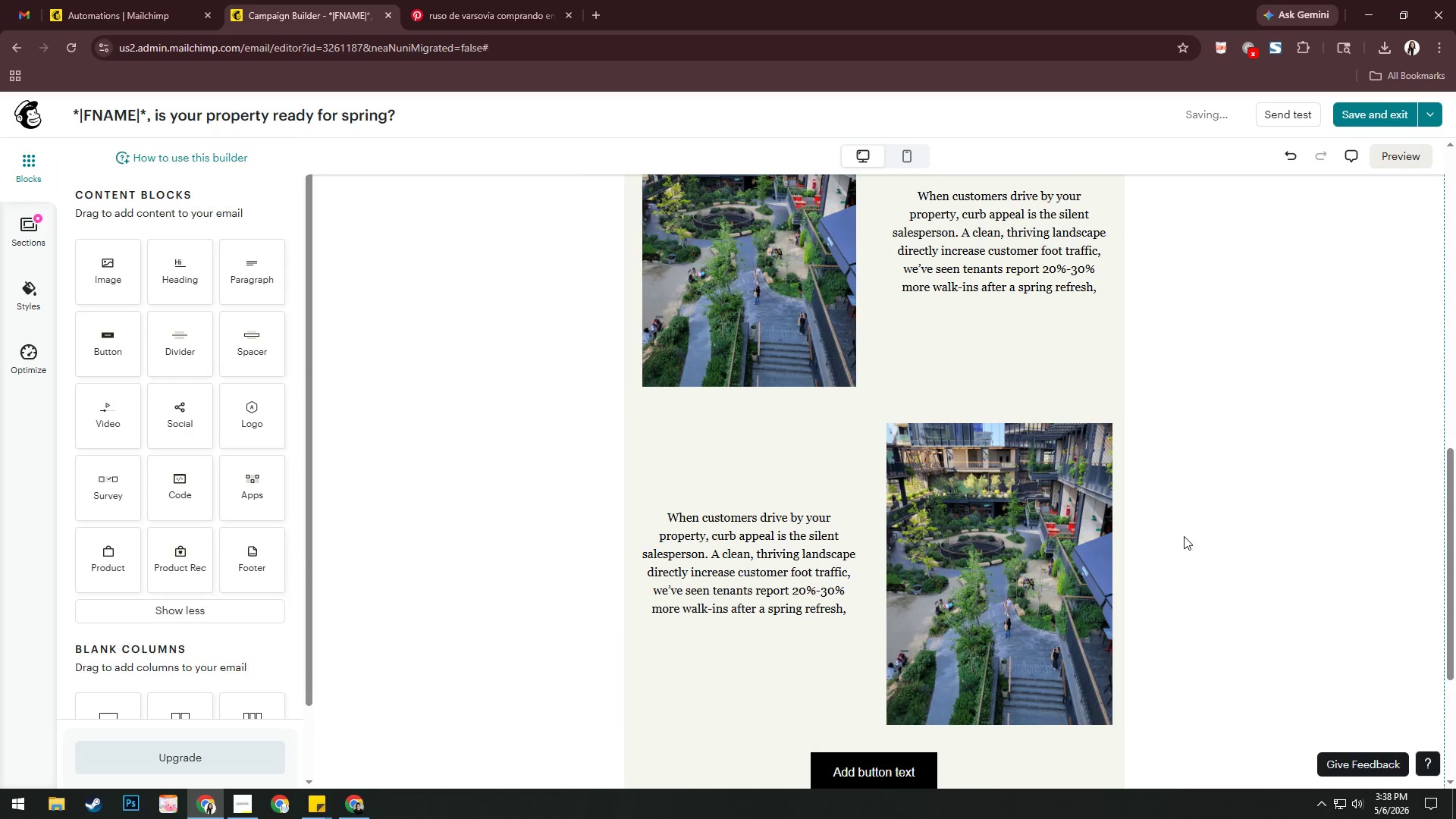 
left_click([1068, 556])
 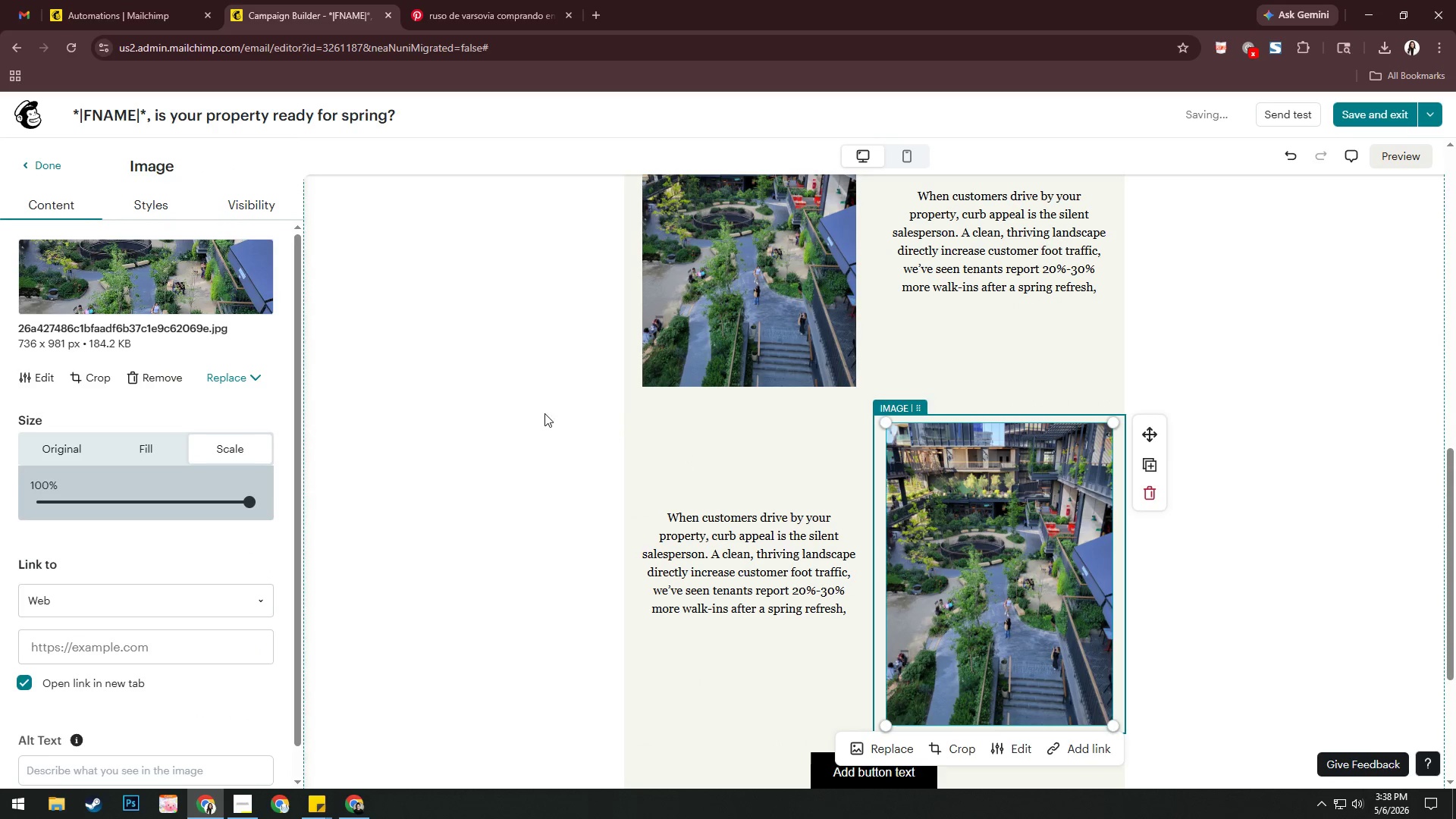 
scroll: coordinate [1119, 718], scroll_direction: down, amount: 1.0
 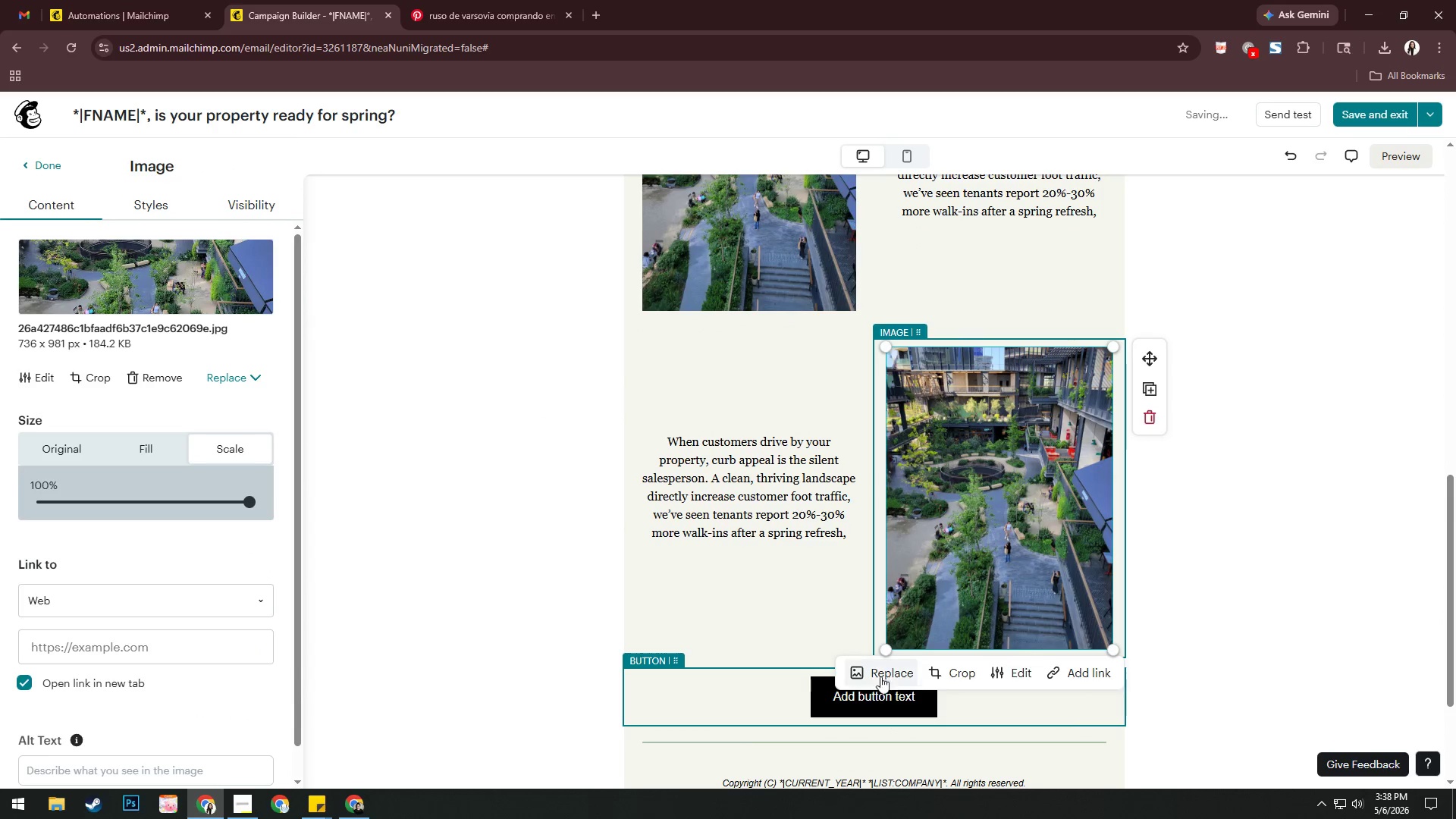 
left_click([880, 664])
 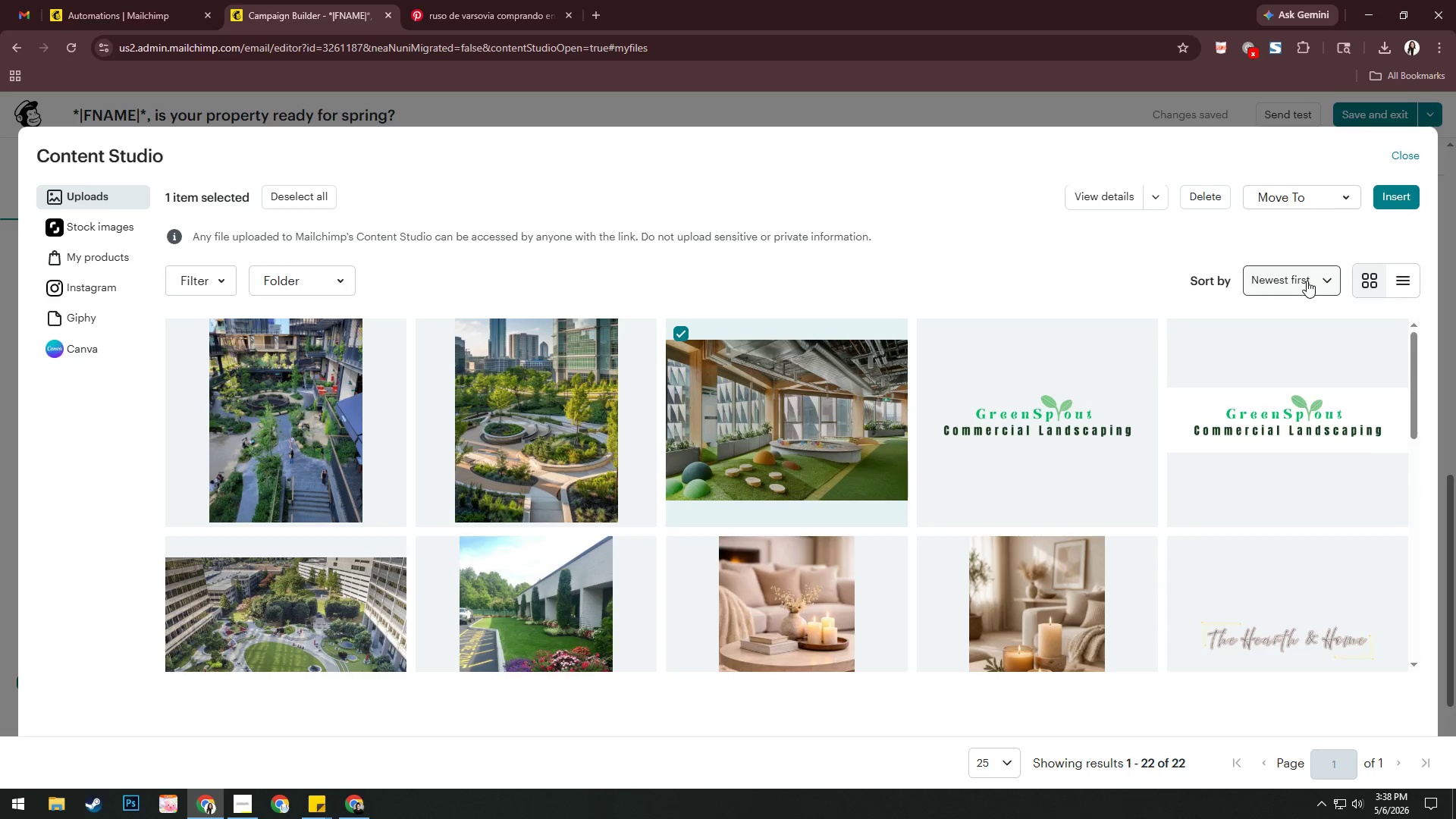 
left_click([1392, 201])
 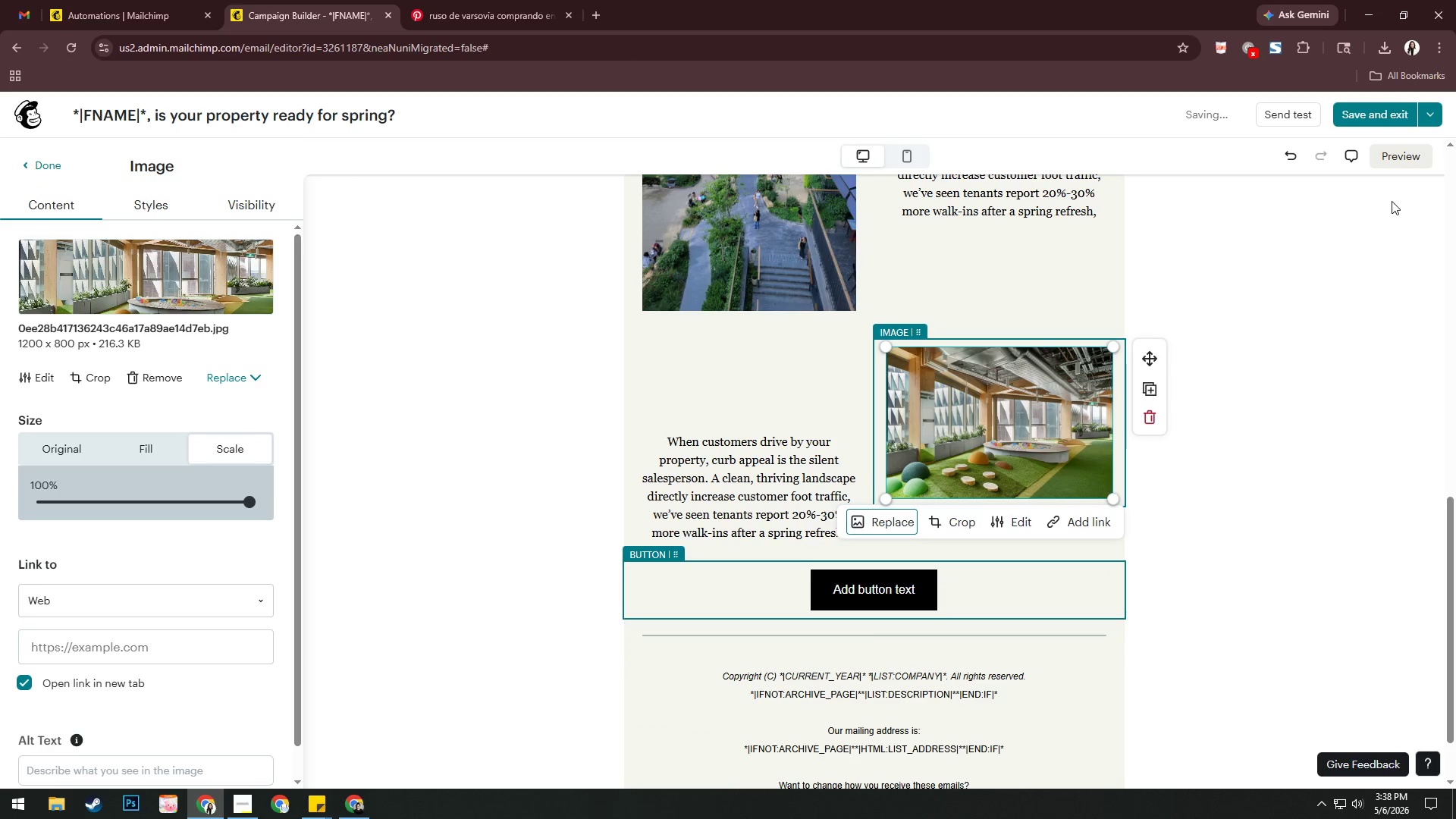 
scroll: coordinate [1382, 385], scroll_direction: down, amount: 2.0
 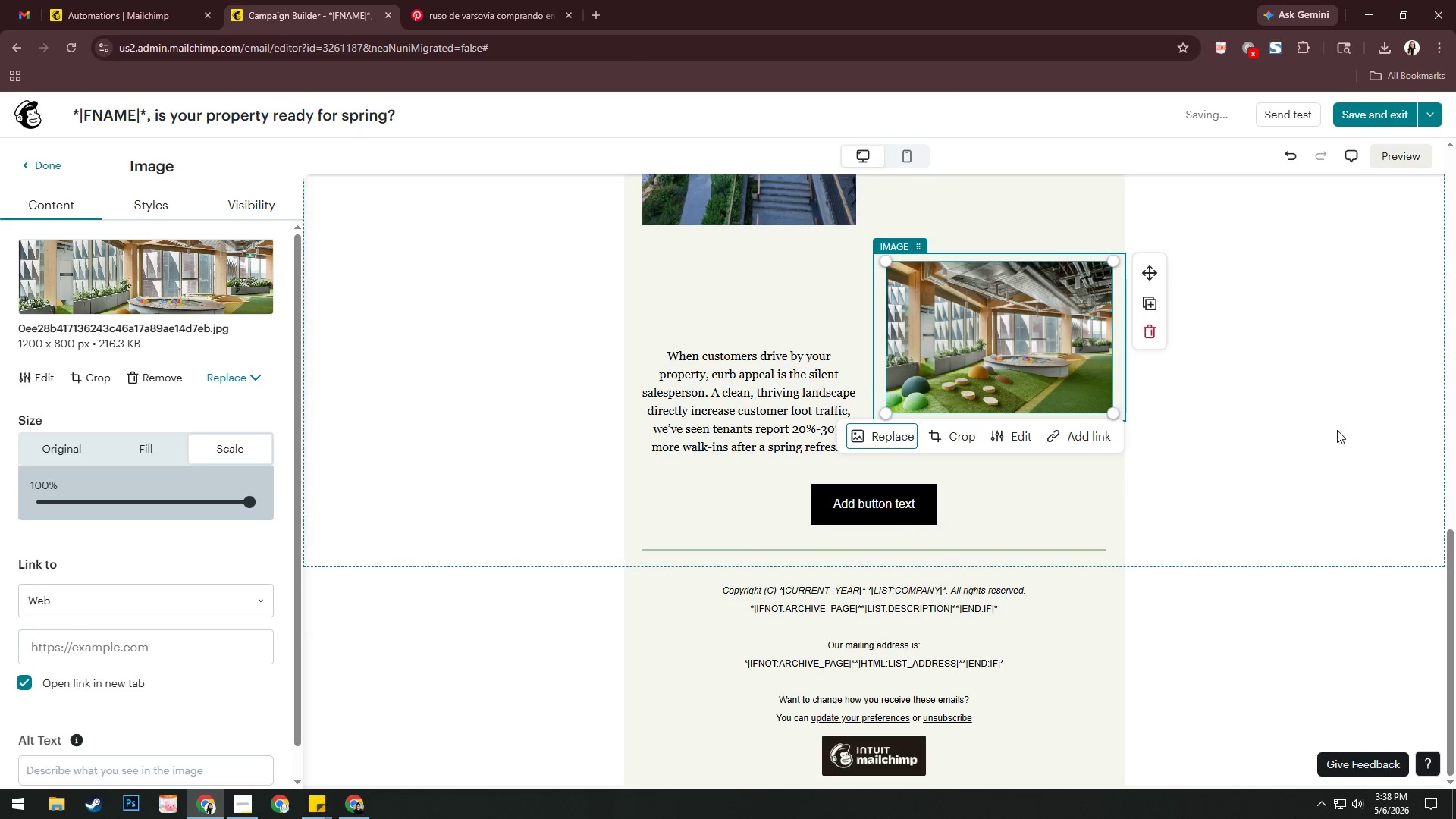 
left_click([1337, 430])
 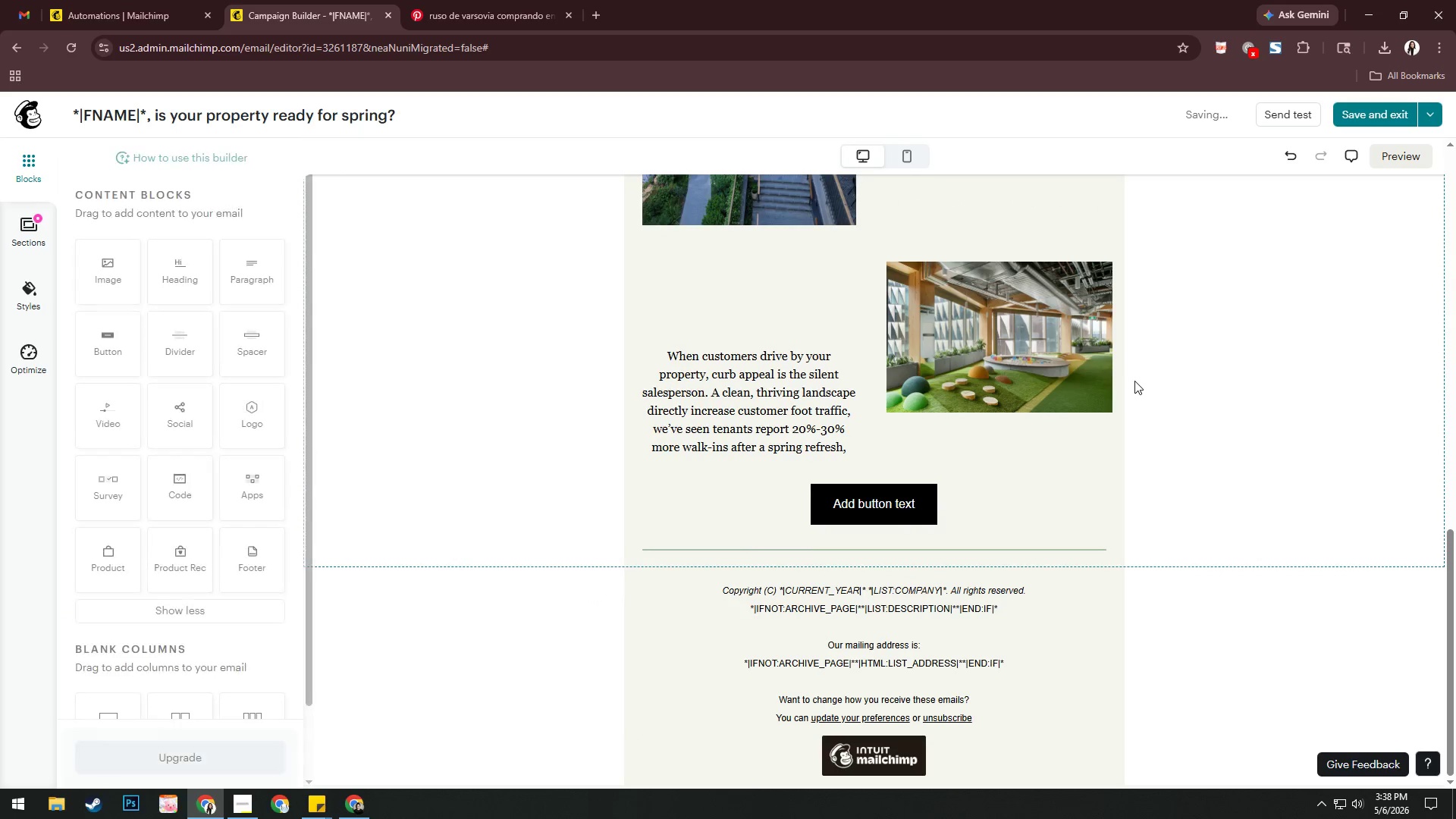 
left_click([1023, 359])
 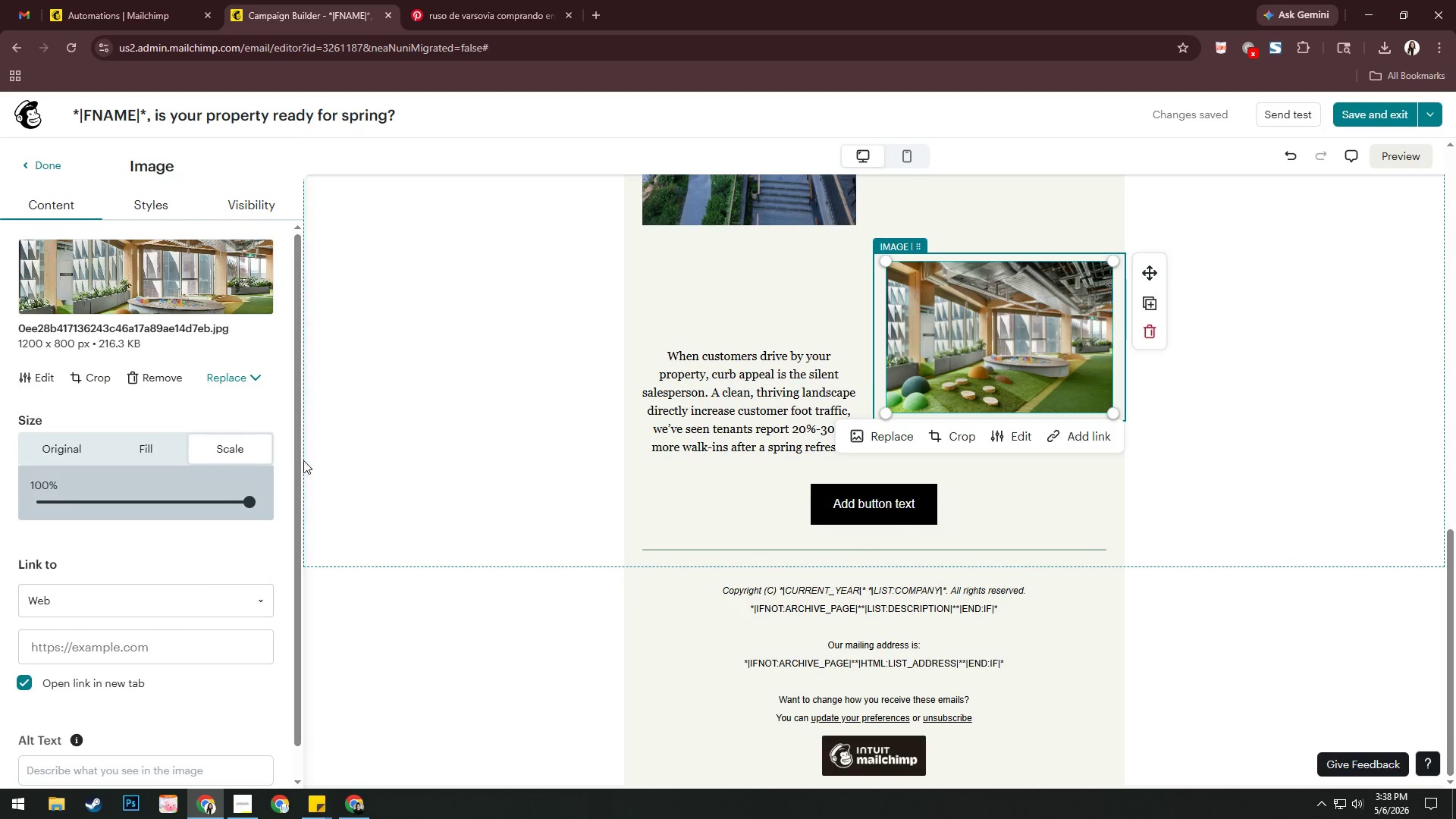 
left_click([133, 457])
 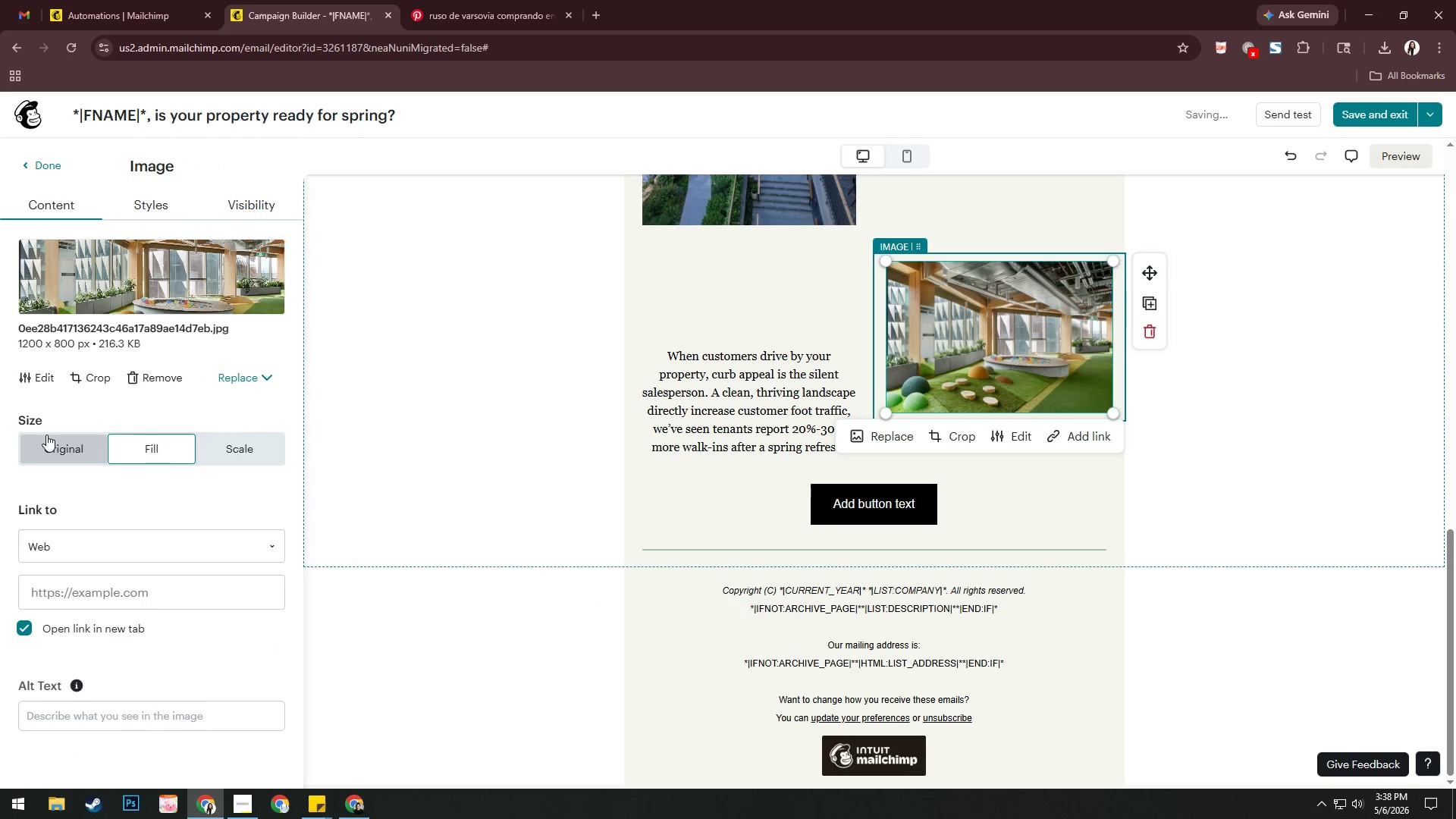 
left_click([52, 445])
 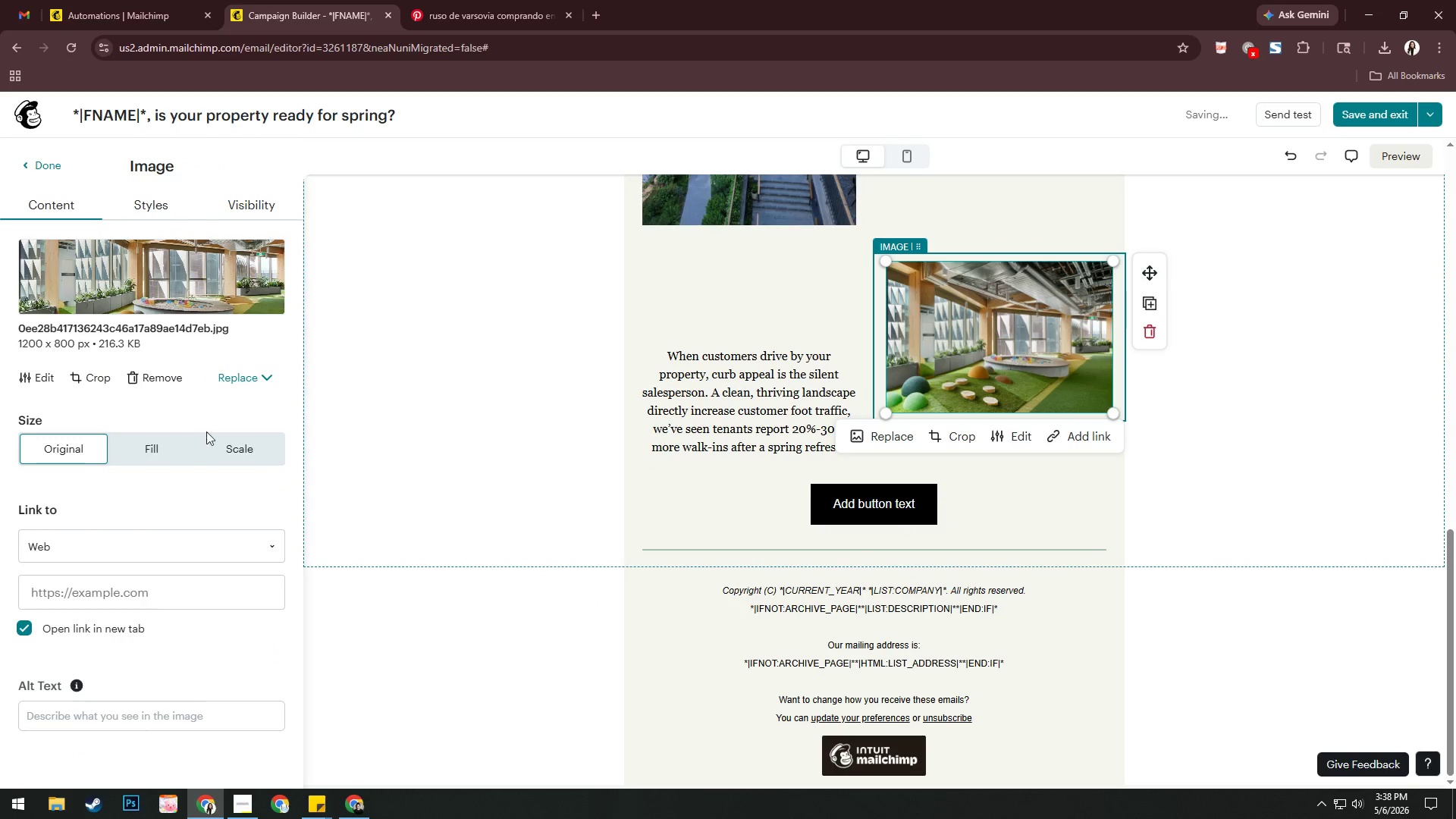 
left_click([224, 440])
 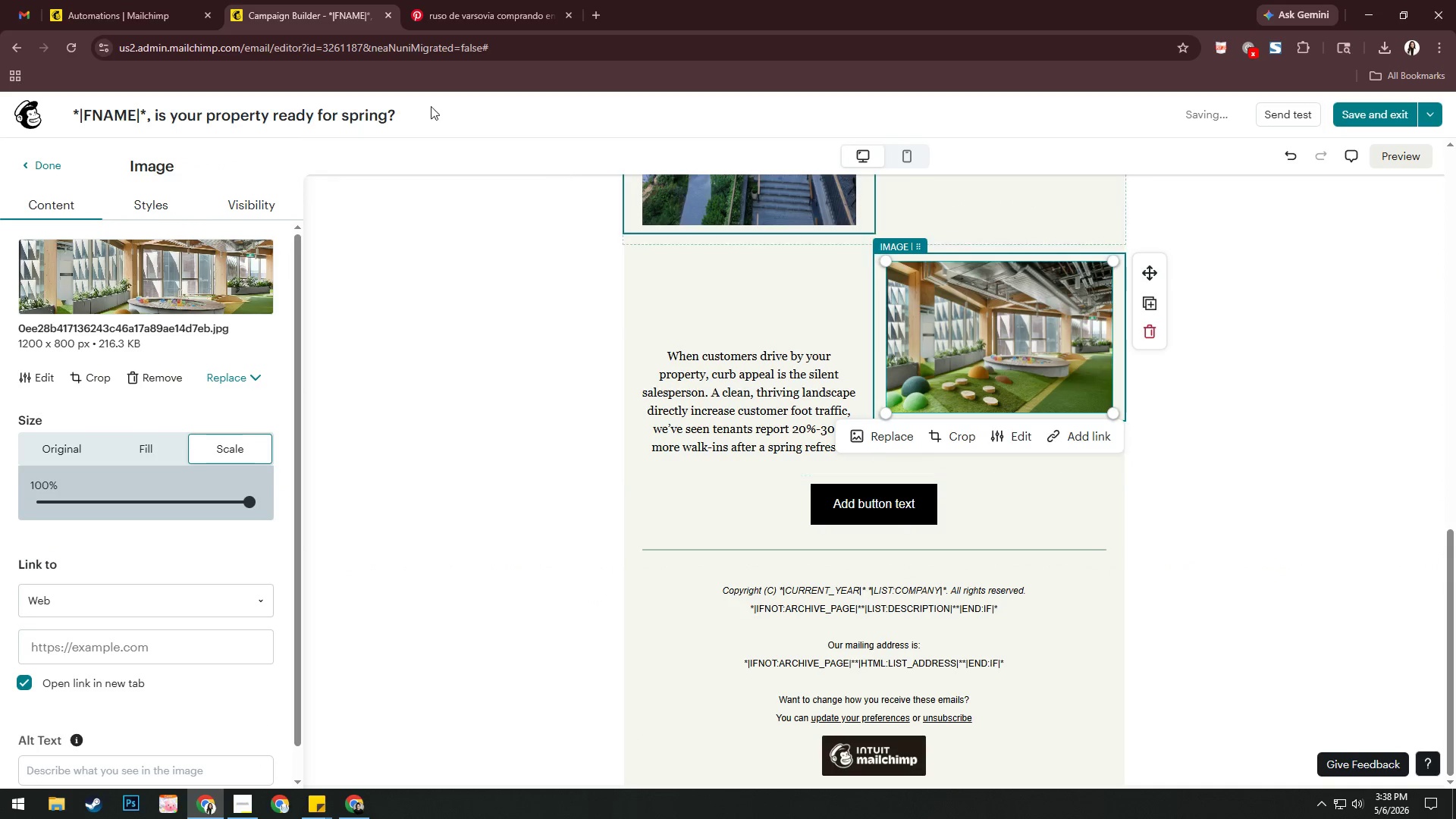 
left_click([515, 10])
 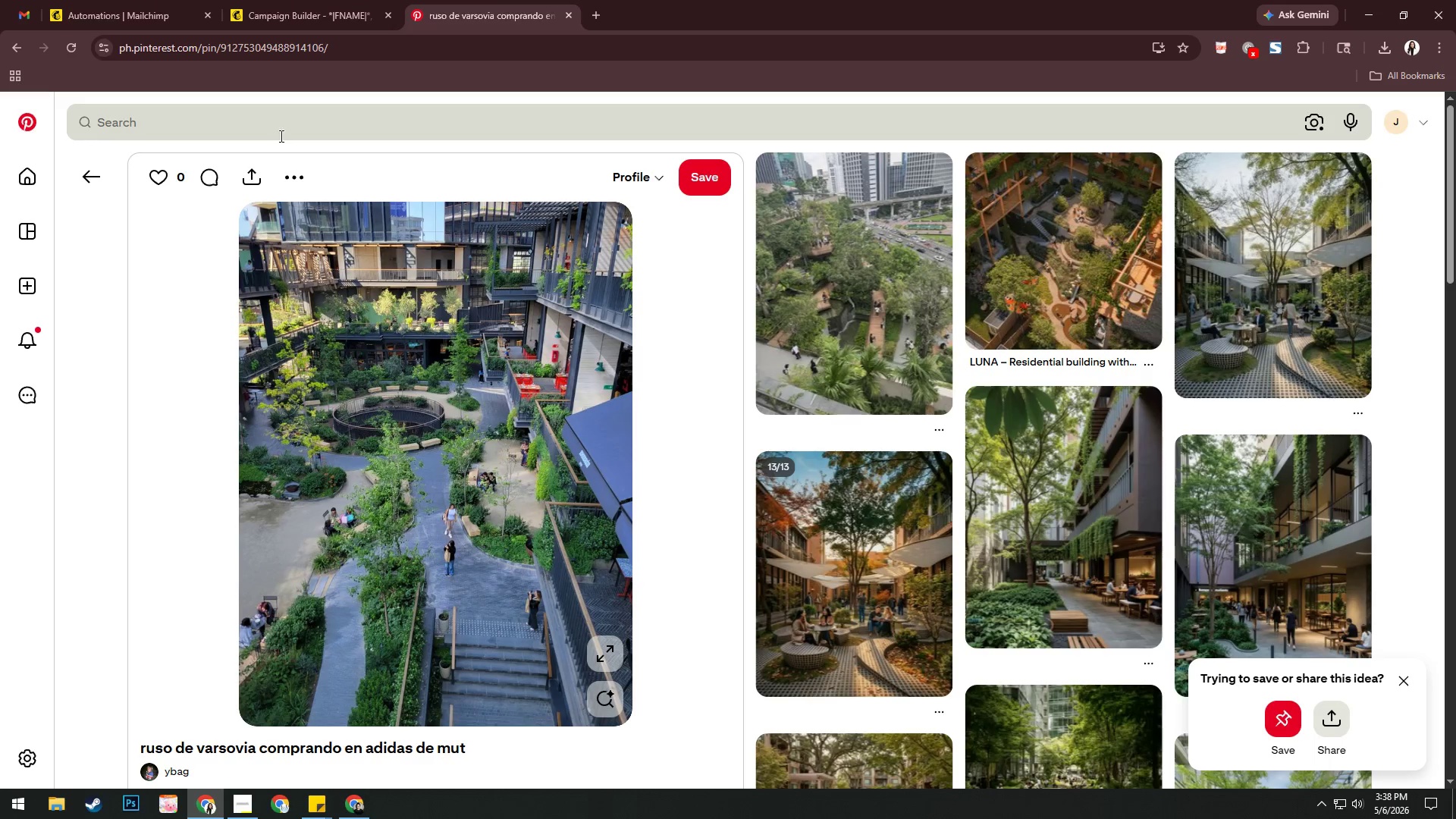 
left_click([141, 134])
 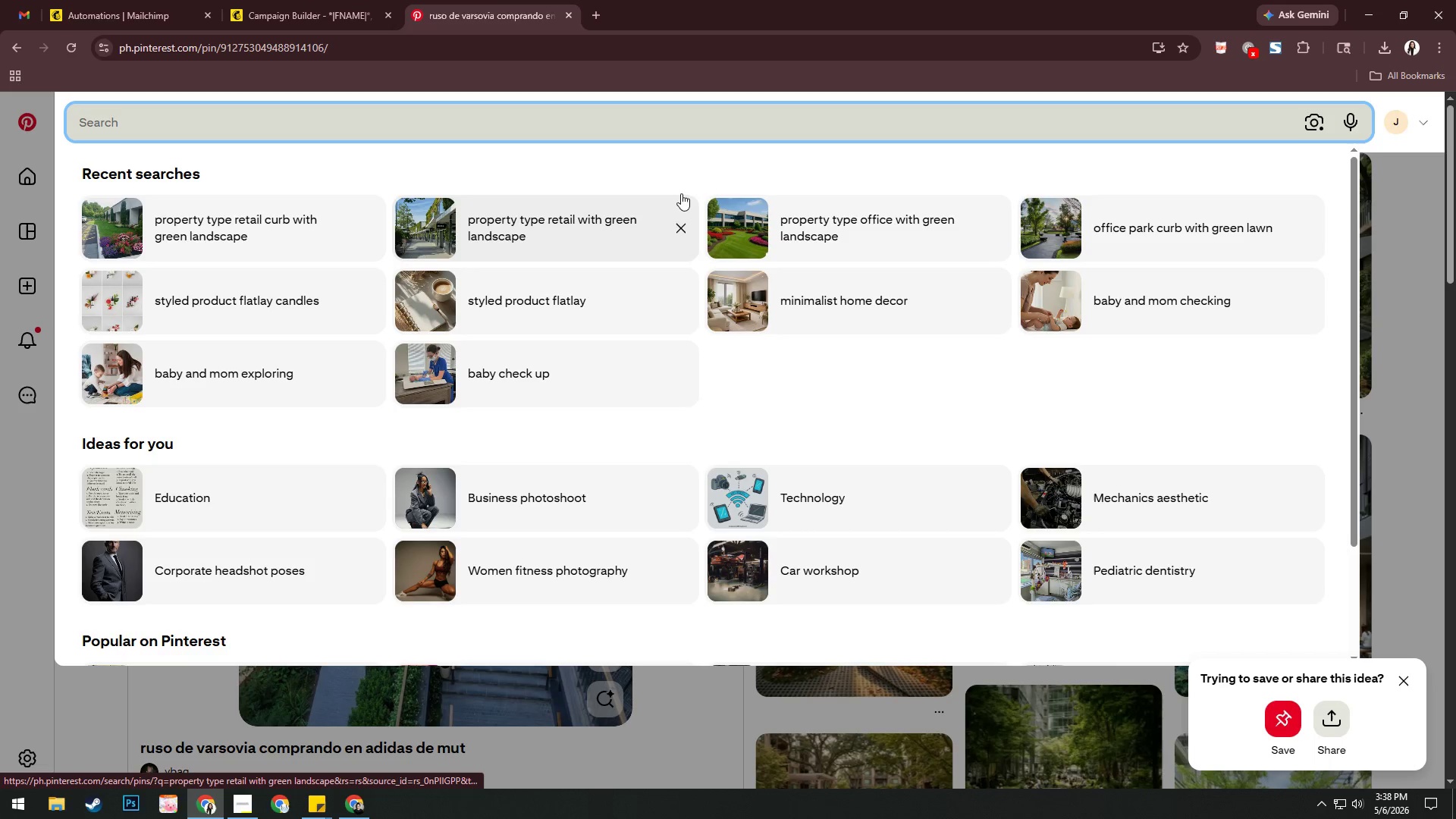 
left_click([918, 218])
 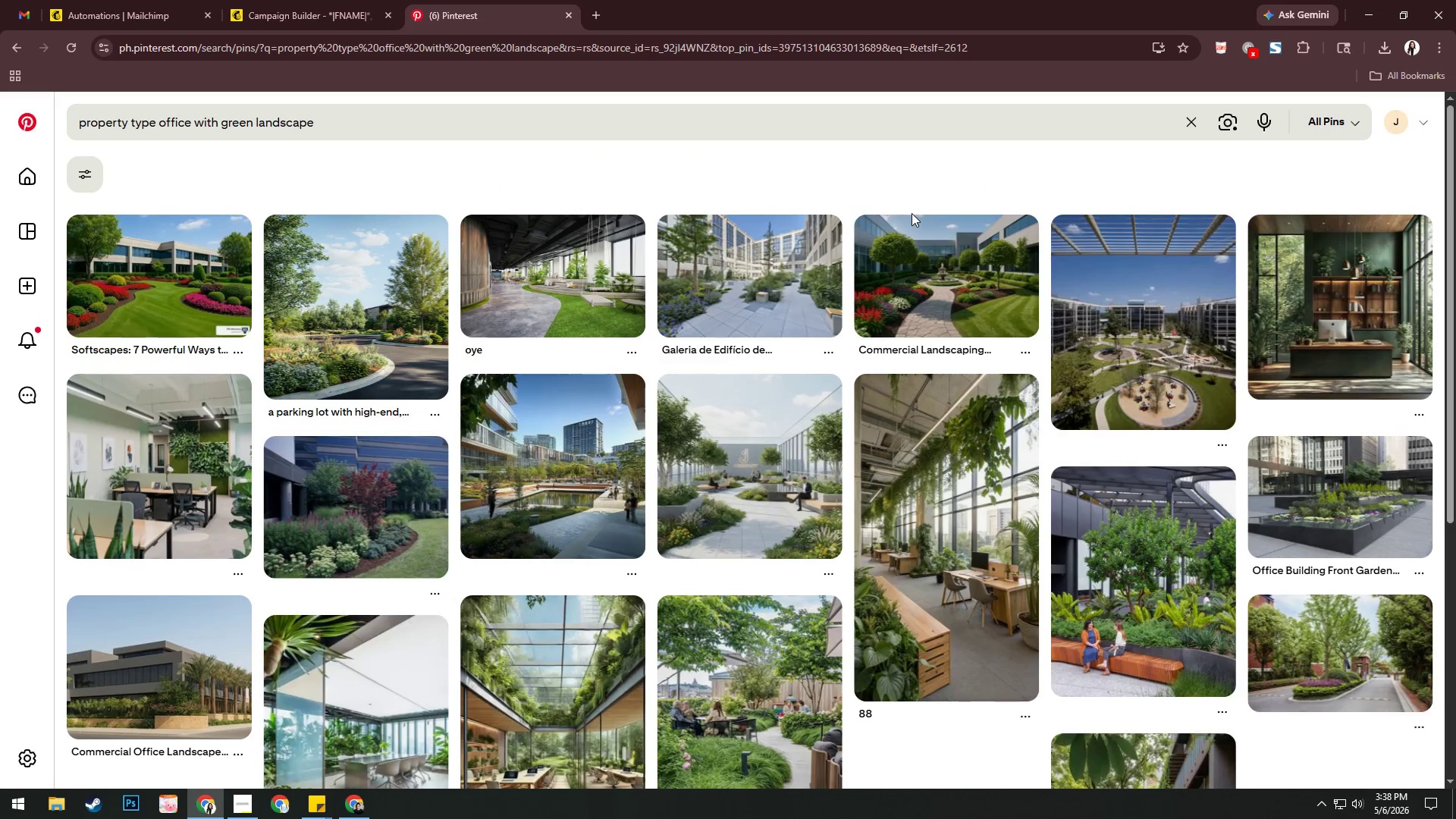 
scroll: coordinate [871, 370], scroll_direction: down, amount: 17.0
 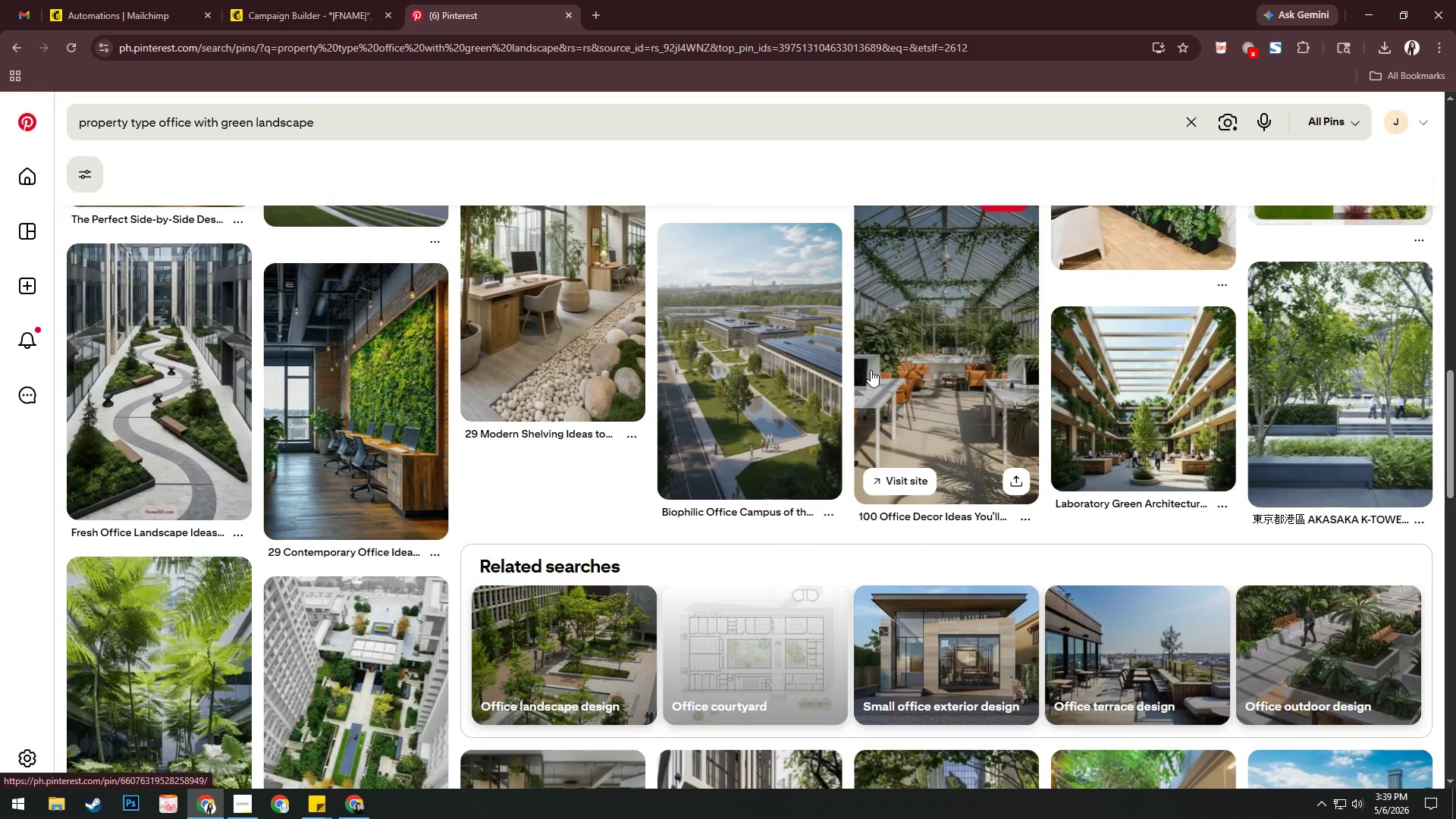 
scroll: coordinate [870, 370], scroll_direction: up, amount: 23.0
 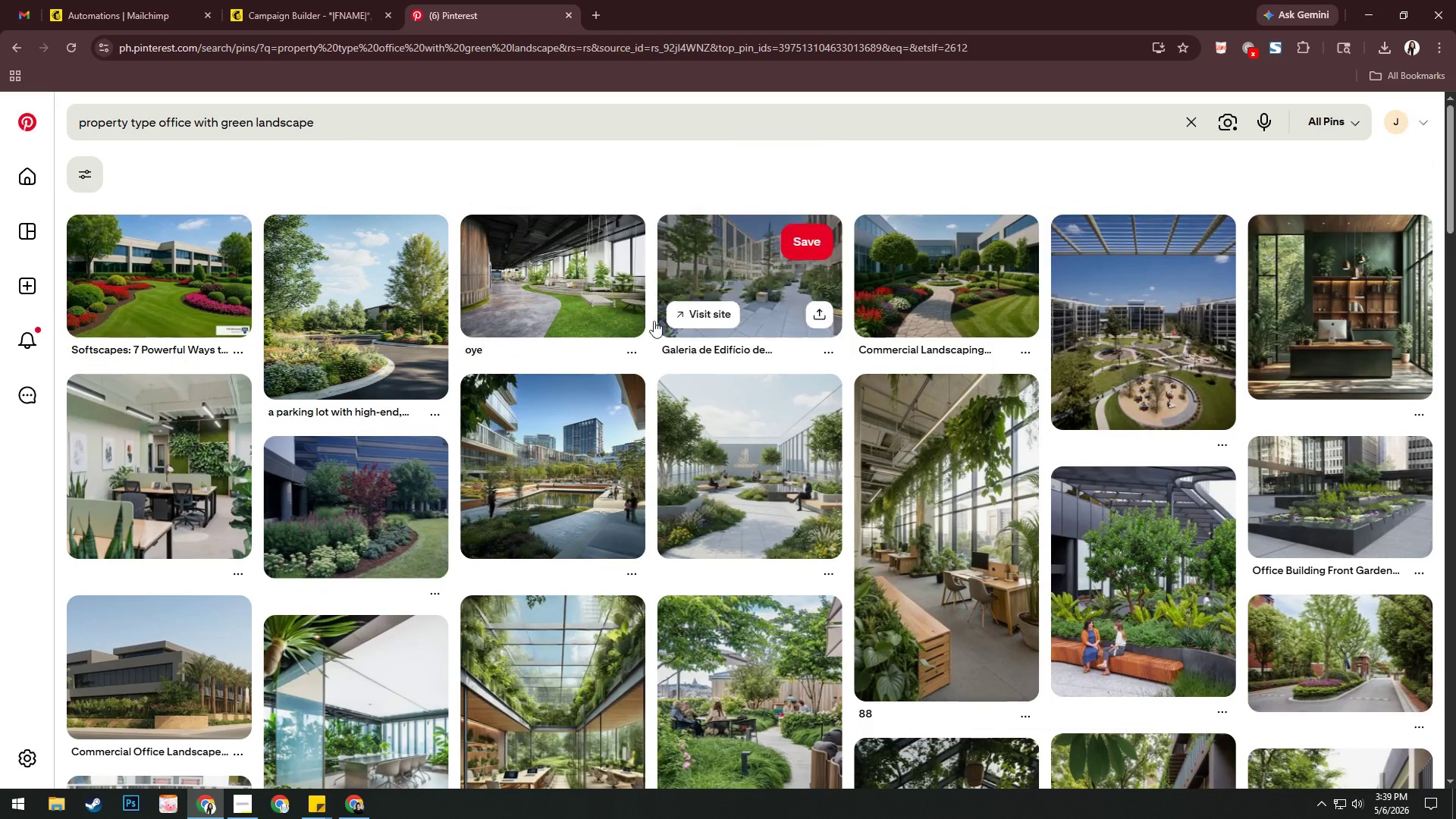 
left_click([560, 292])
 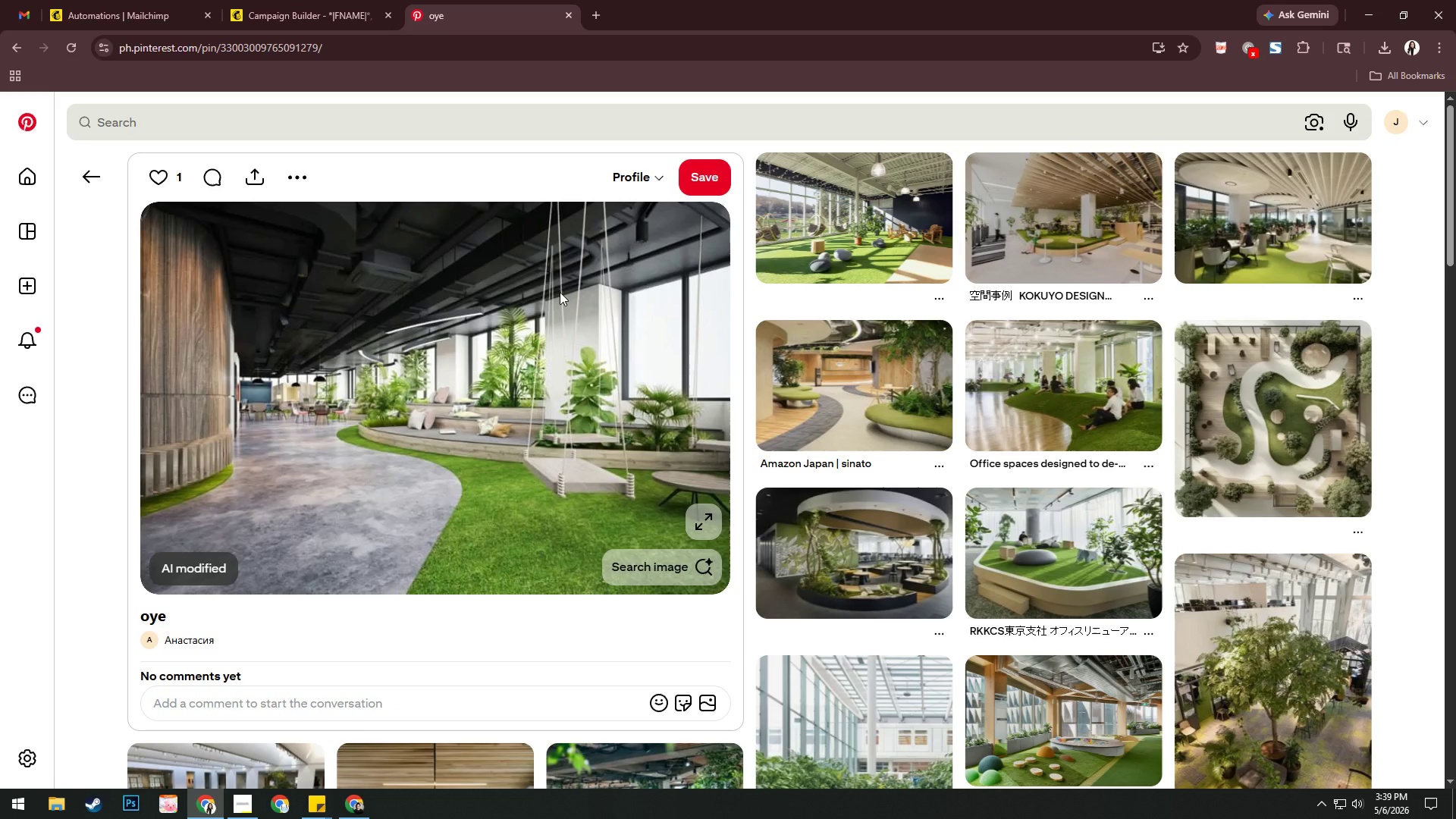 
wait(5.62)
 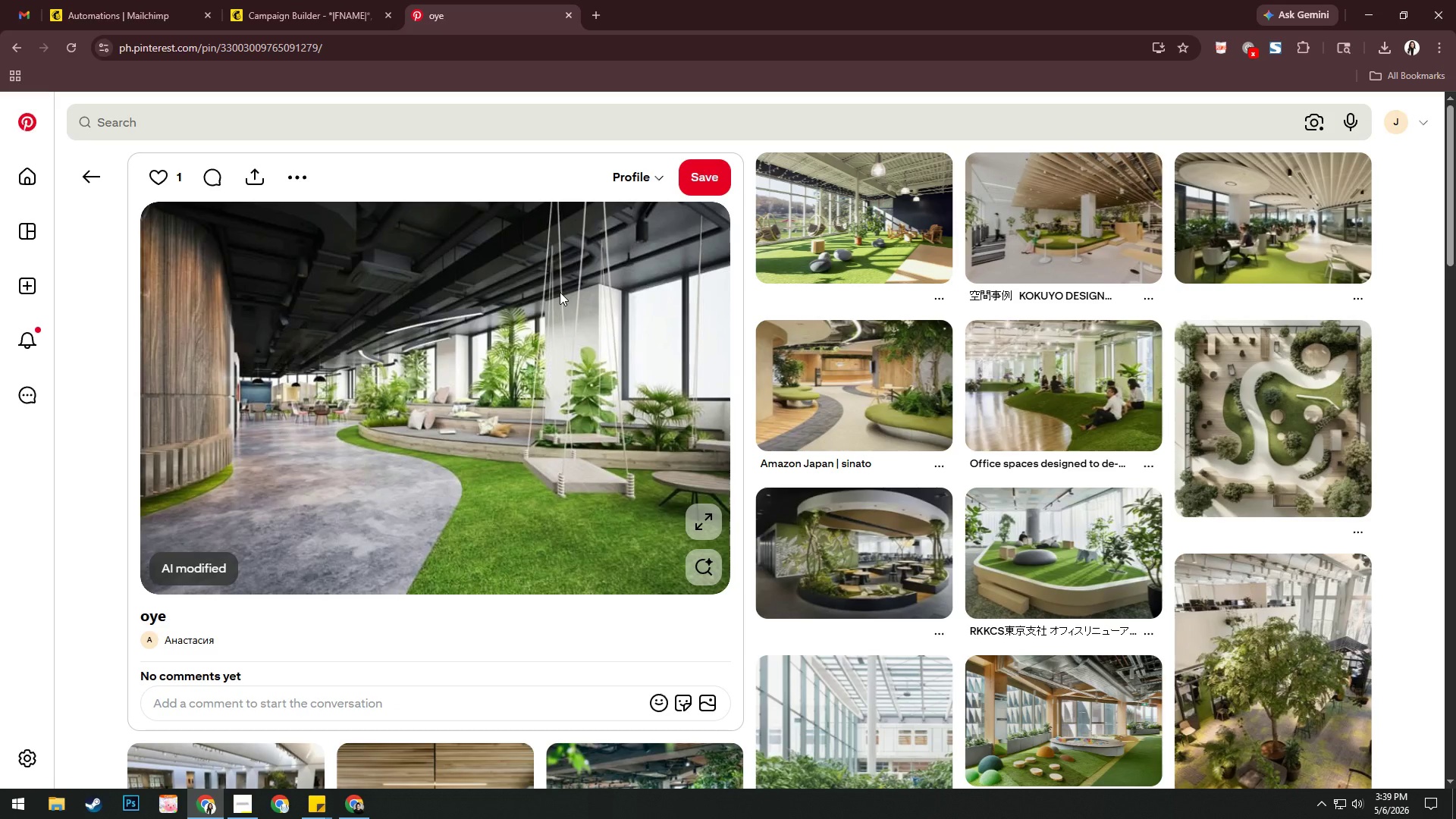 
scroll: coordinate [826, 368], scroll_direction: down, amount: 4.0
 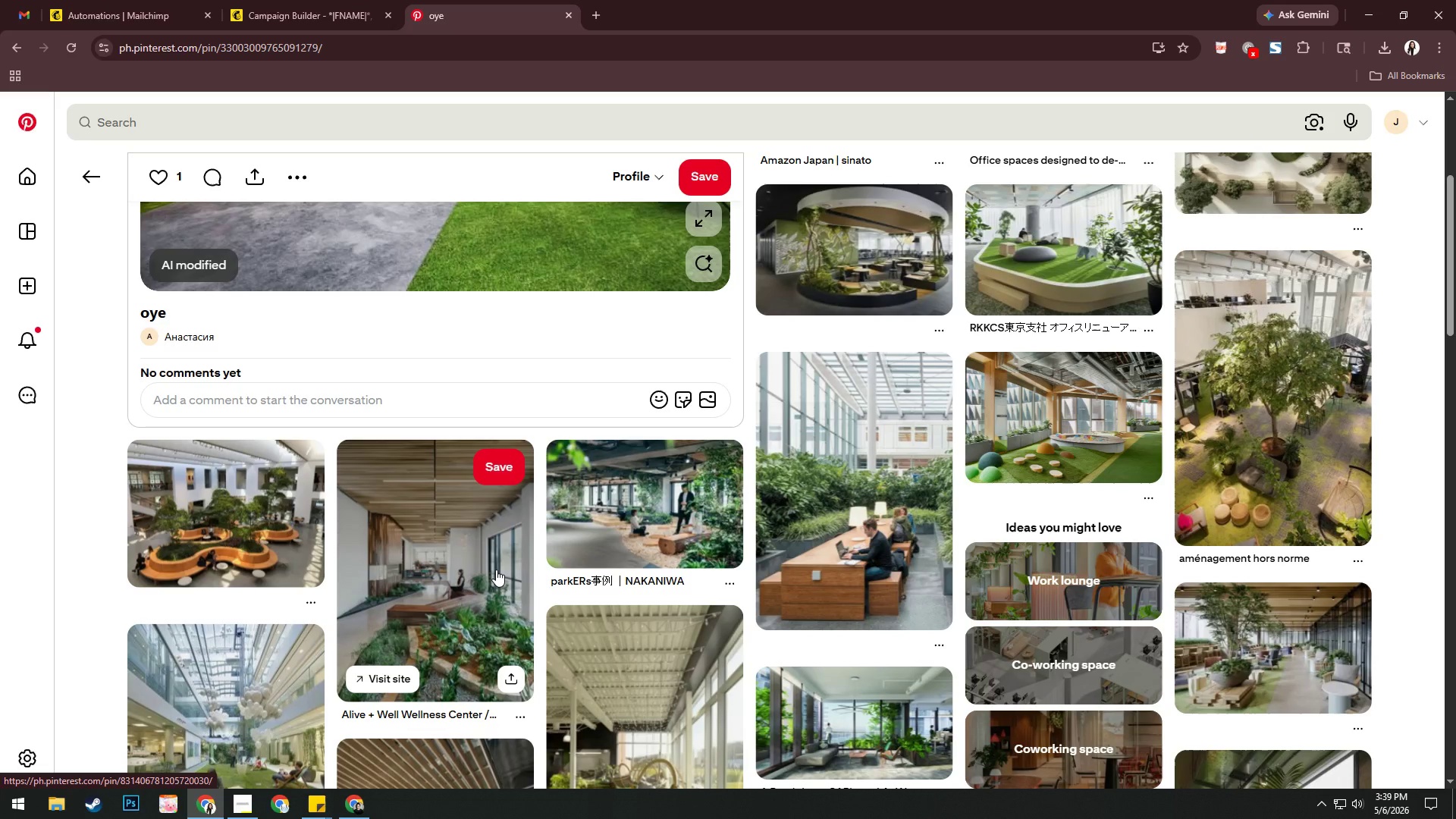 
left_click([1247, 395])
 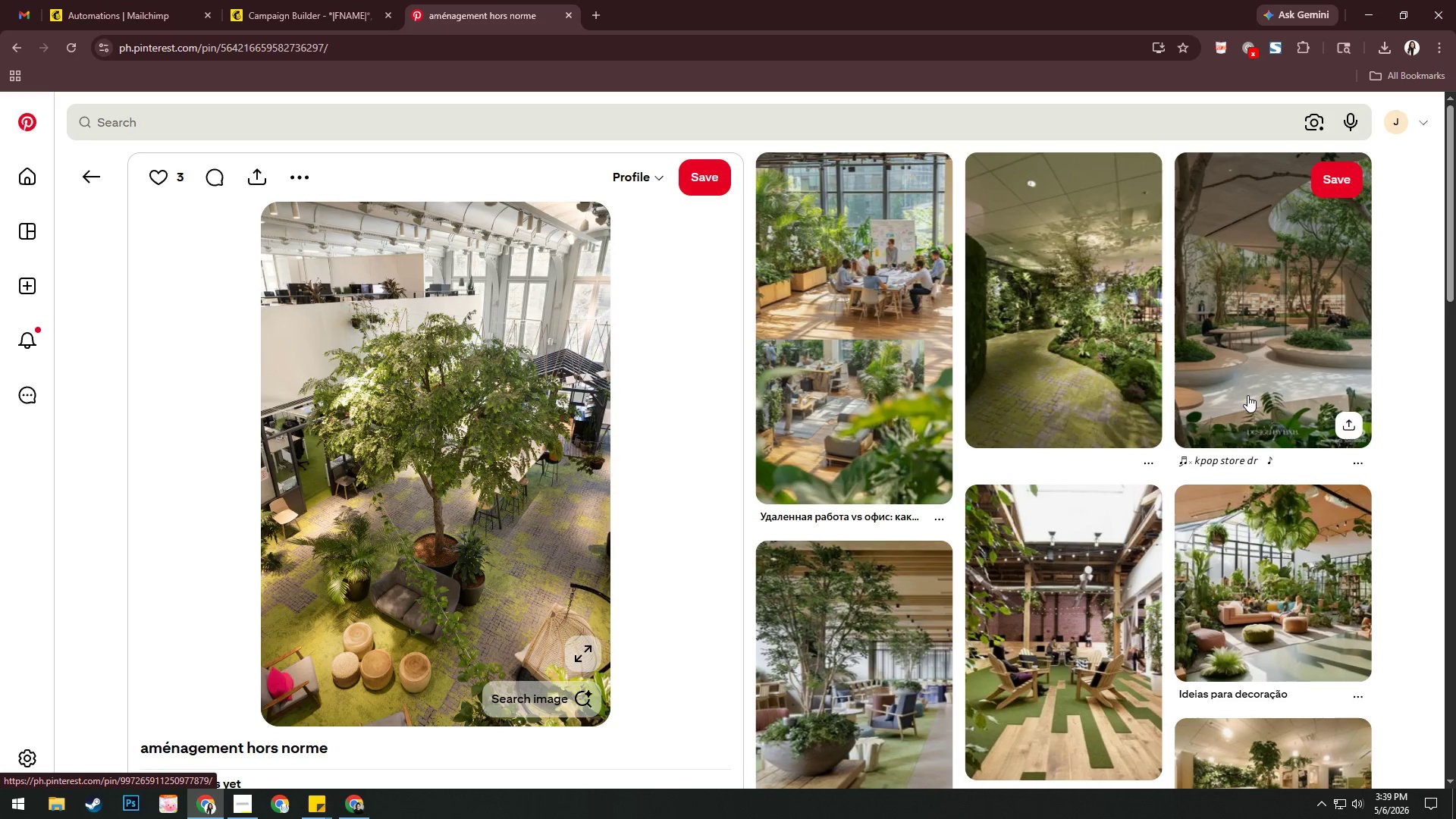 
wait(5.05)
 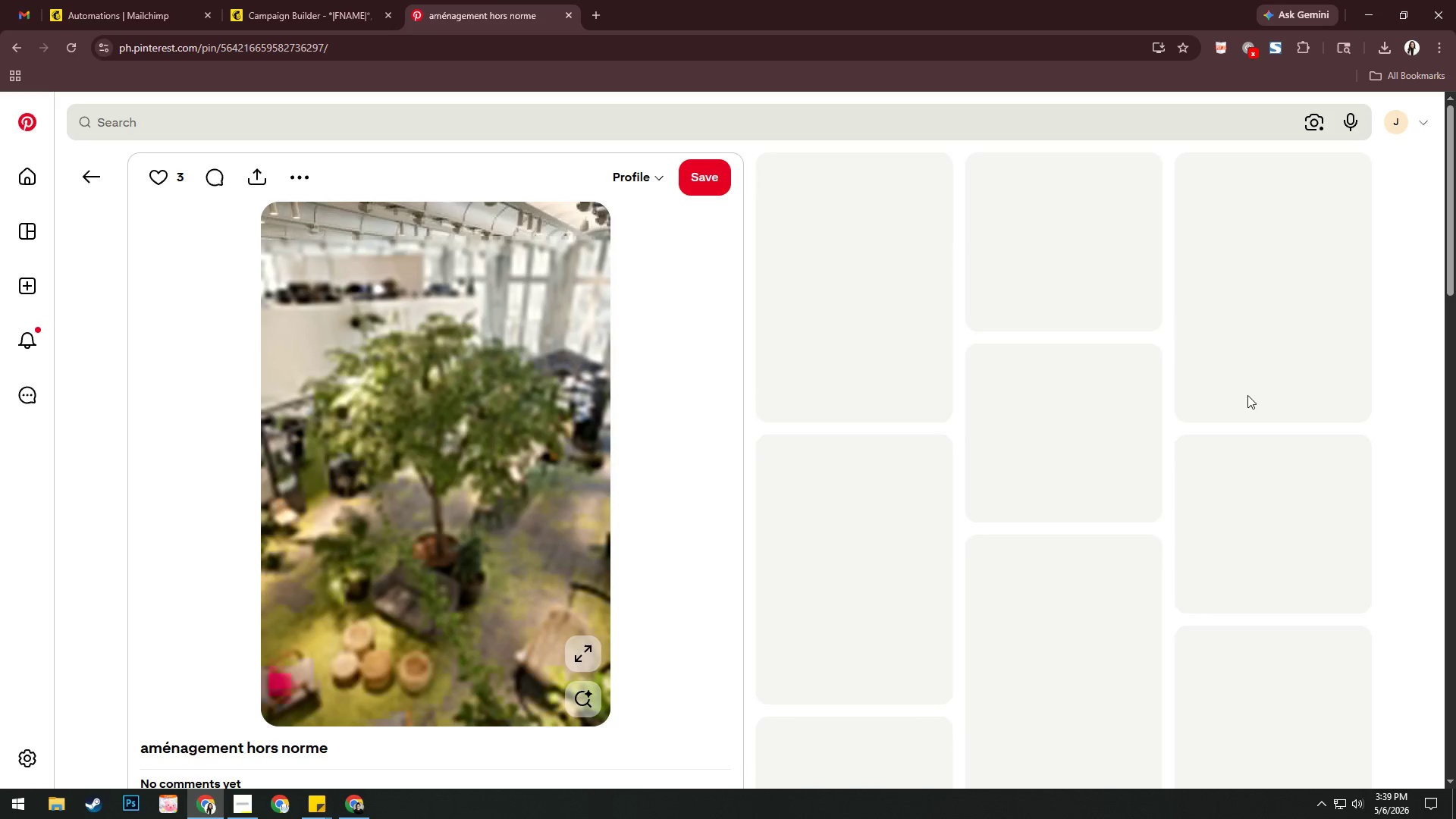 
right_click([557, 387])
 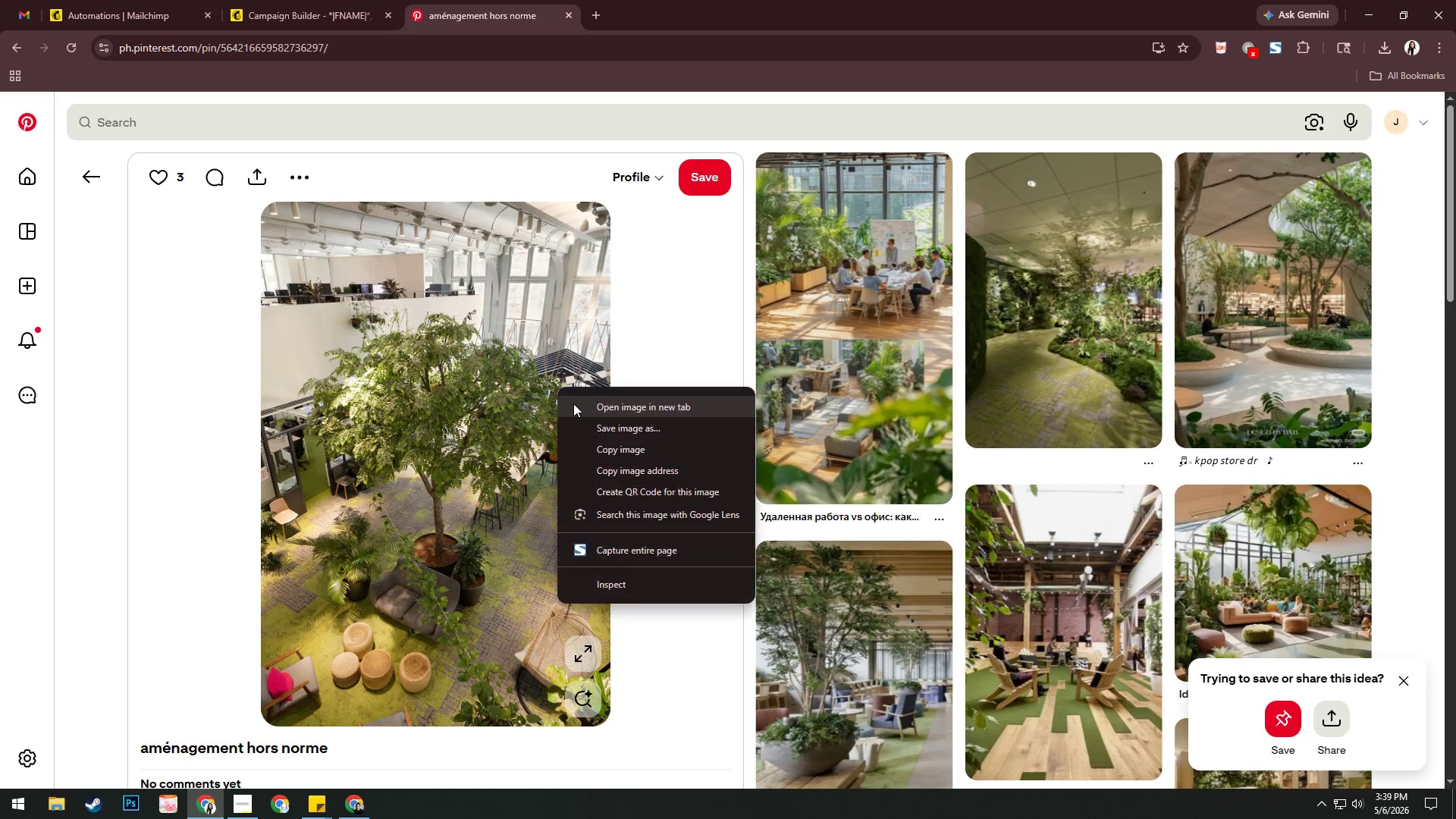 
left_click([573, 403])
 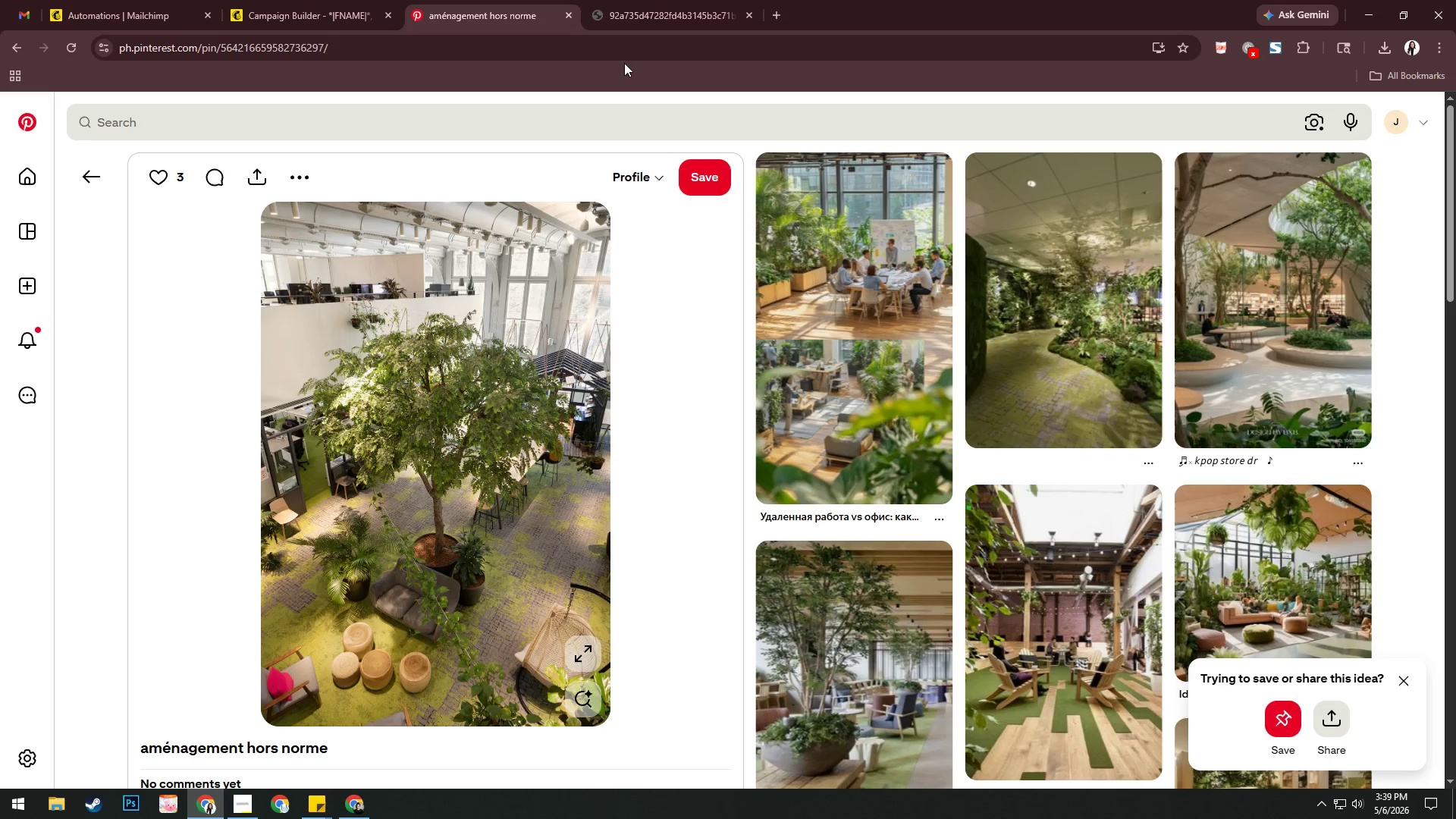 
left_click([665, 6])
 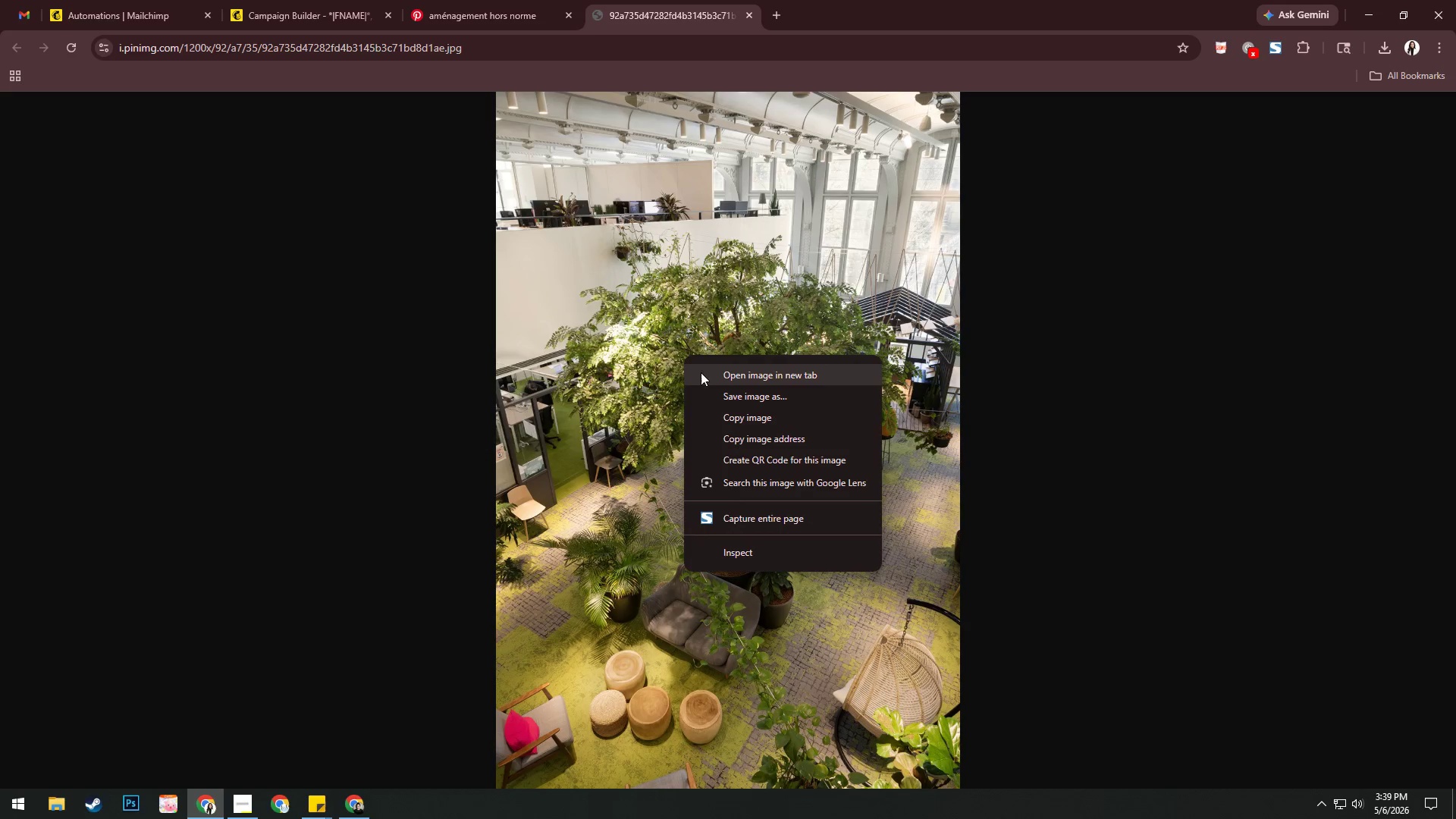 
left_click([717, 394])
 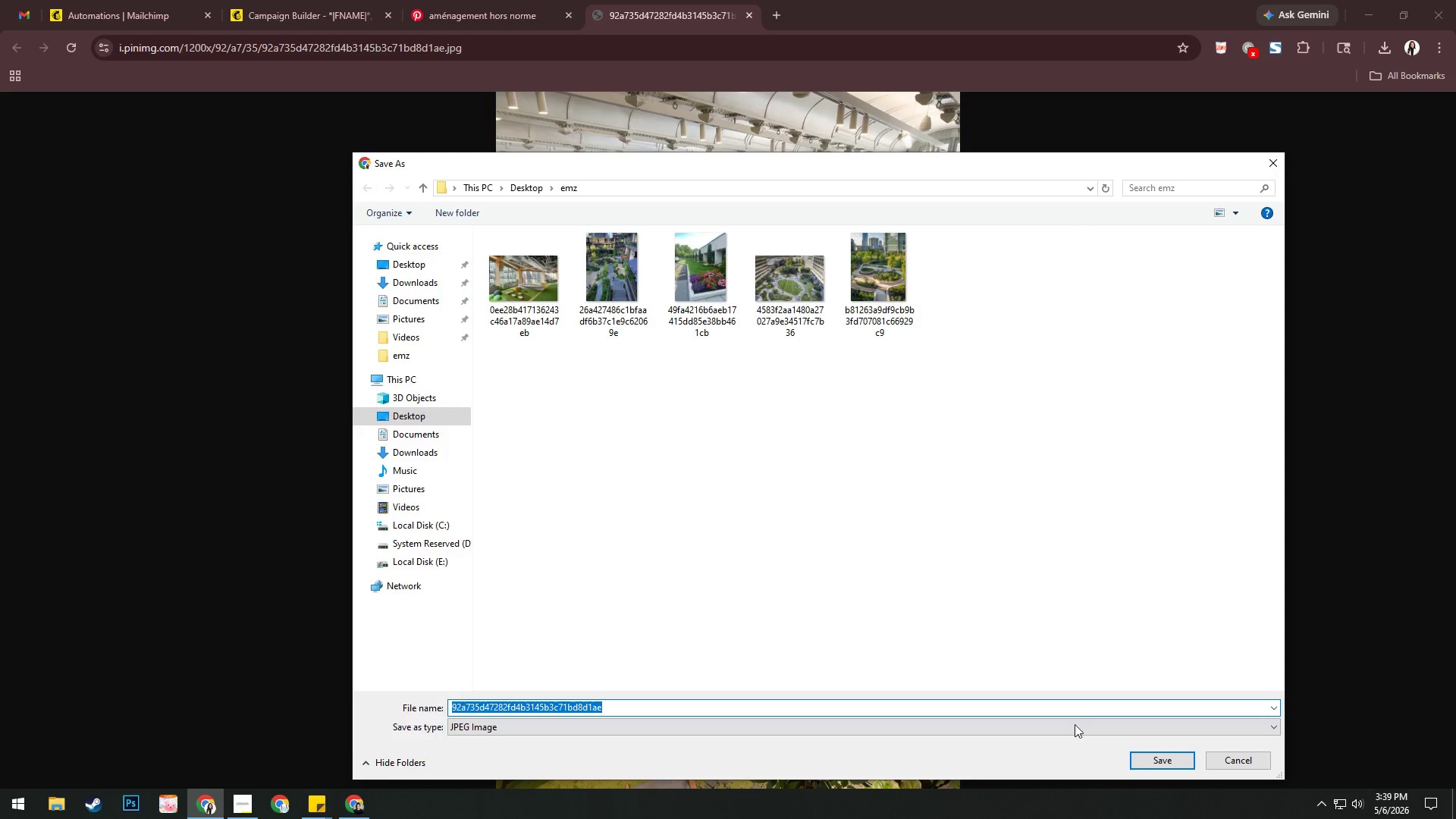 
left_click([1128, 761])
 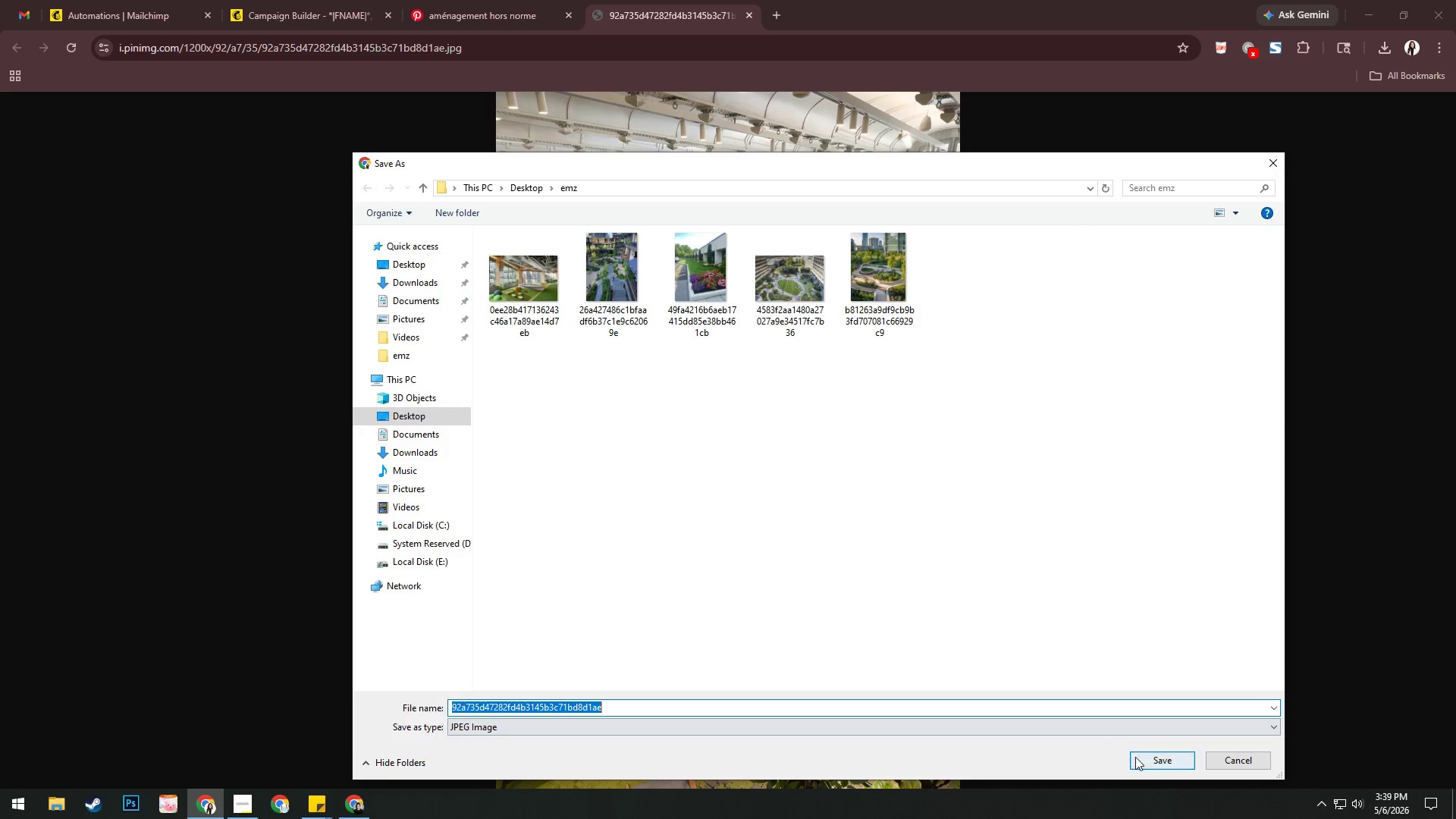 
left_click([1153, 761])
 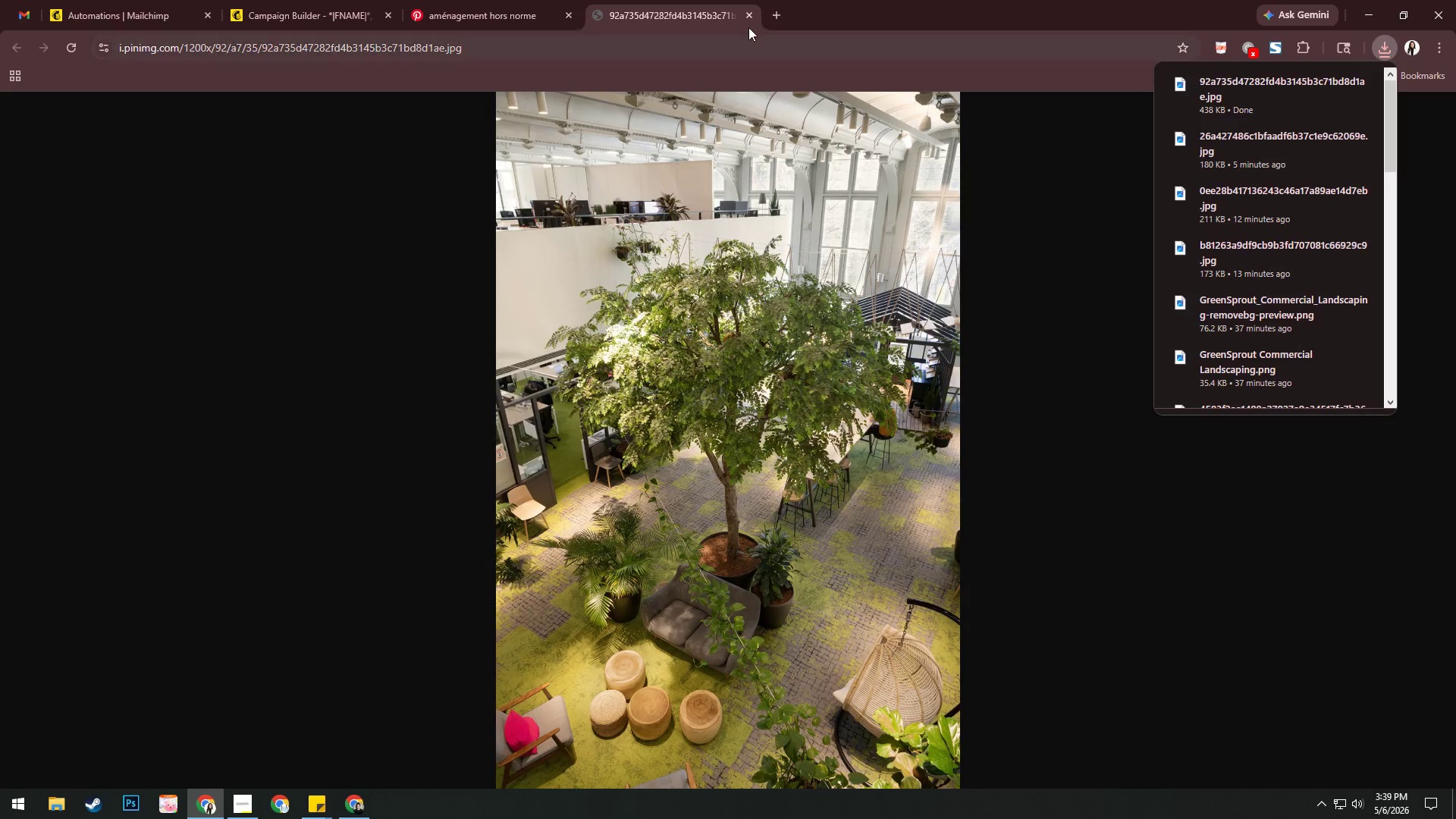 
left_click([749, 17])
 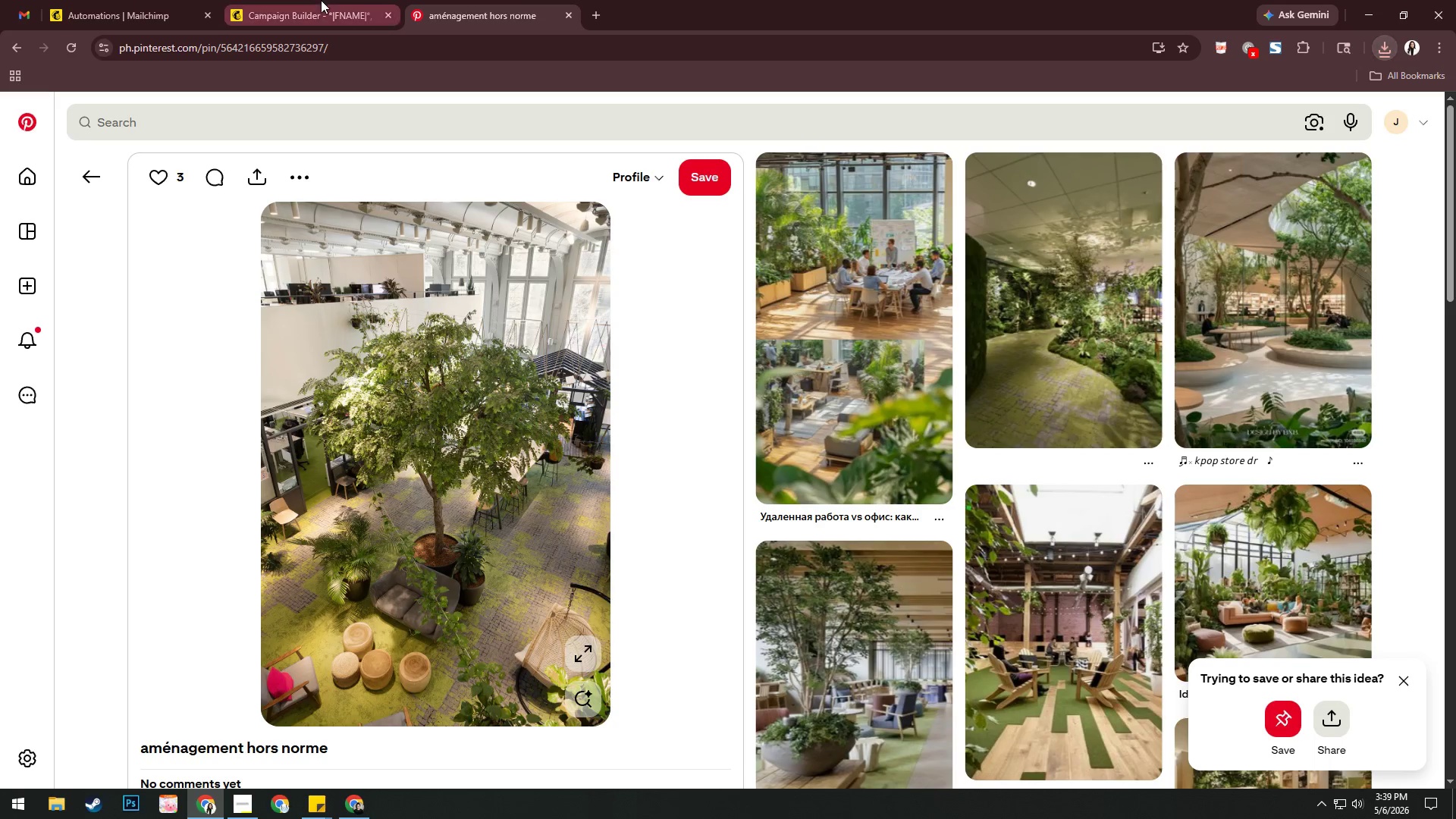 
left_click([332, 0])
 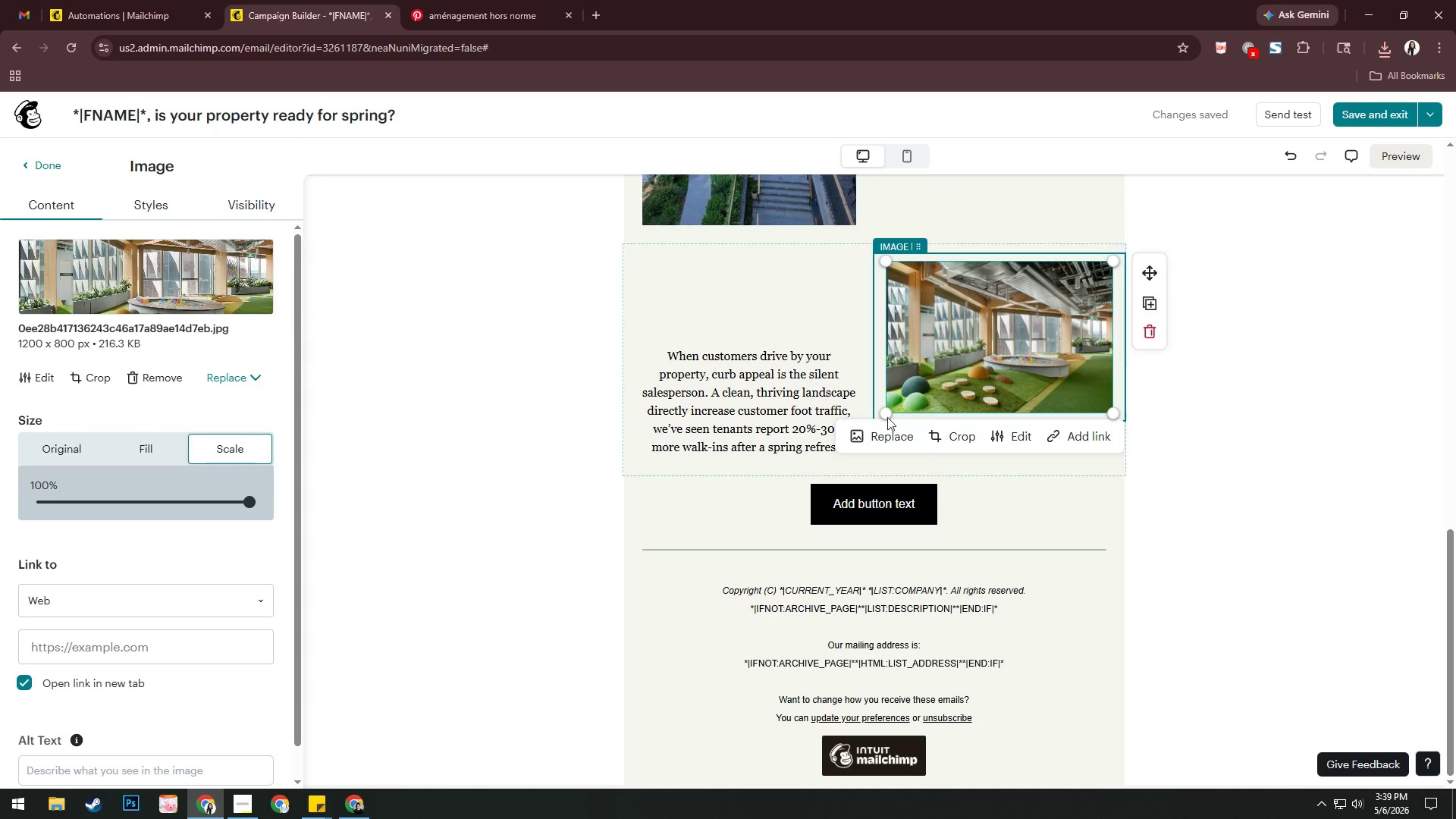 
left_click([877, 434])
 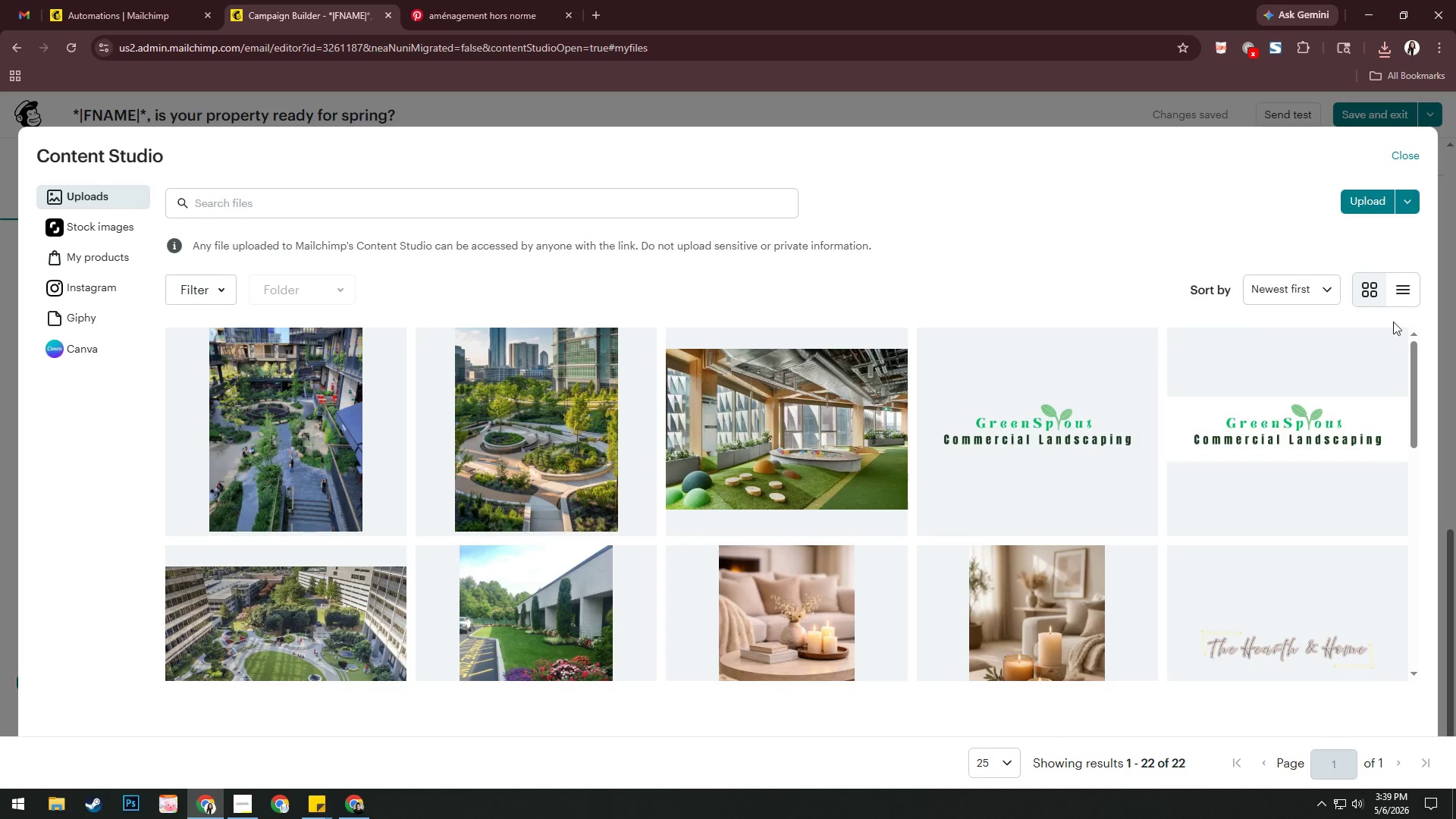 
left_click([1376, 205])
 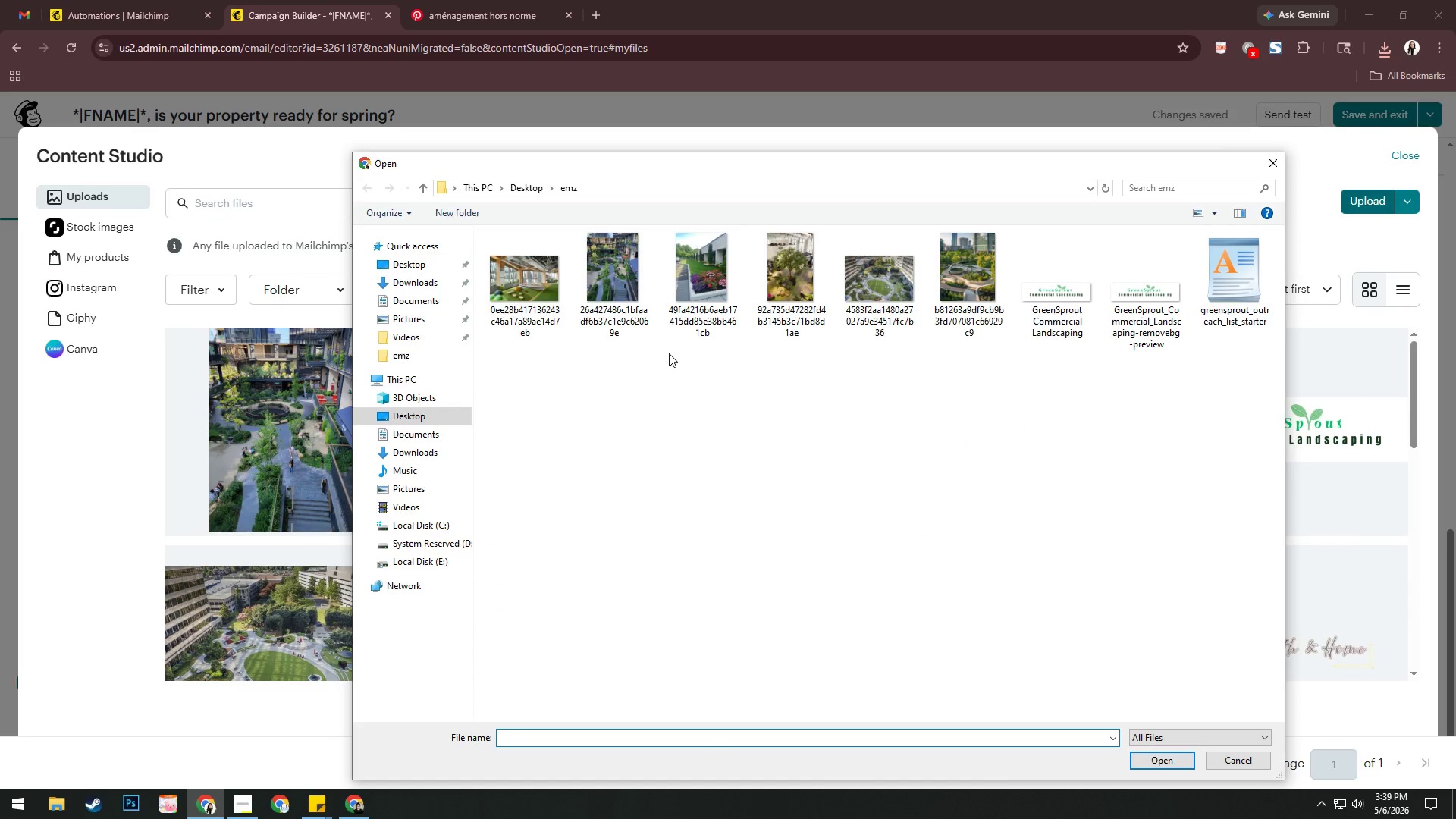 
left_click([799, 290])
 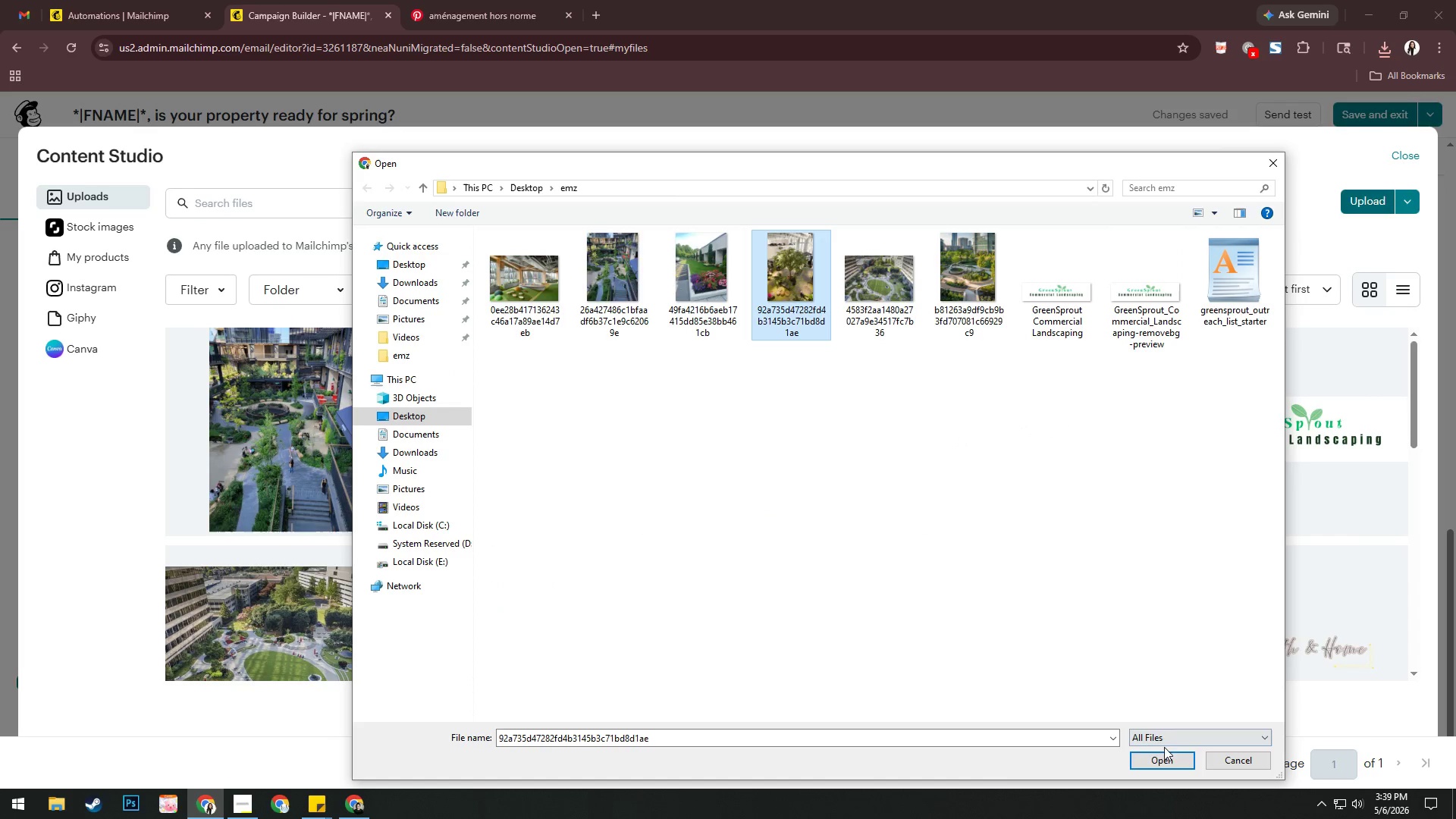 
left_click([1164, 758])
 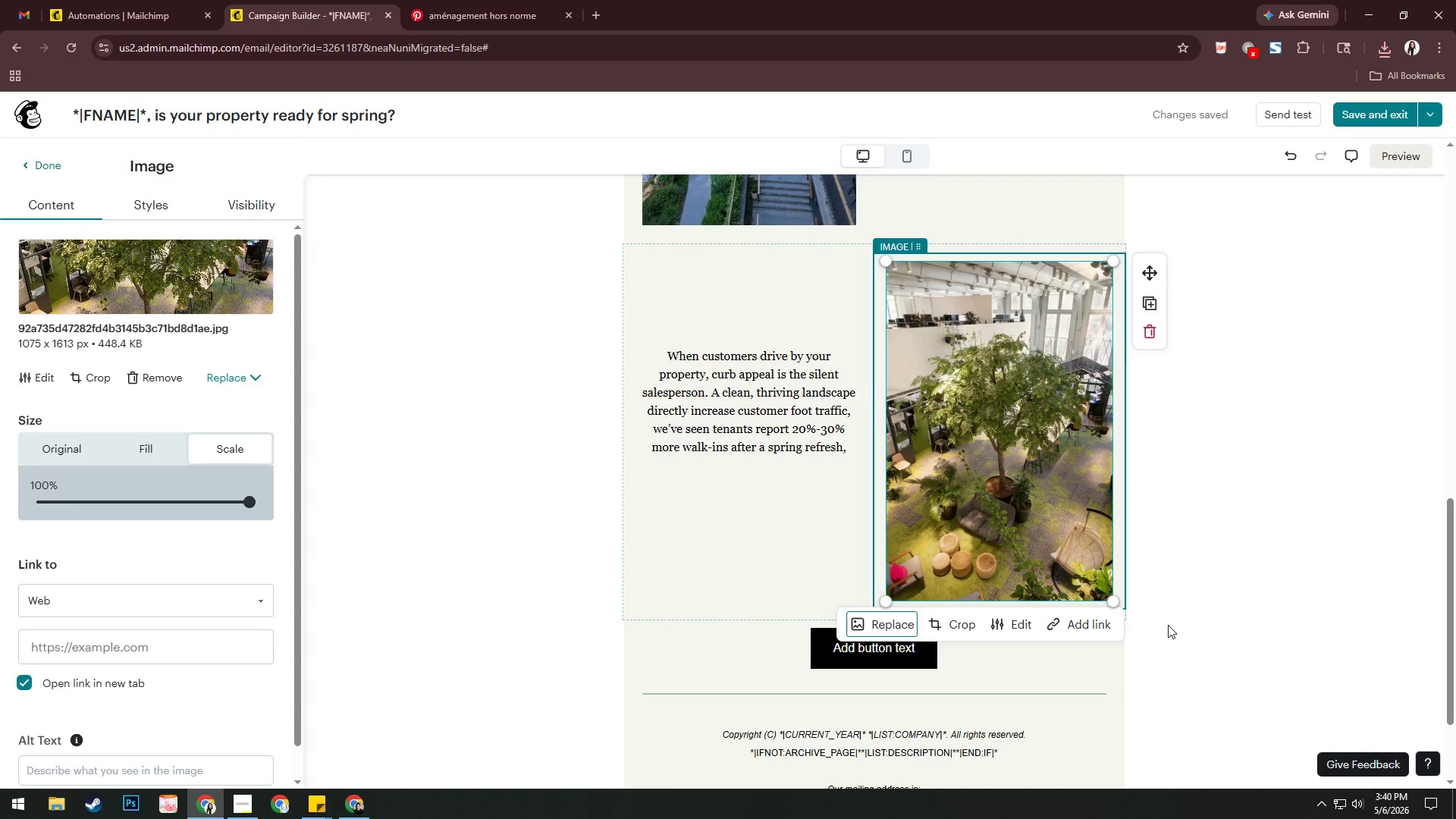 
wait(16.64)
 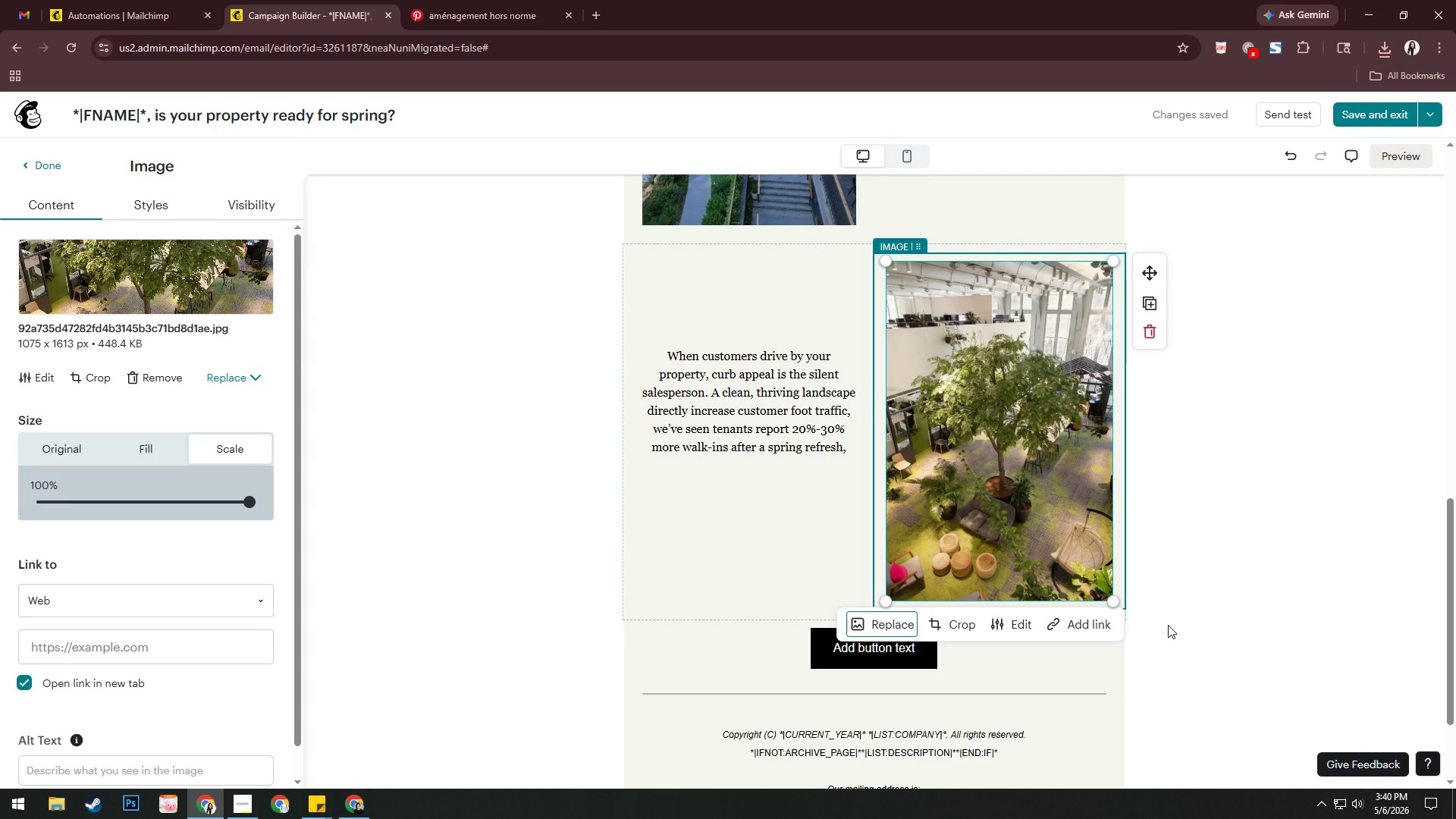 
scroll: coordinate [1077, 614], scroll_direction: up, amount: 2.0
 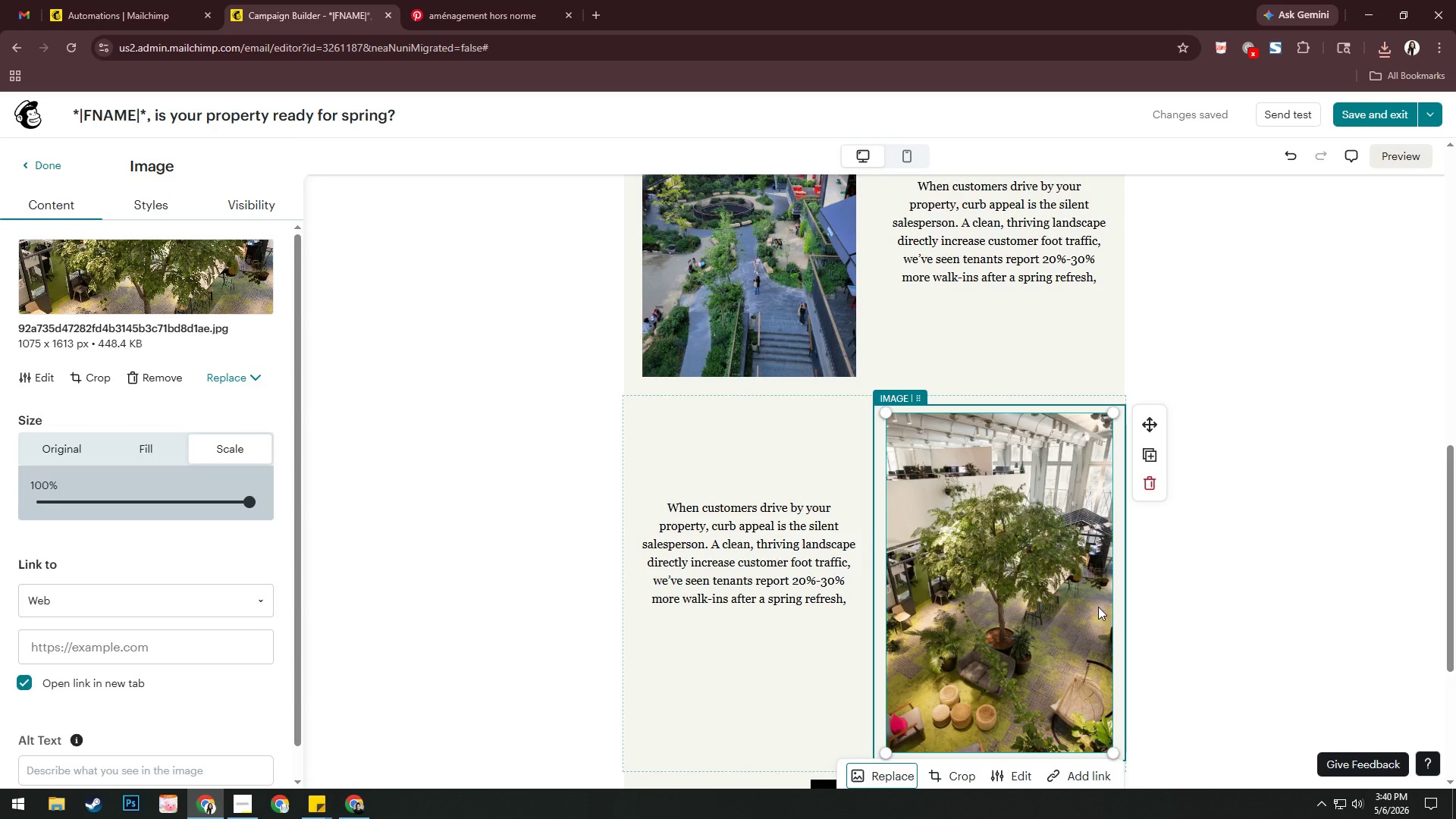 
scroll: coordinate [1099, 605], scroll_direction: down, amount: 1.0
 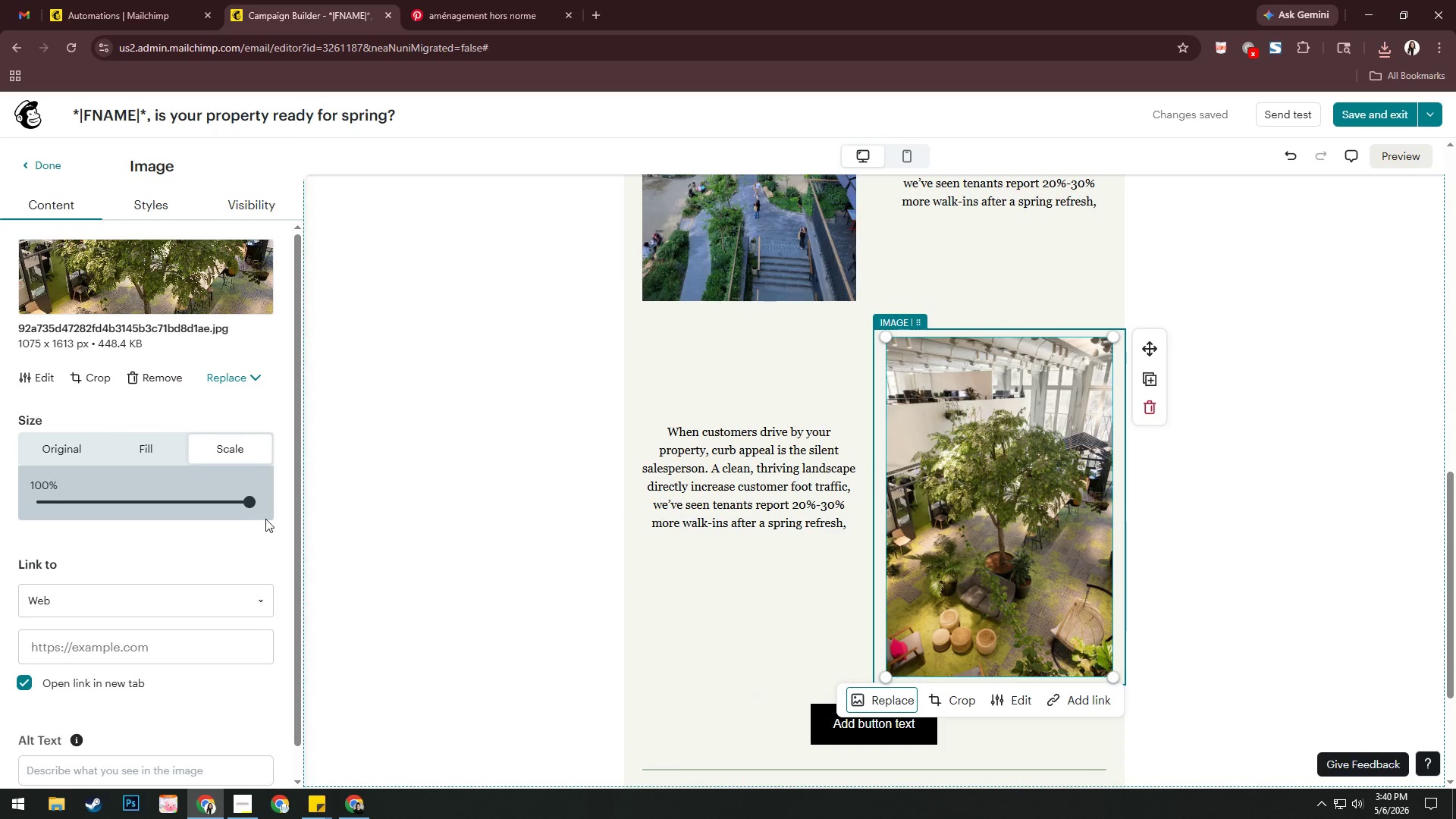 
left_click_drag(start_coordinate=[250, 504], to_coordinate=[280, 512])
 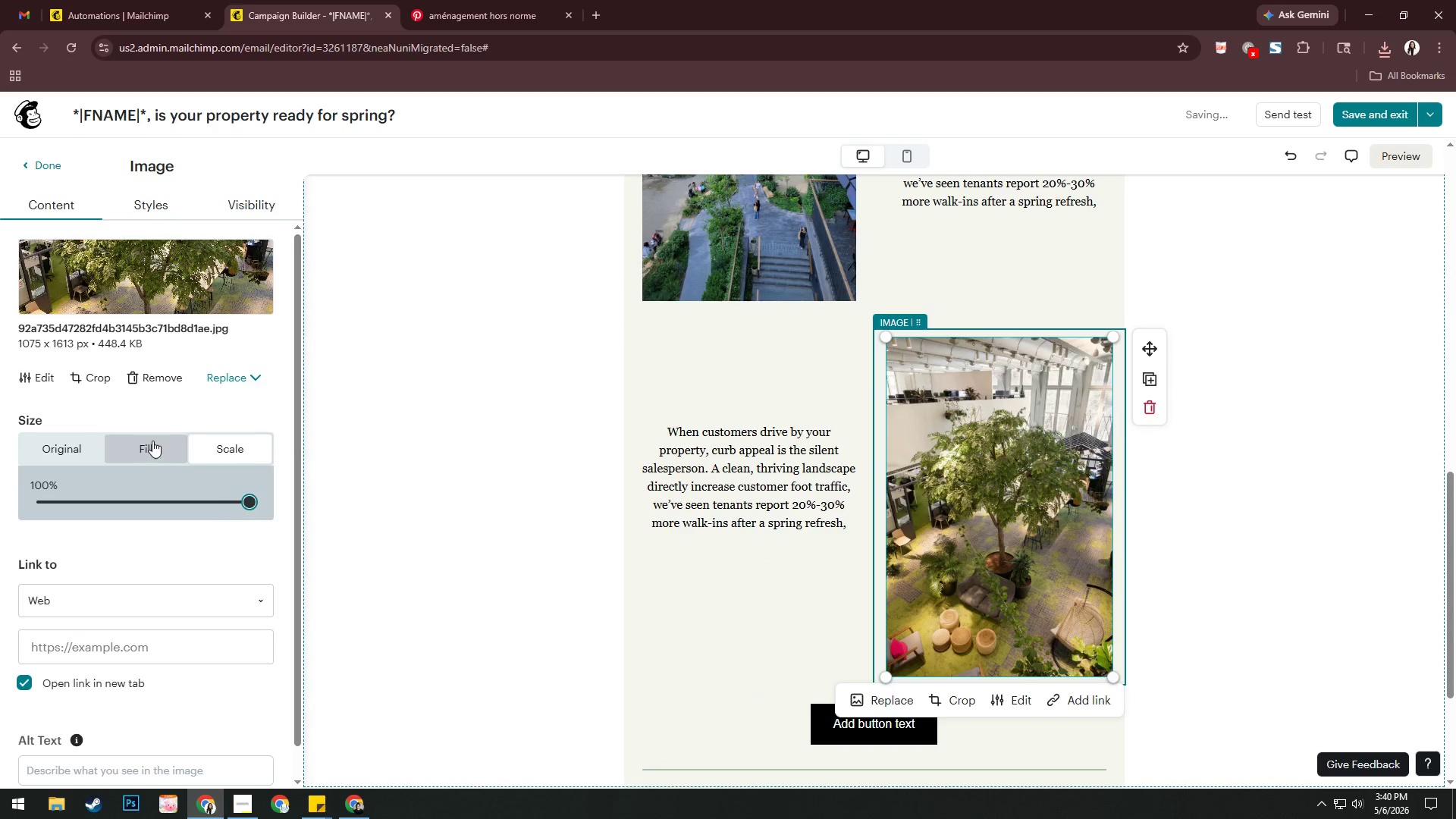 
left_click([152, 441])
 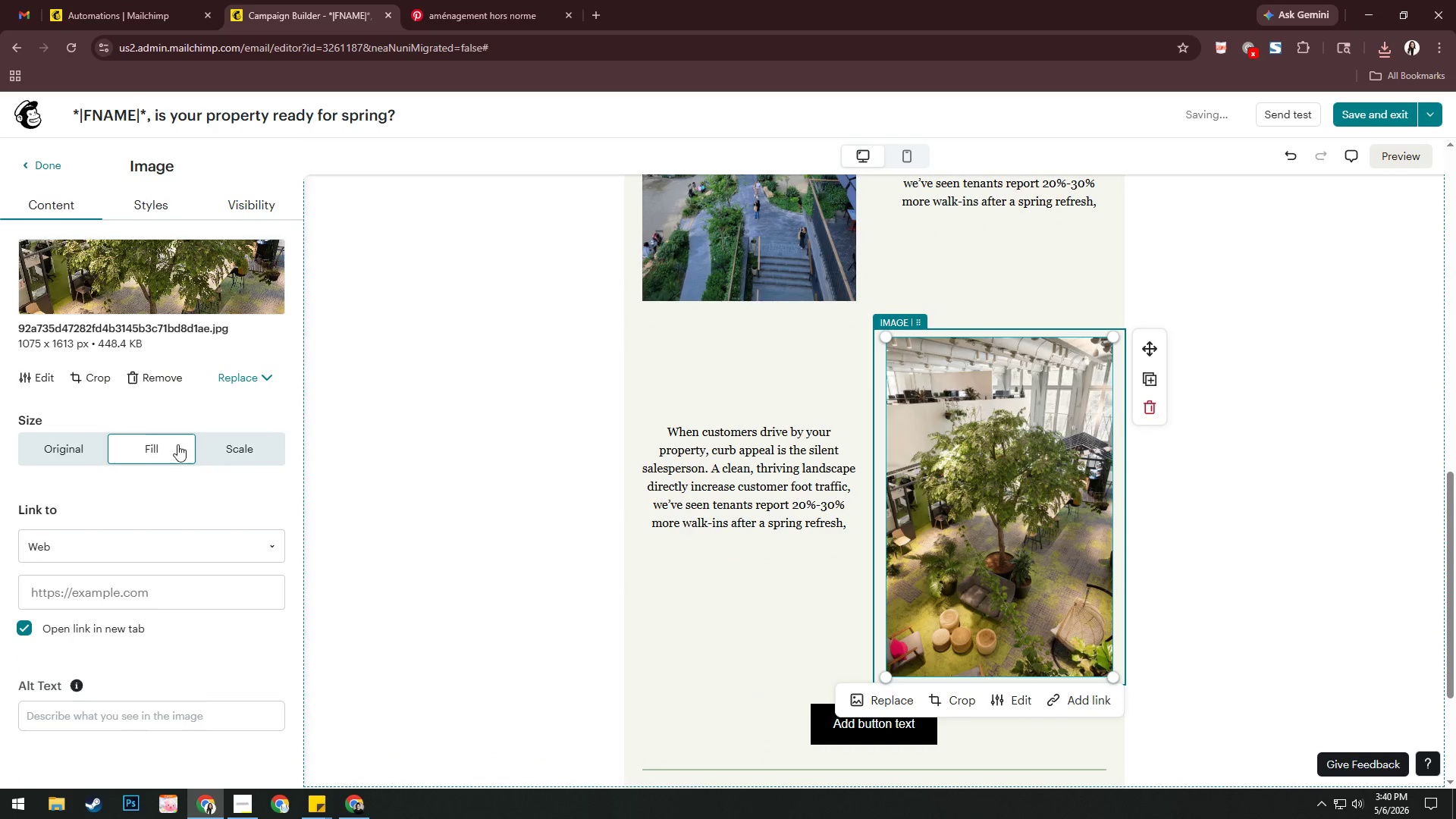 
left_click([223, 445])
 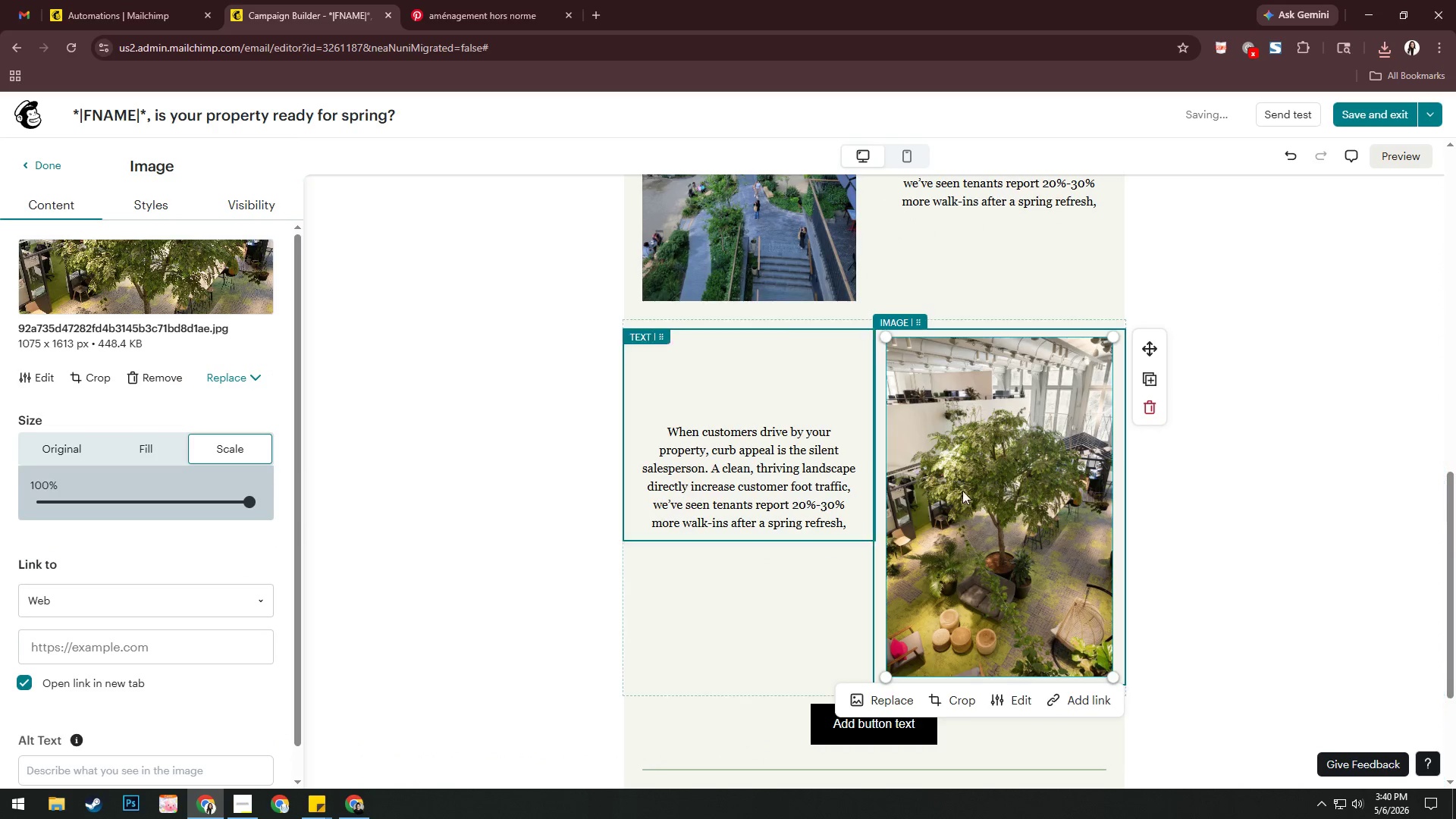 
left_click([1235, 500])
 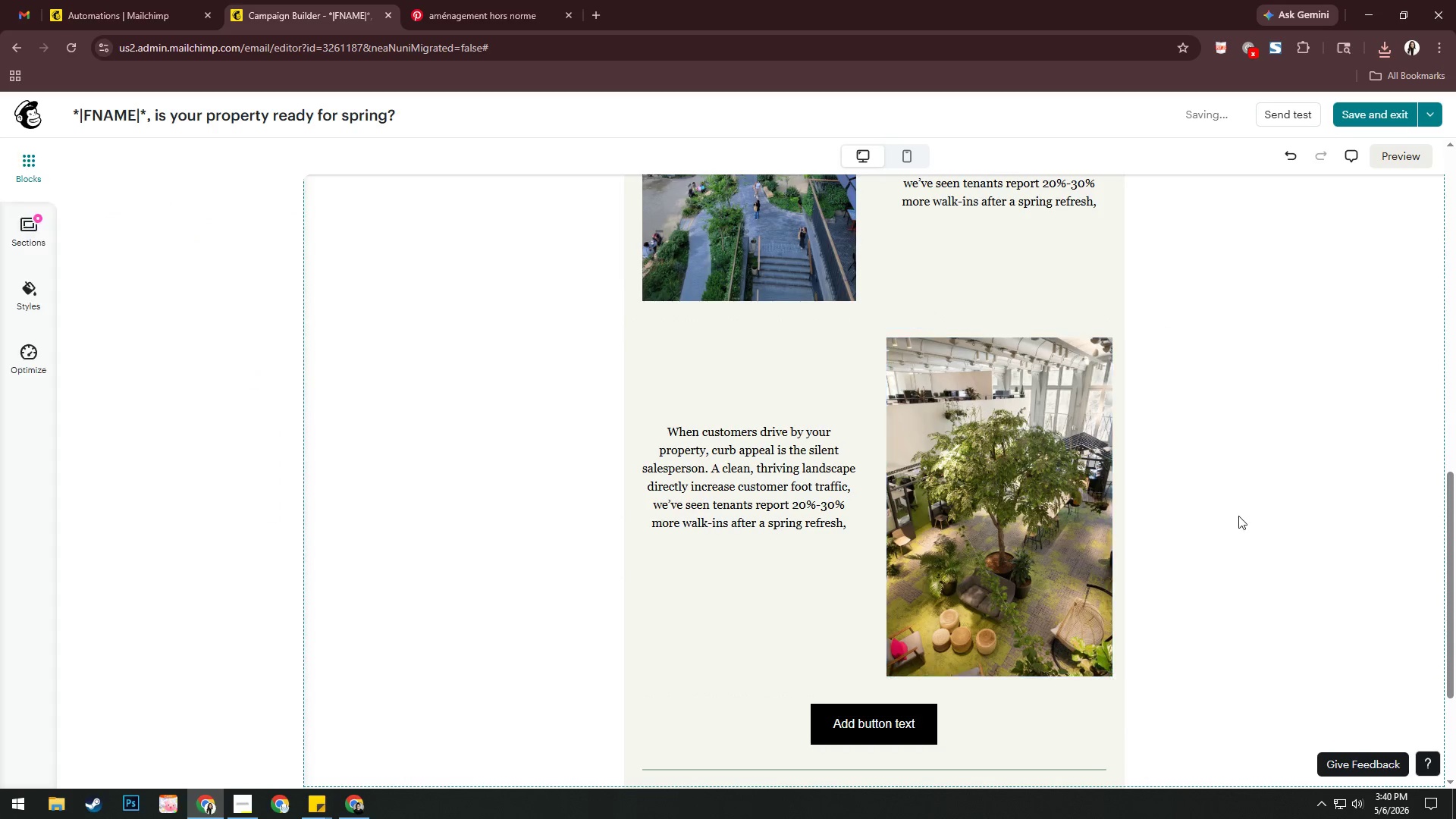 
scroll: coordinate [1238, 516], scroll_direction: up, amount: 3.0
 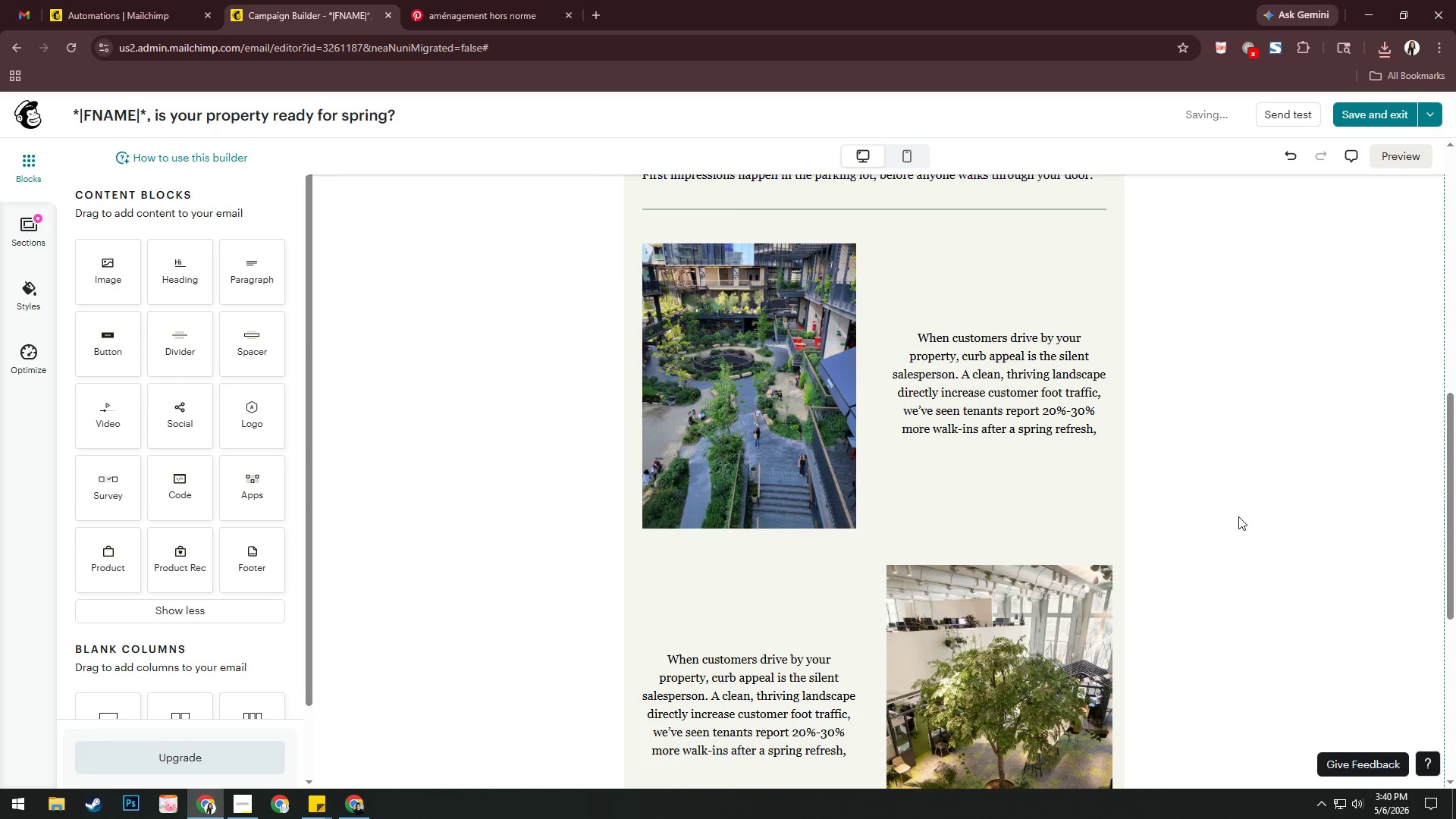 
scroll: coordinate [1238, 516], scroll_direction: down, amount: 3.0
 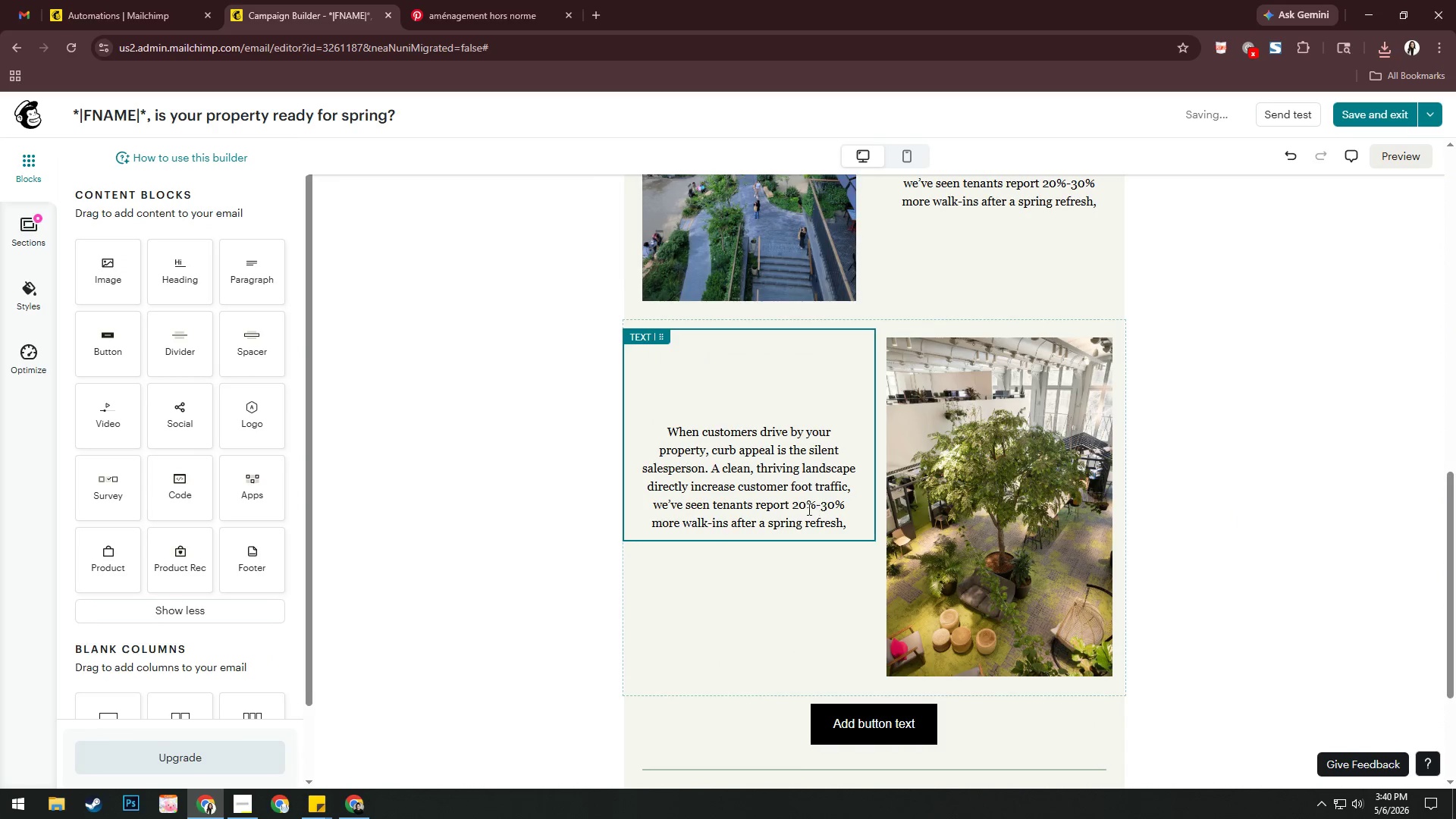 
left_click([800, 511])
 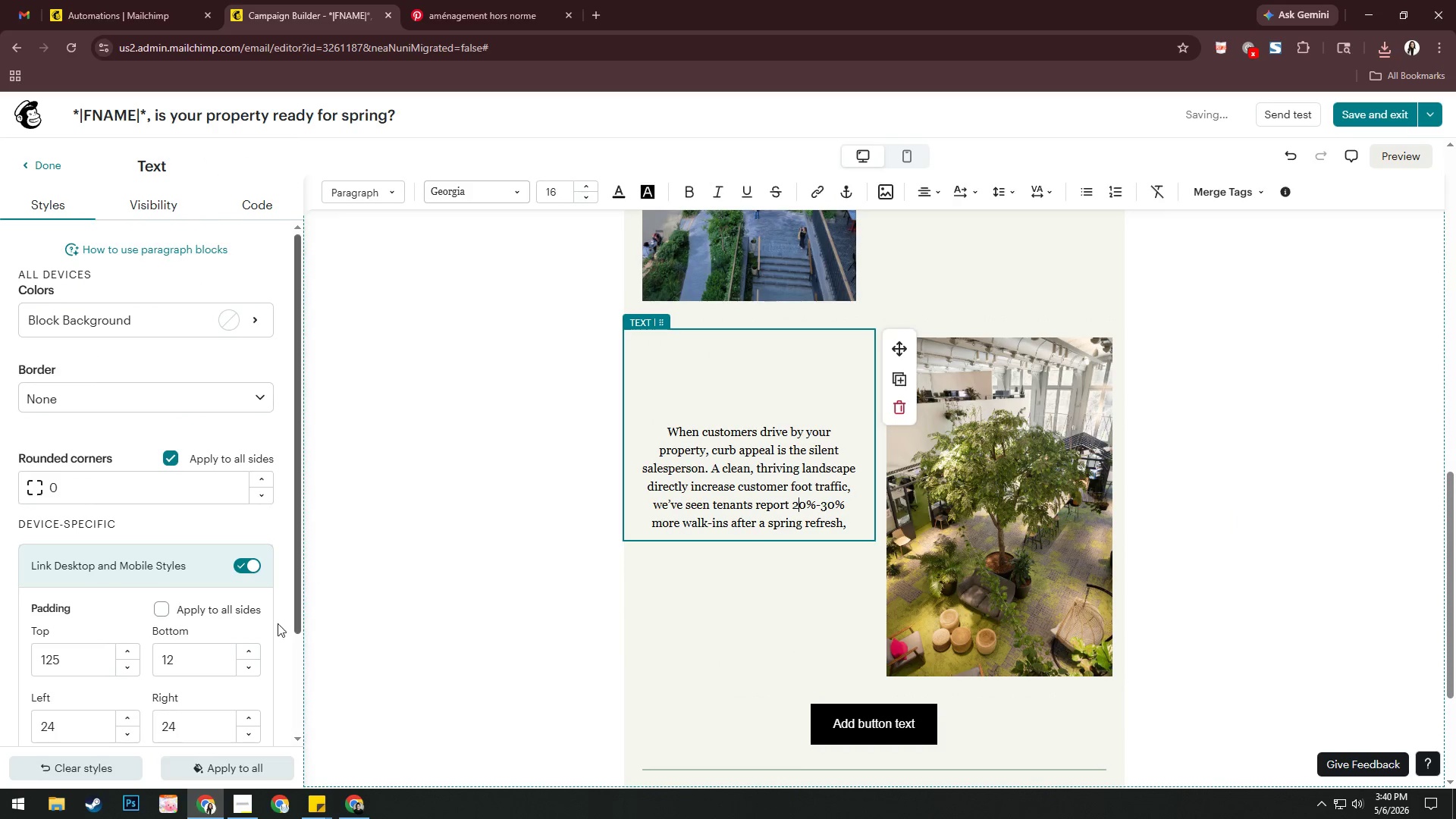 
left_click([135, 651])
 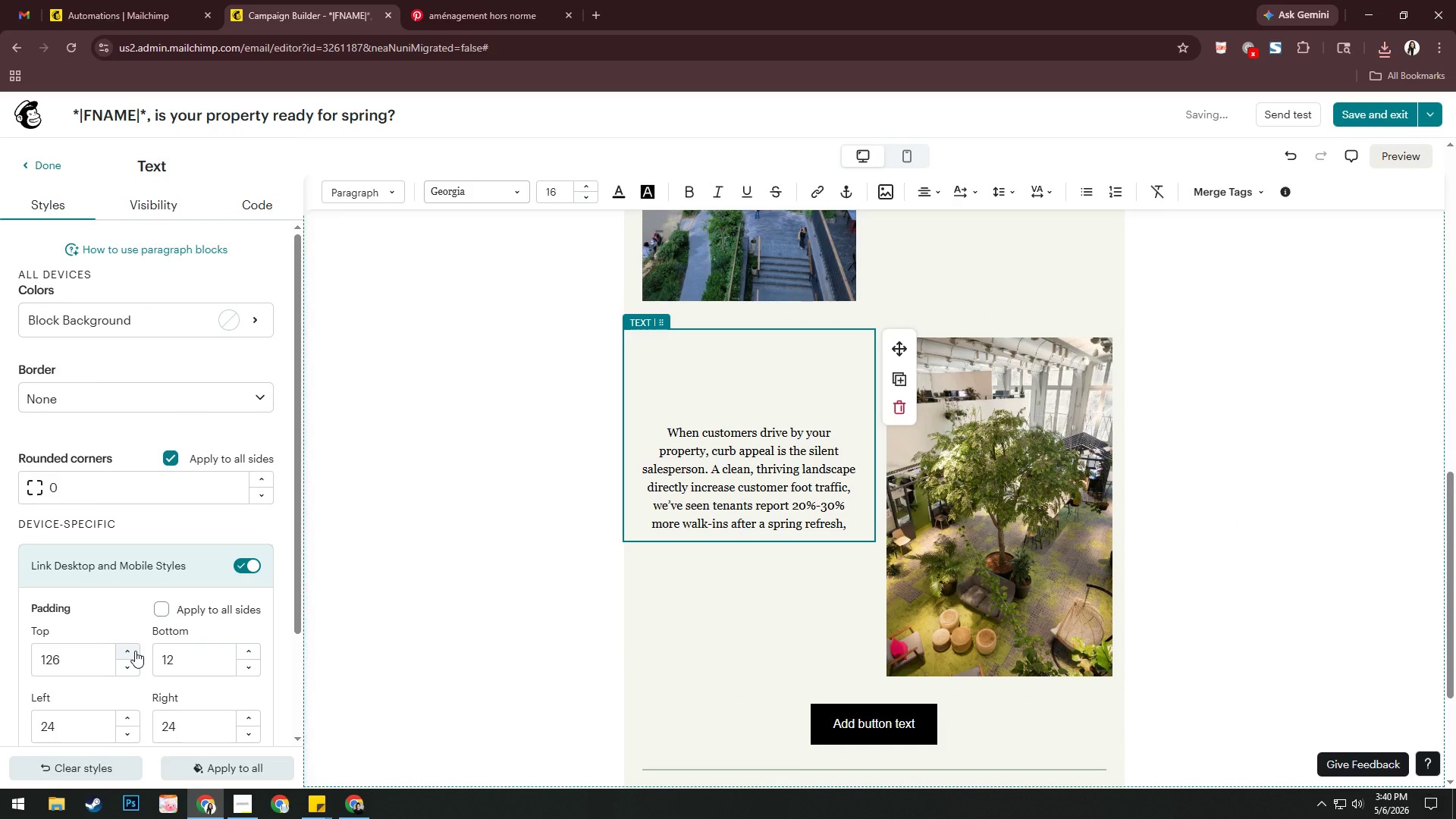 
double_click([135, 651])
 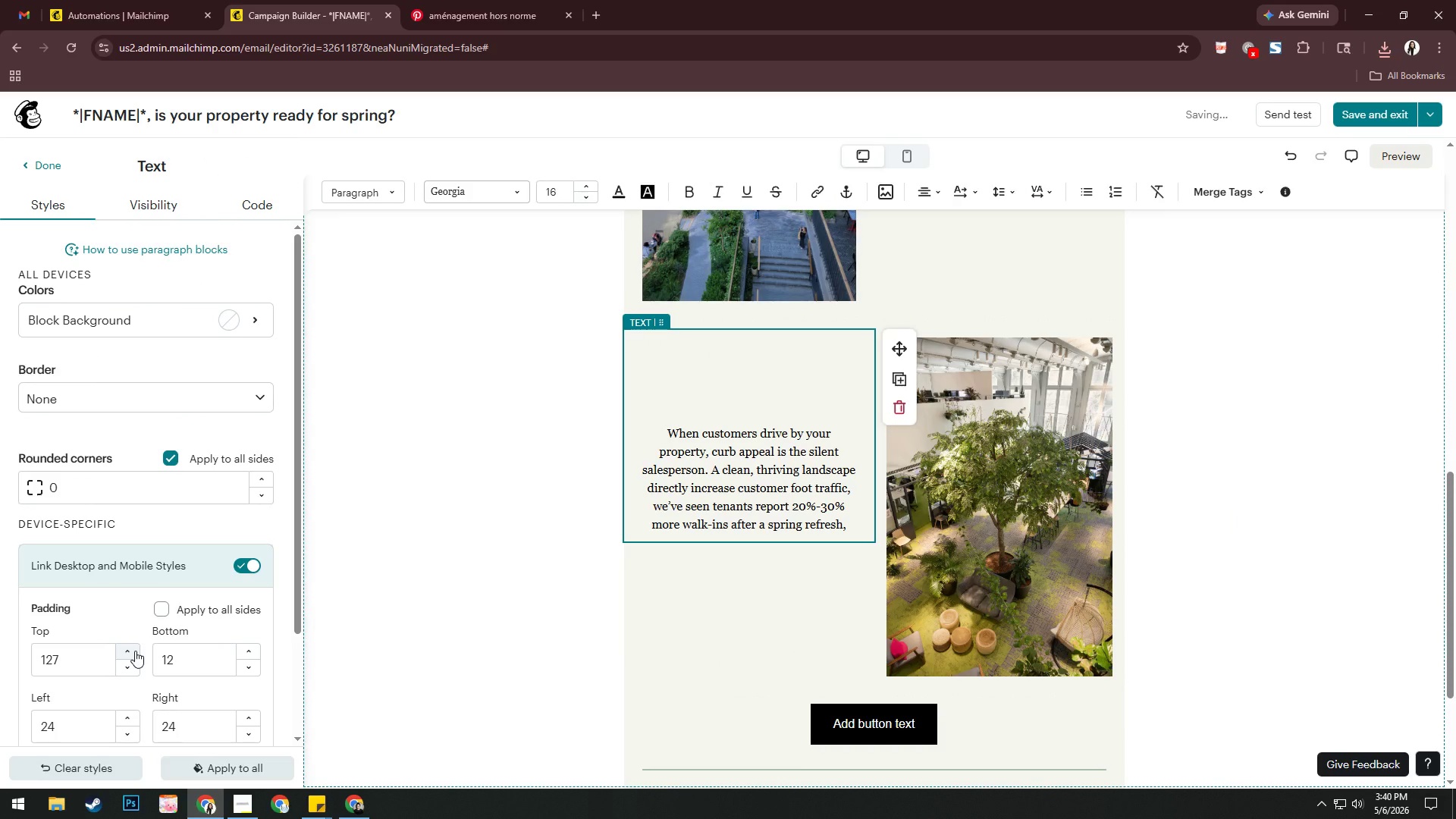 
triple_click([135, 651])
 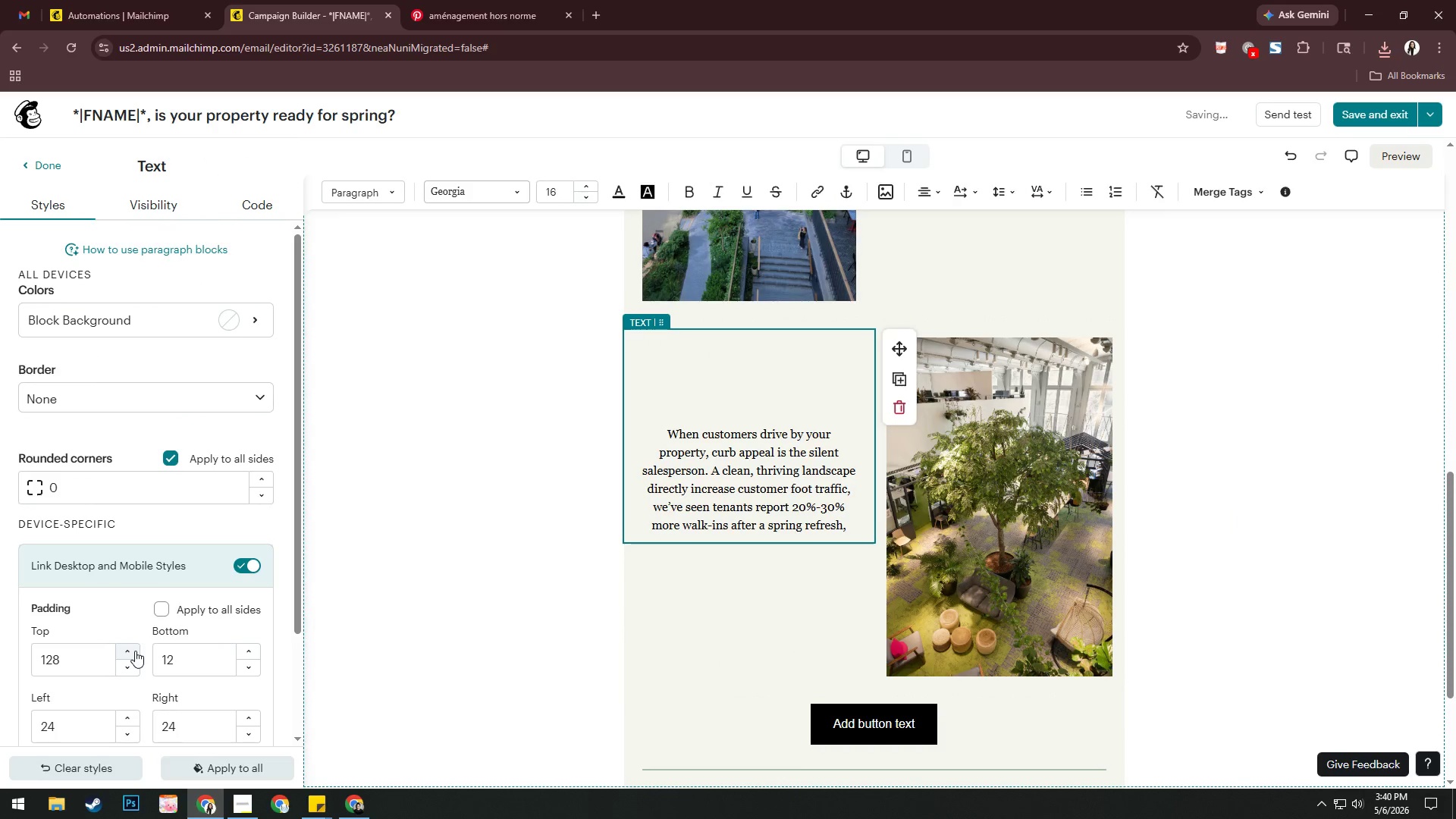 
double_click([135, 651])
 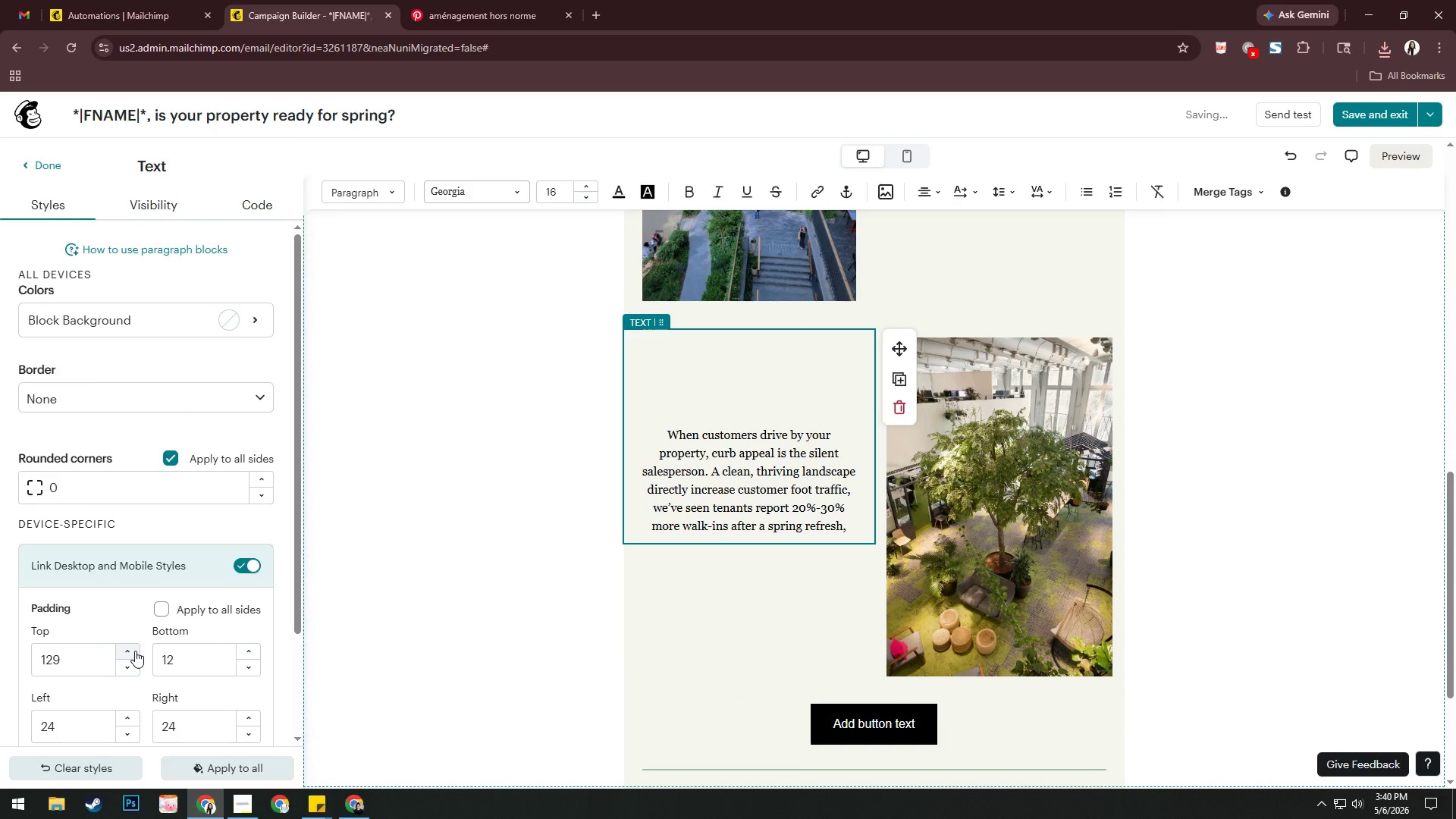 
triple_click([135, 651])
 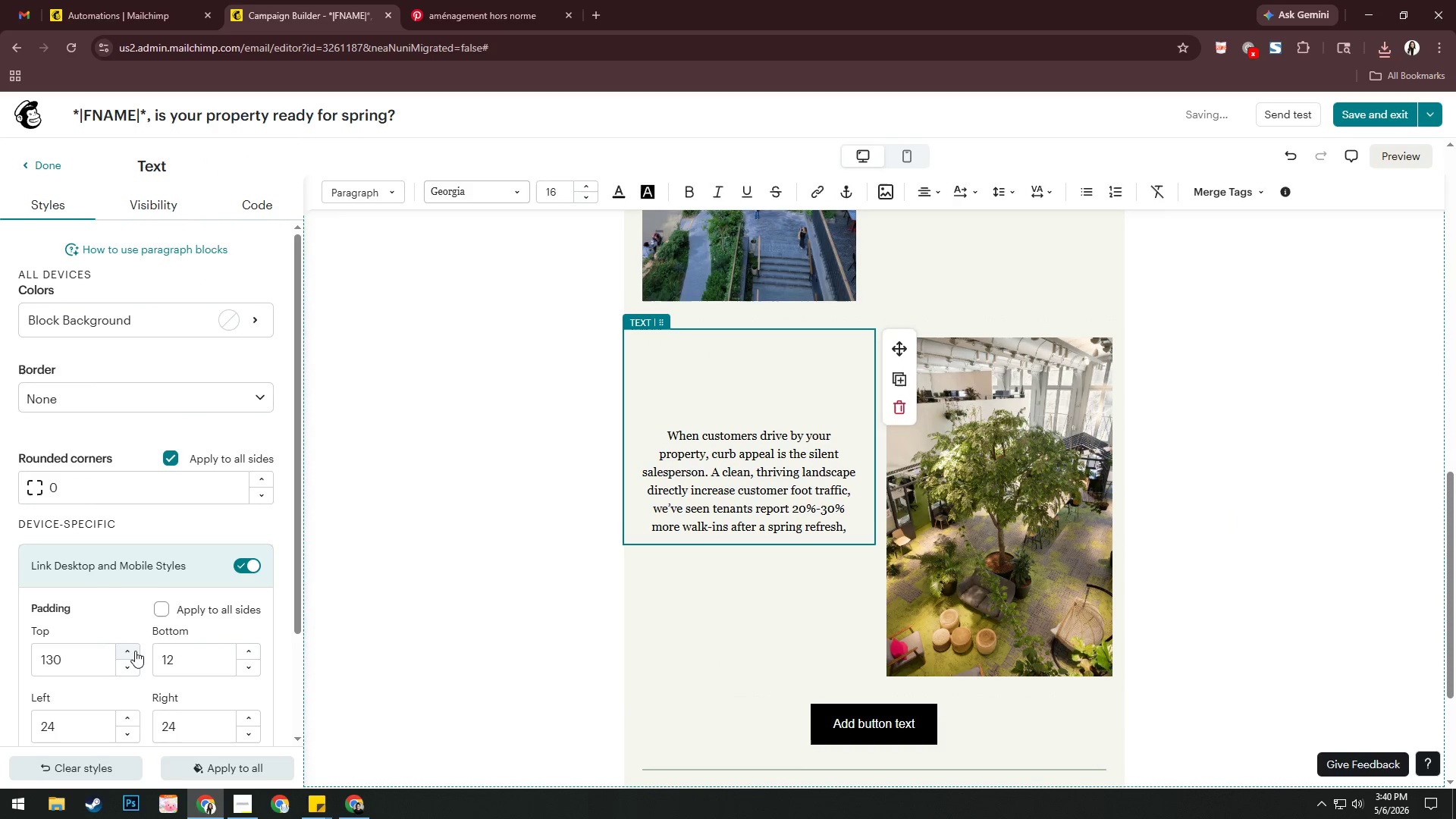 
triple_click([135, 651])
 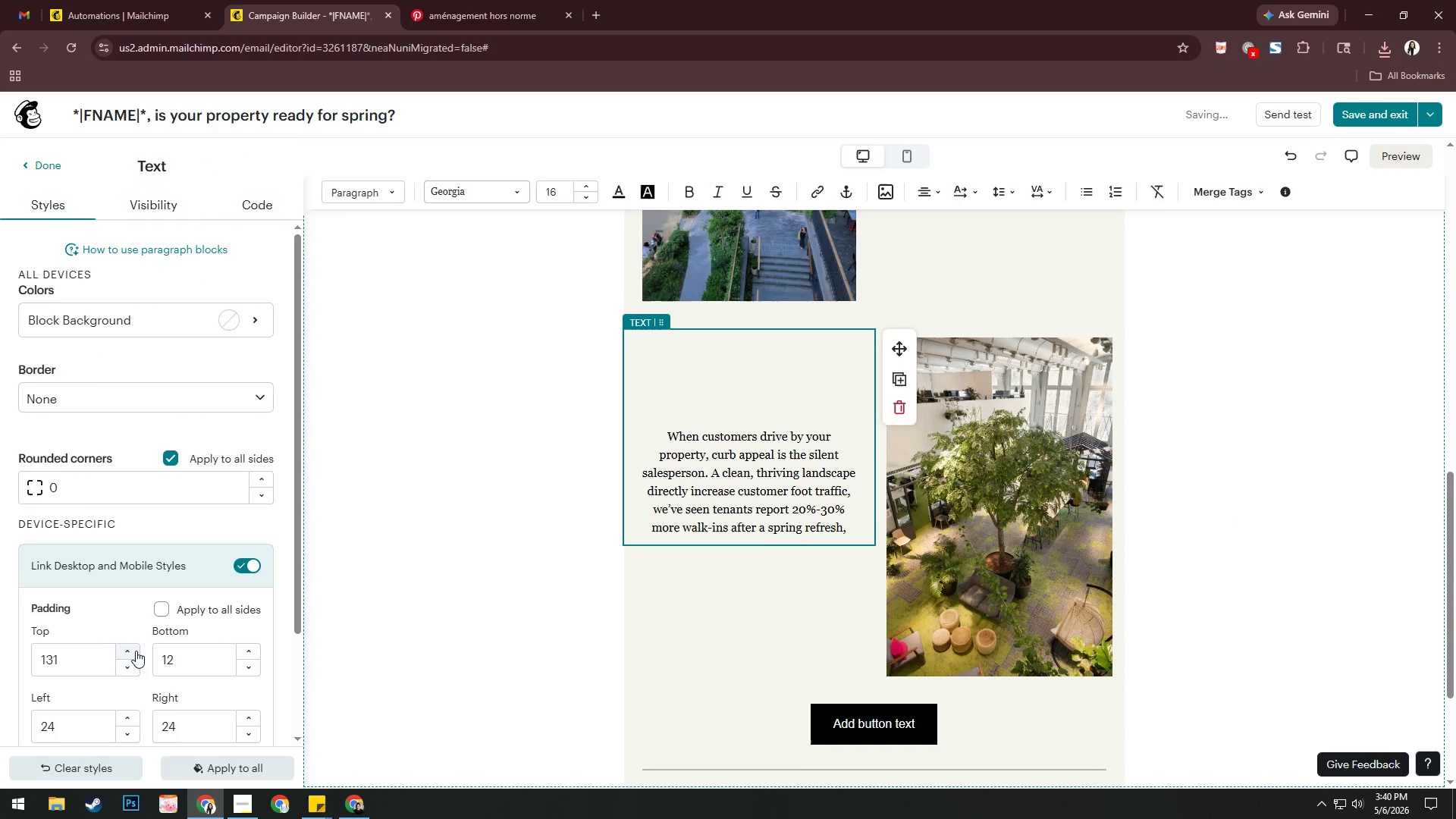 
triple_click([136, 651])
 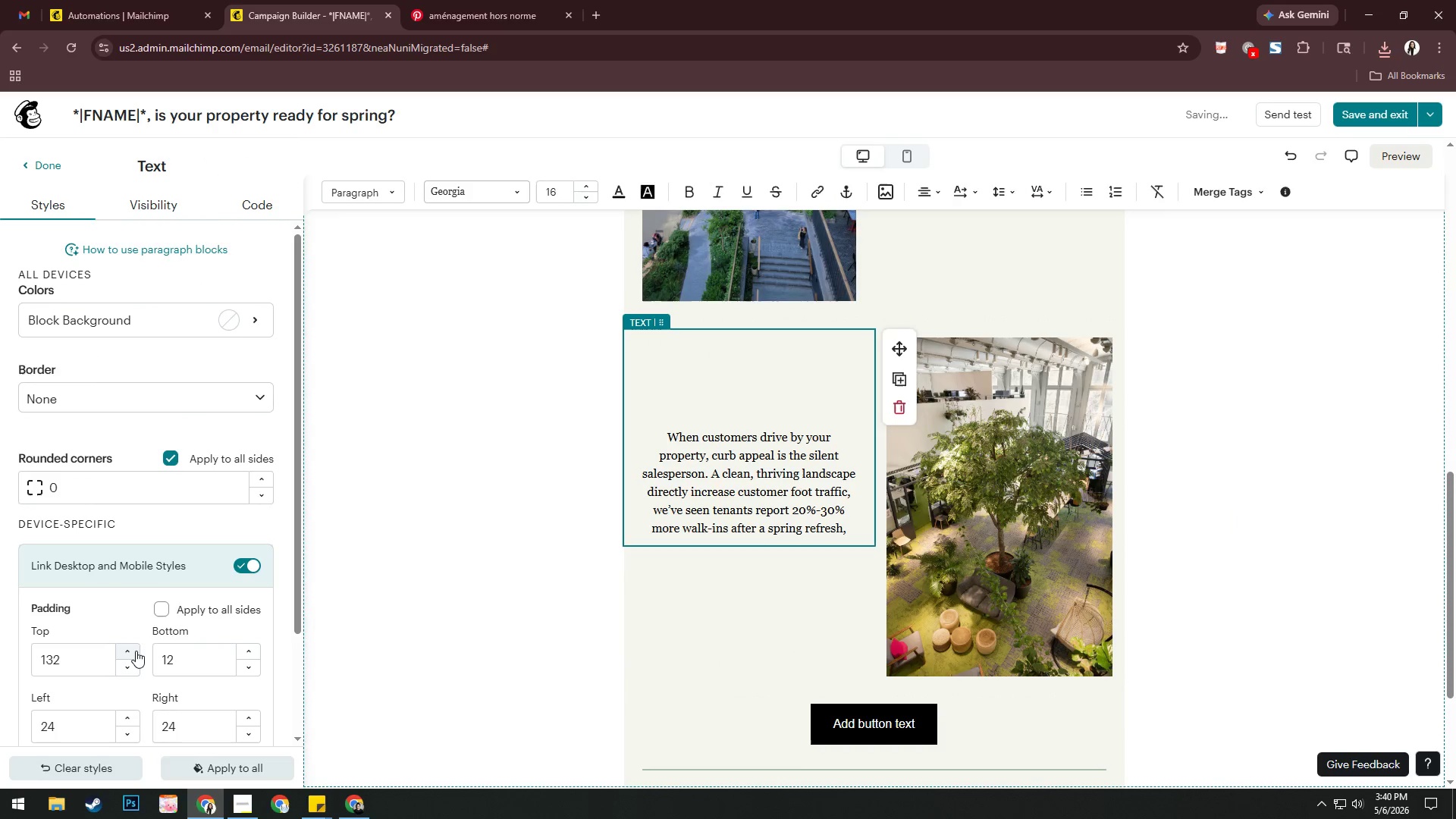 
triple_click([136, 651])
 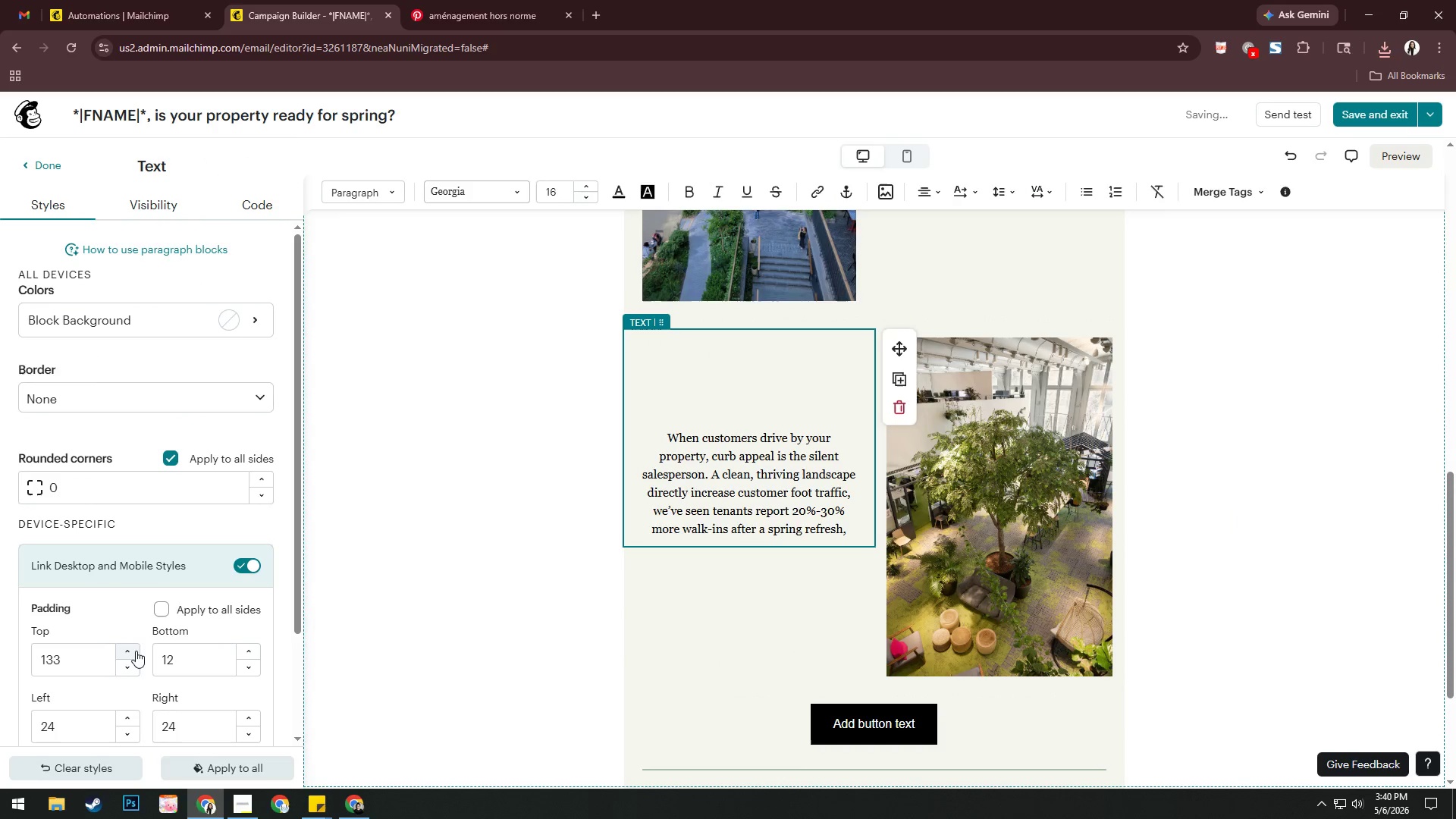 
triple_click([136, 650])
 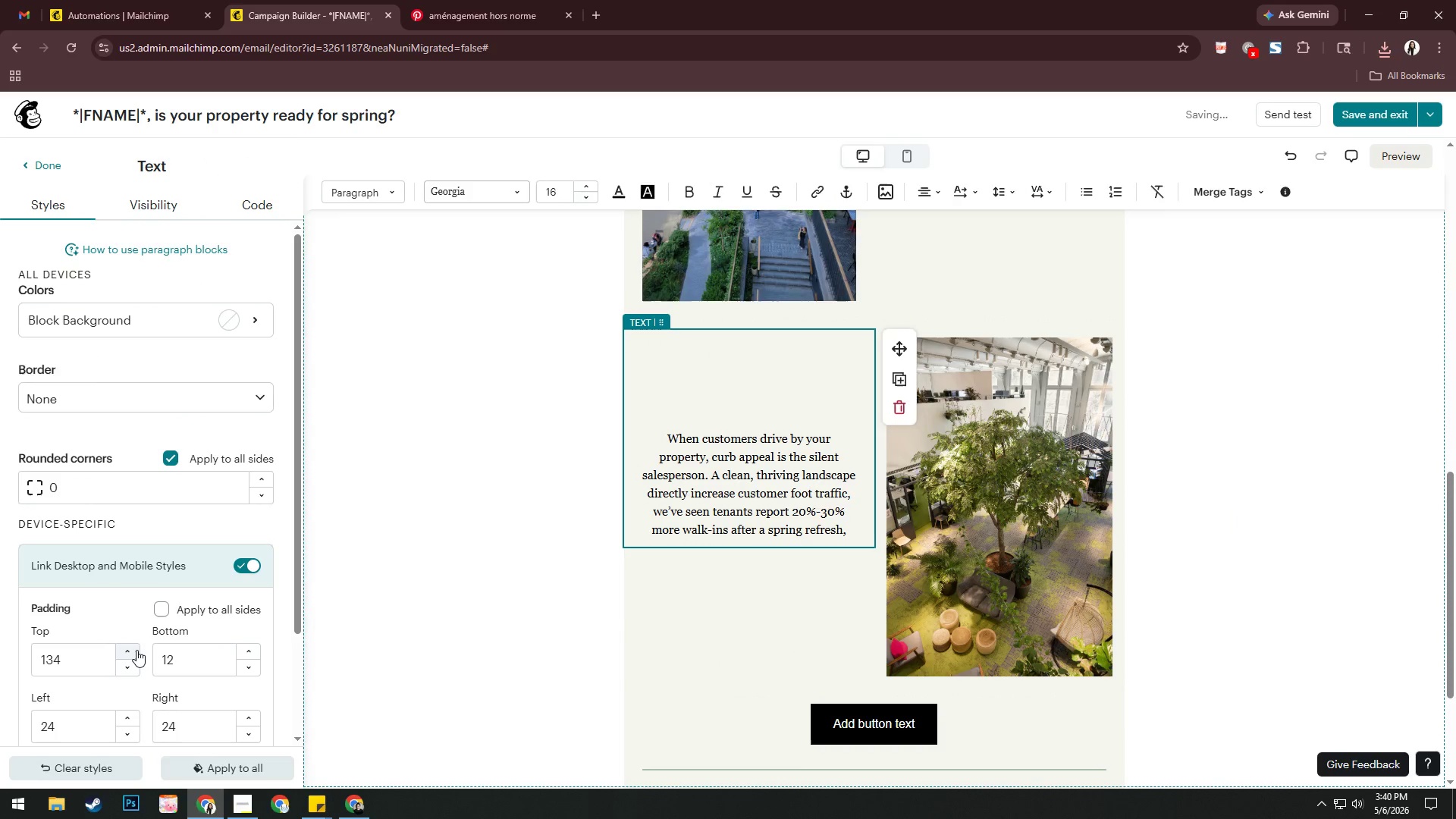 
triple_click([136, 650])
 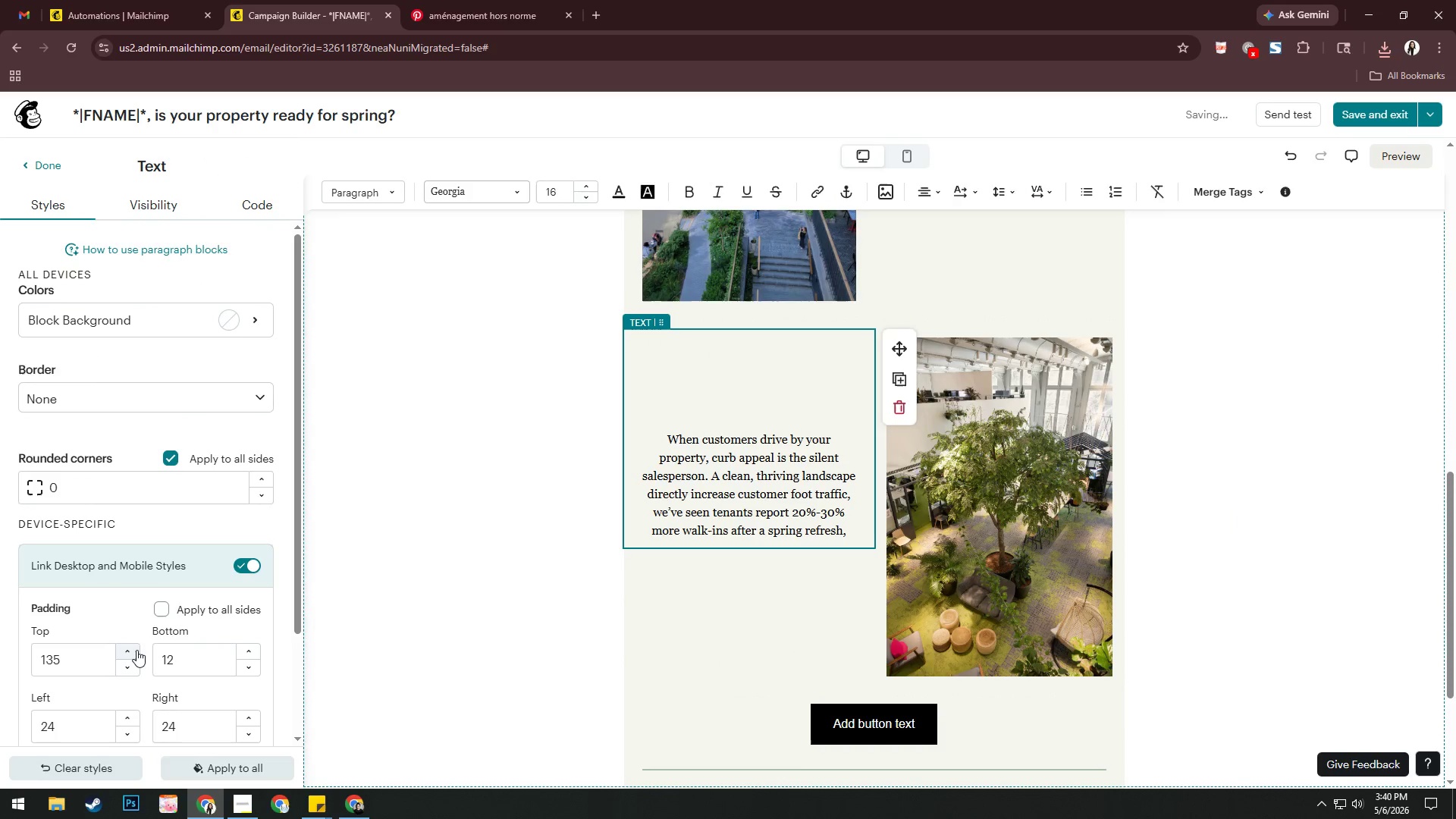 
triple_click([136, 650])
 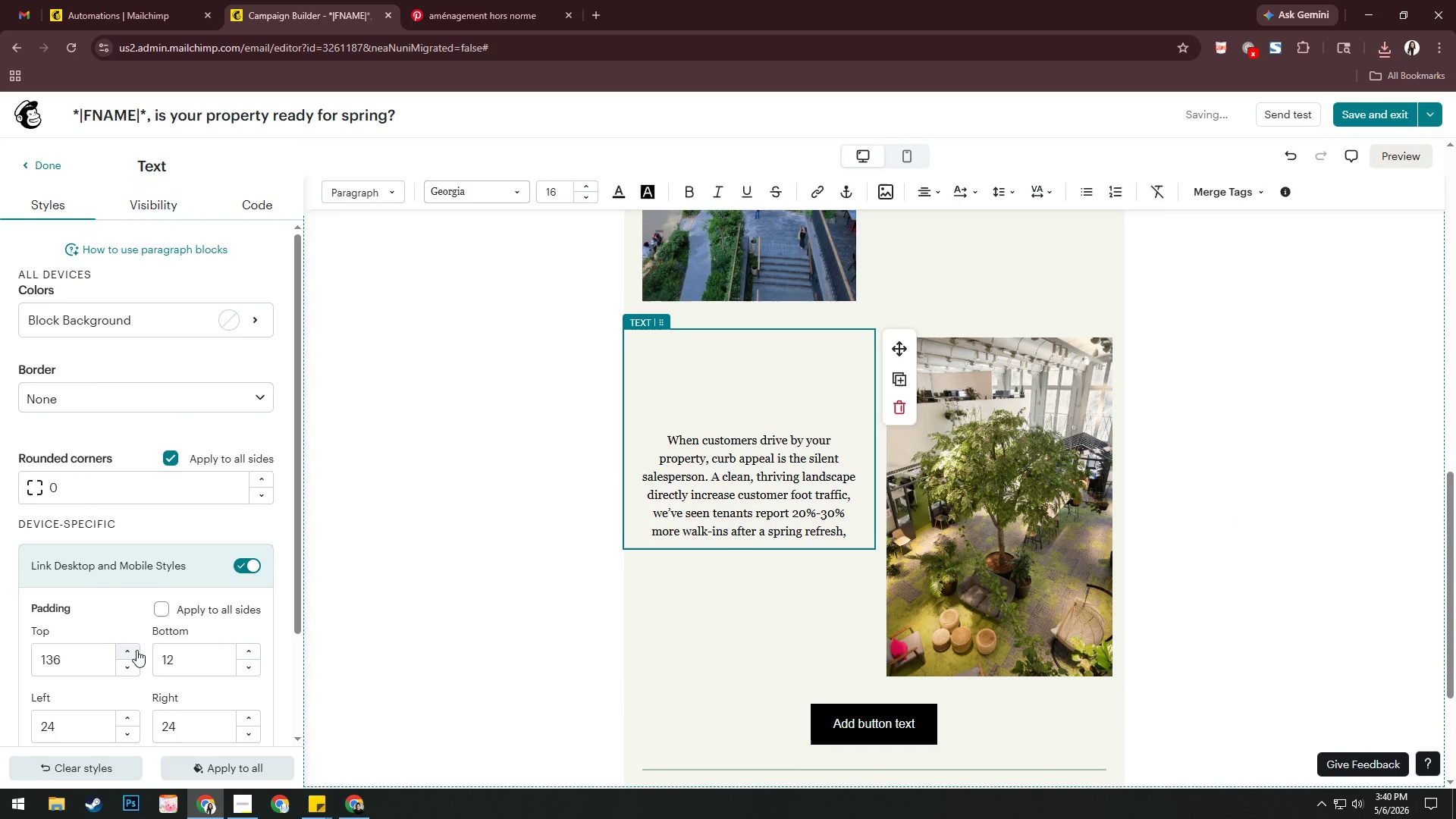 
triple_click([136, 650])
 